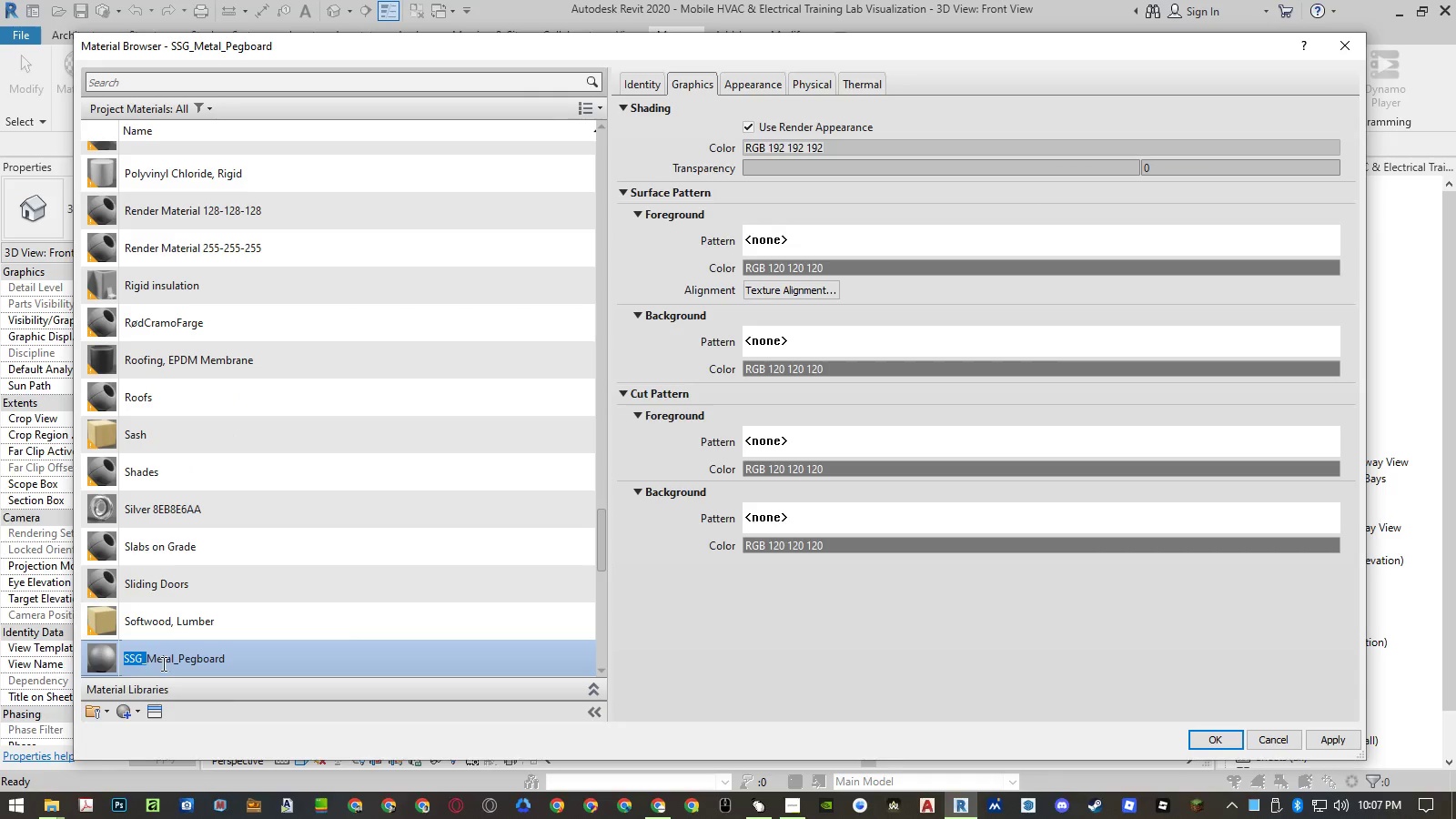 
key(Control+ControlLeft)
 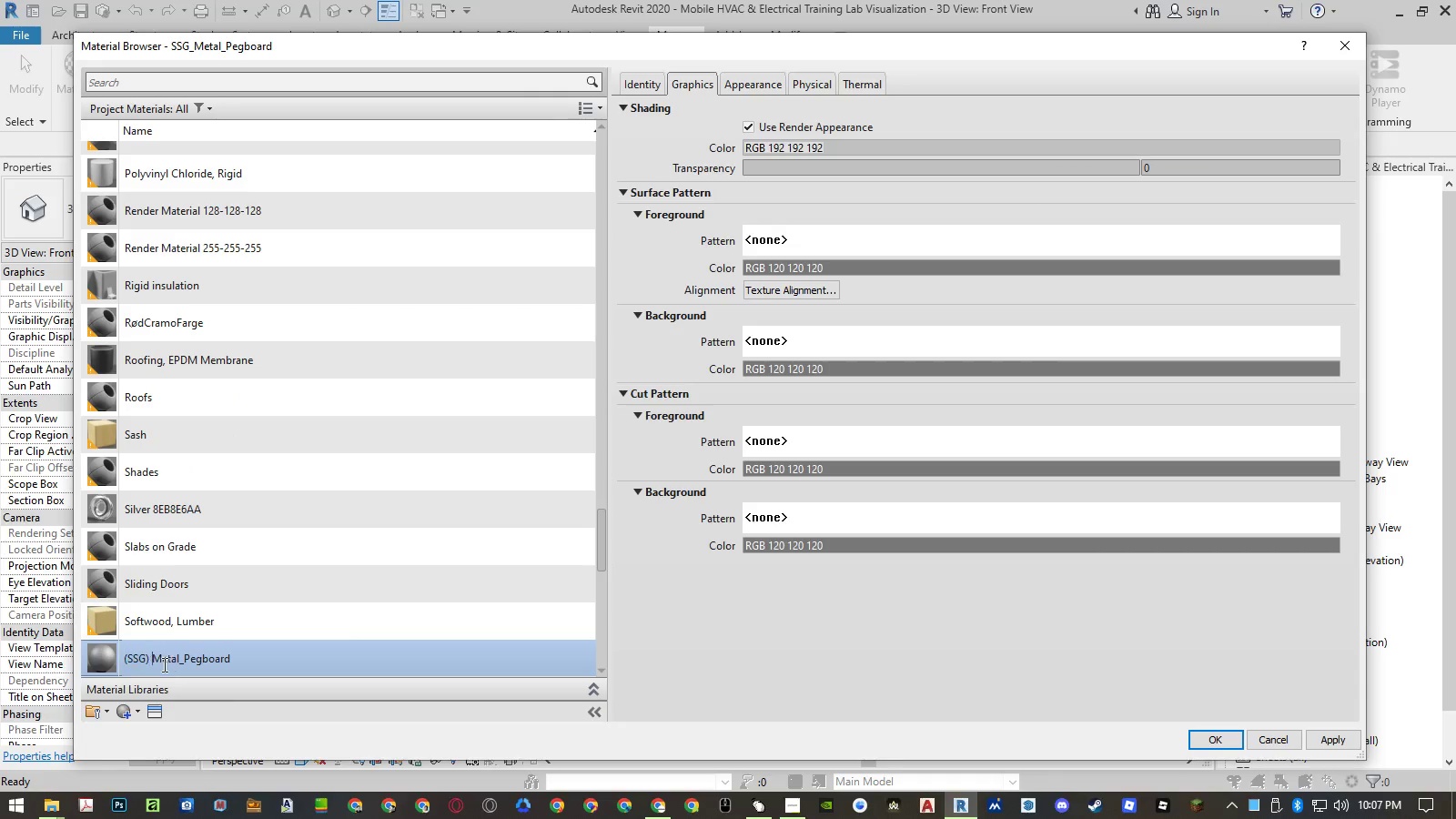 
key(Control+V)
 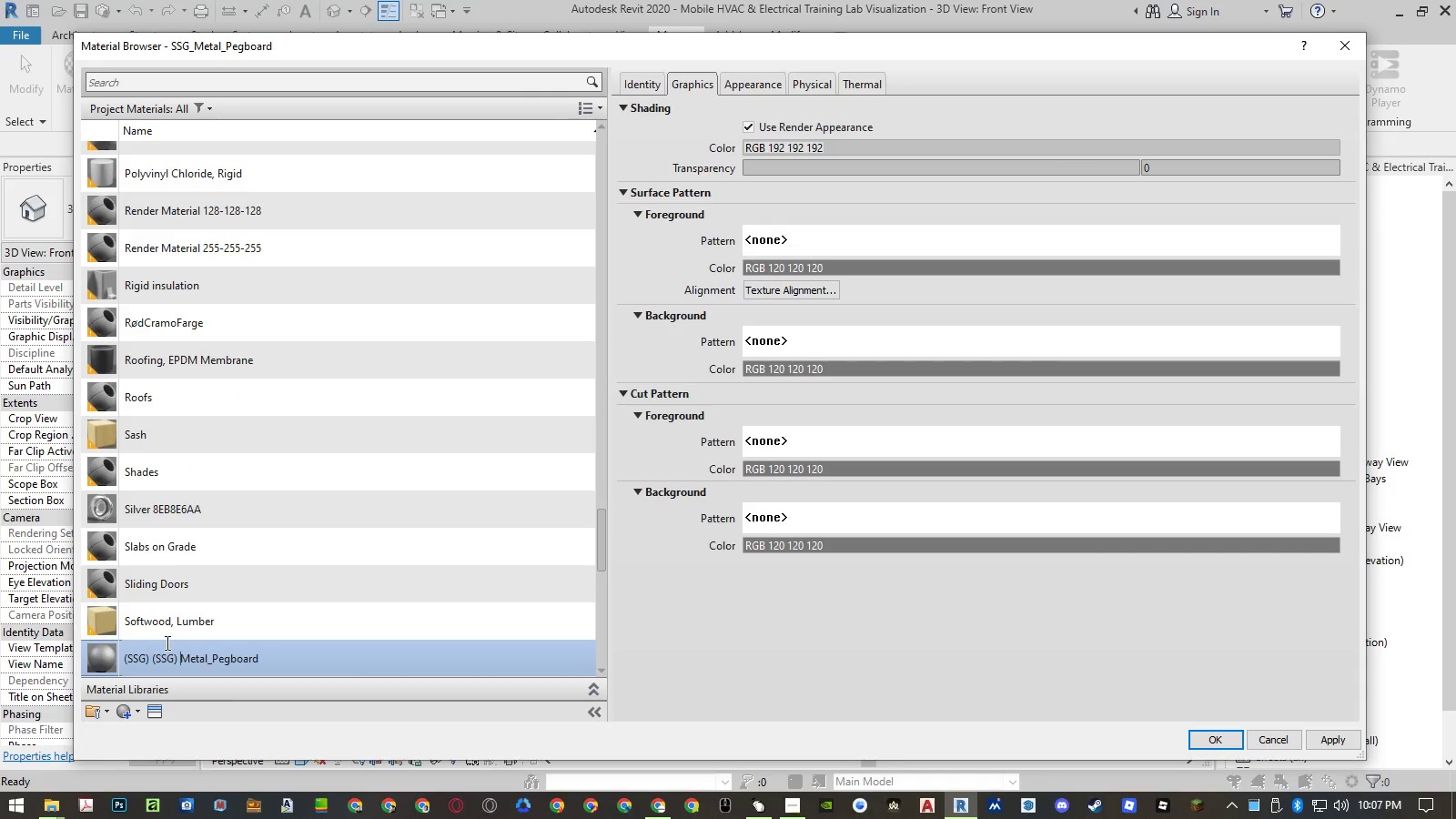 
key(Backspace)
 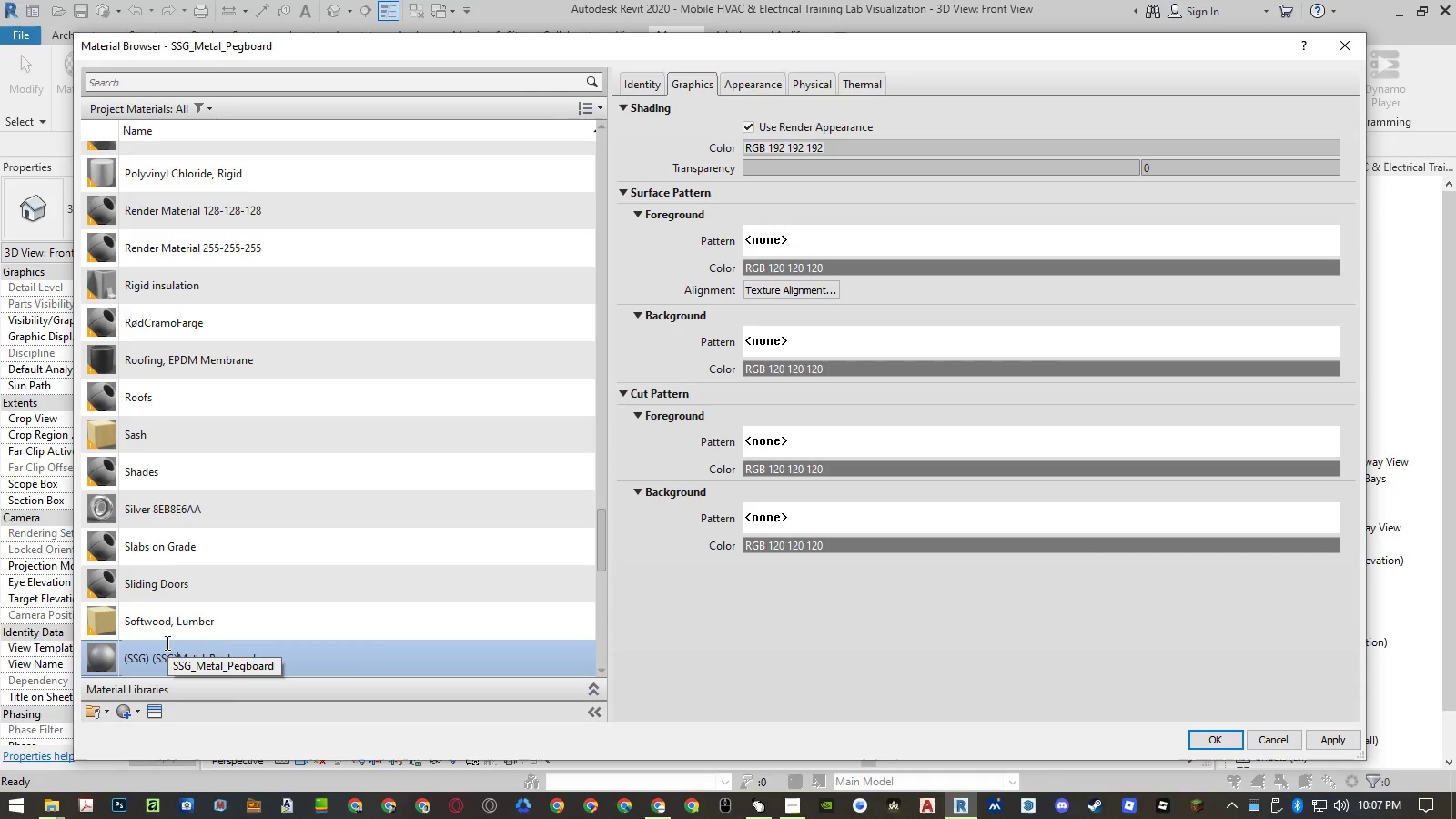 
key(Backspace)
 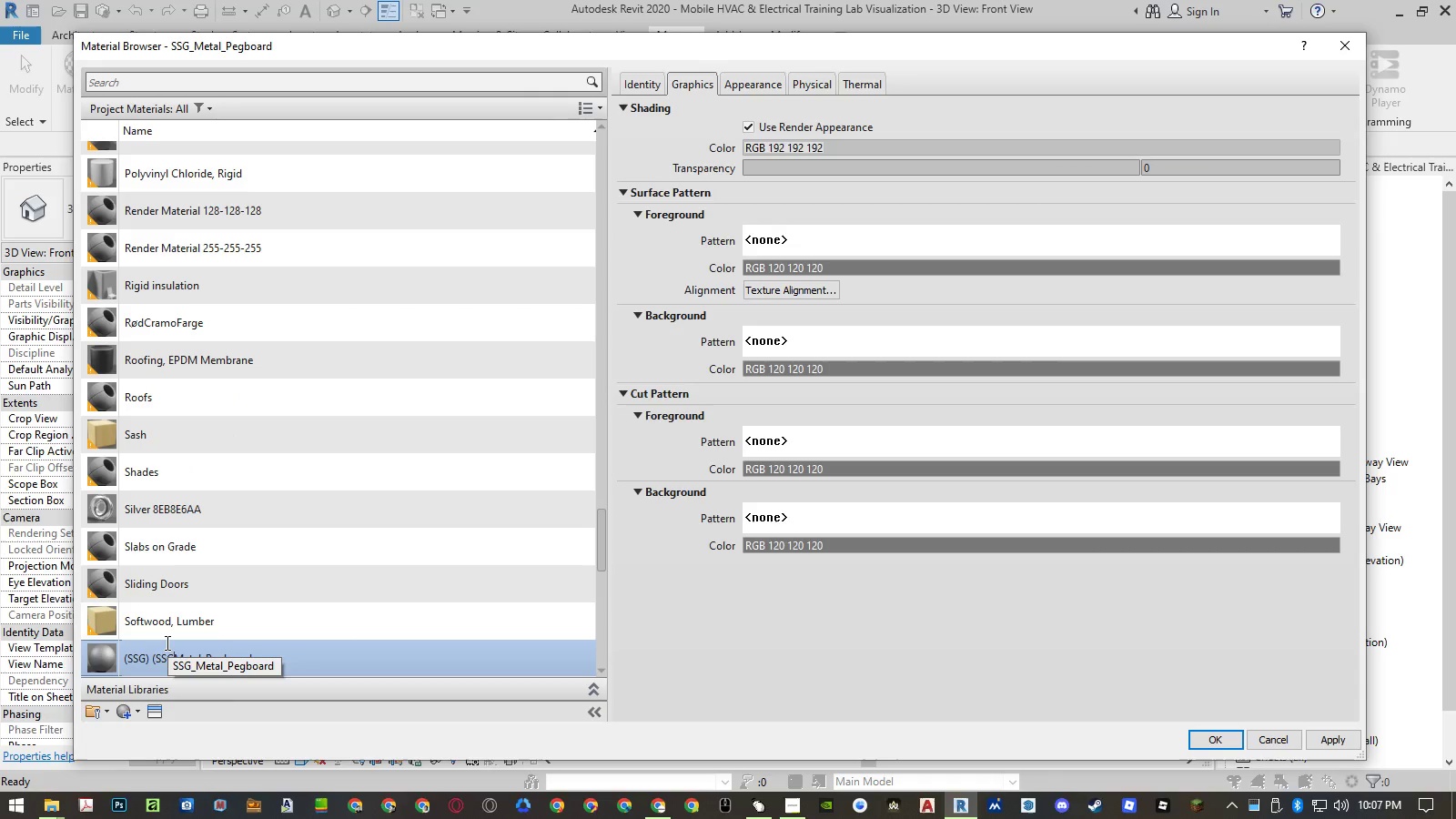 
key(Backspace)
 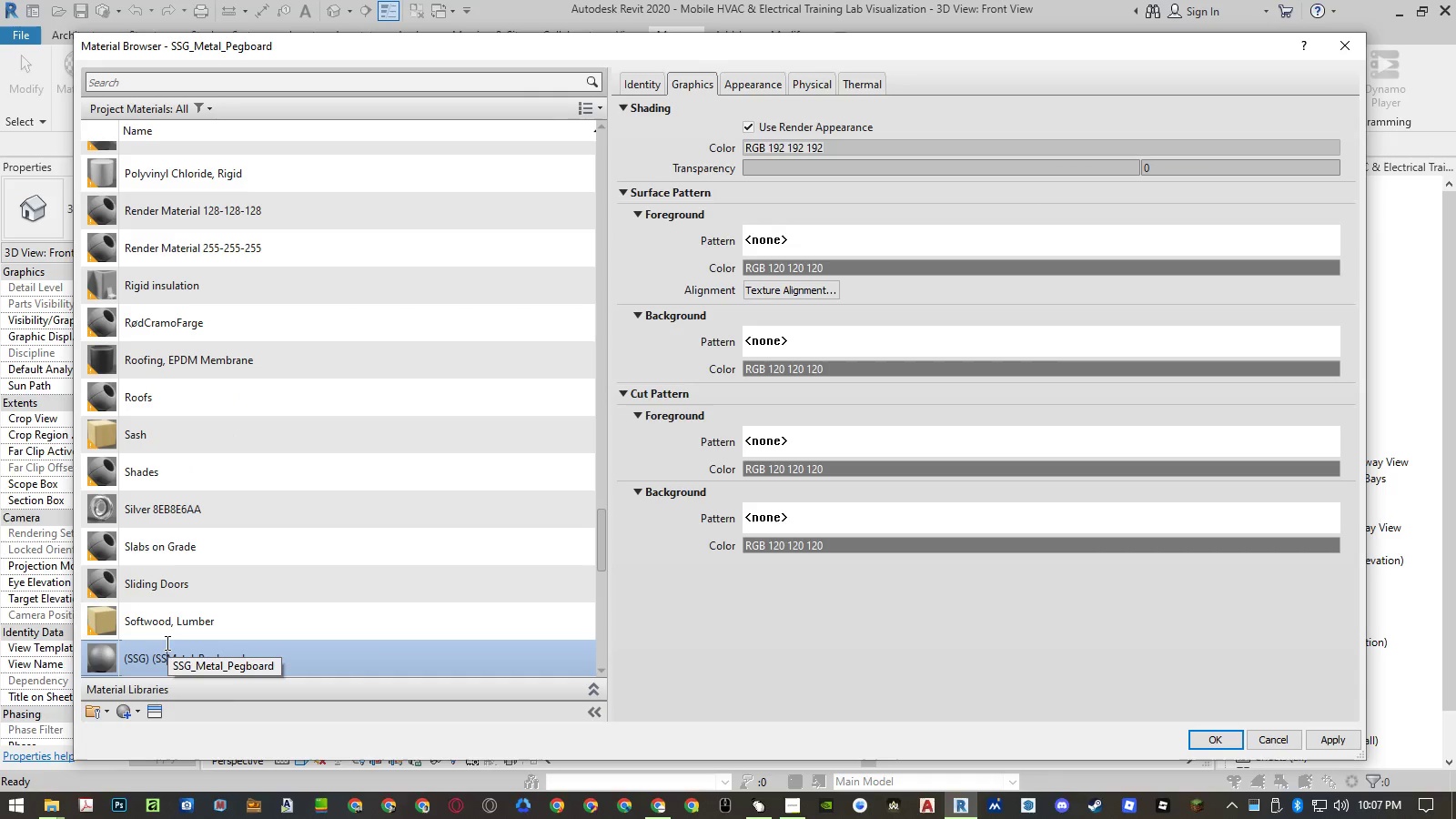 
key(Backspace)
 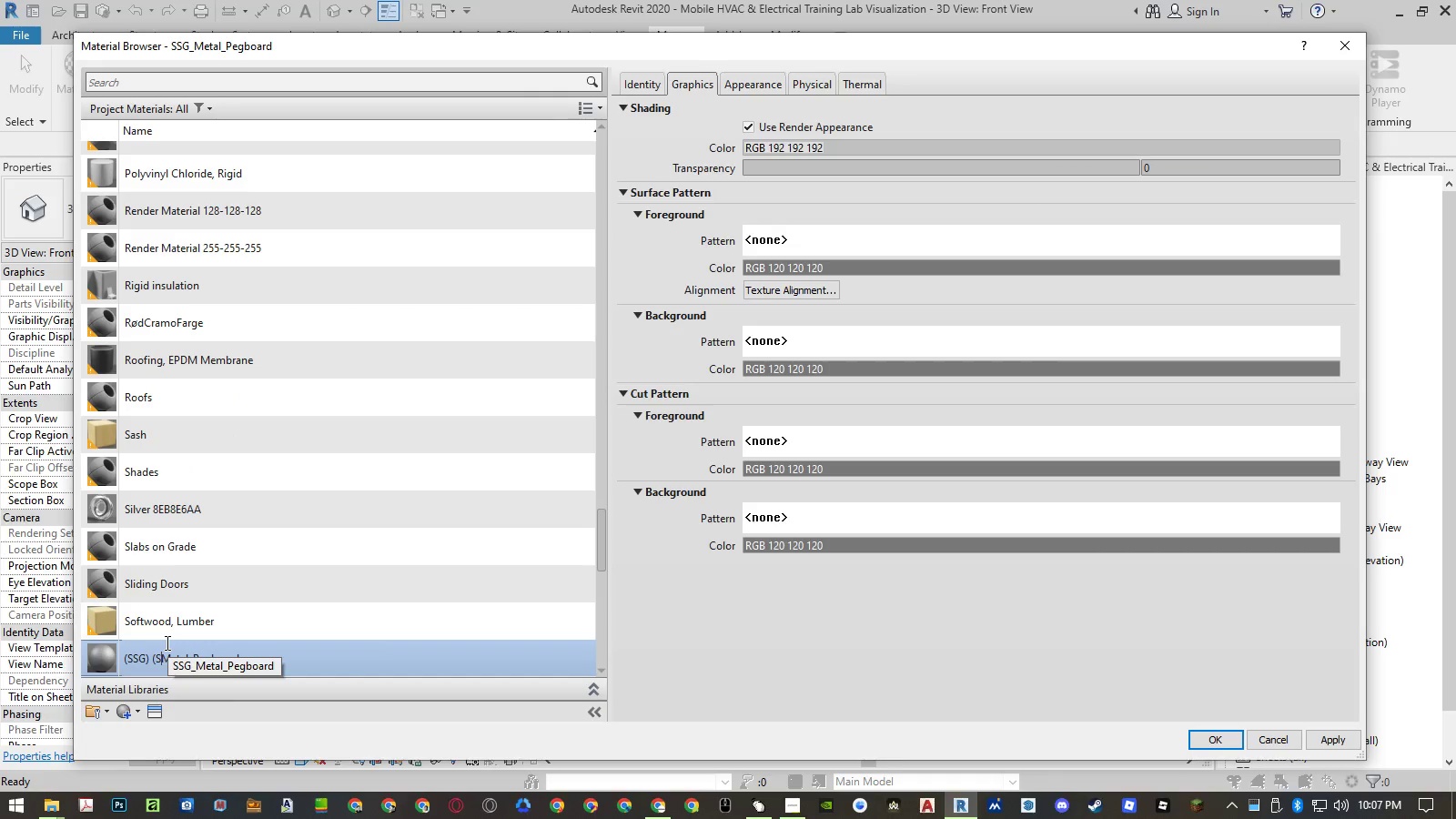 
key(Backspace)
 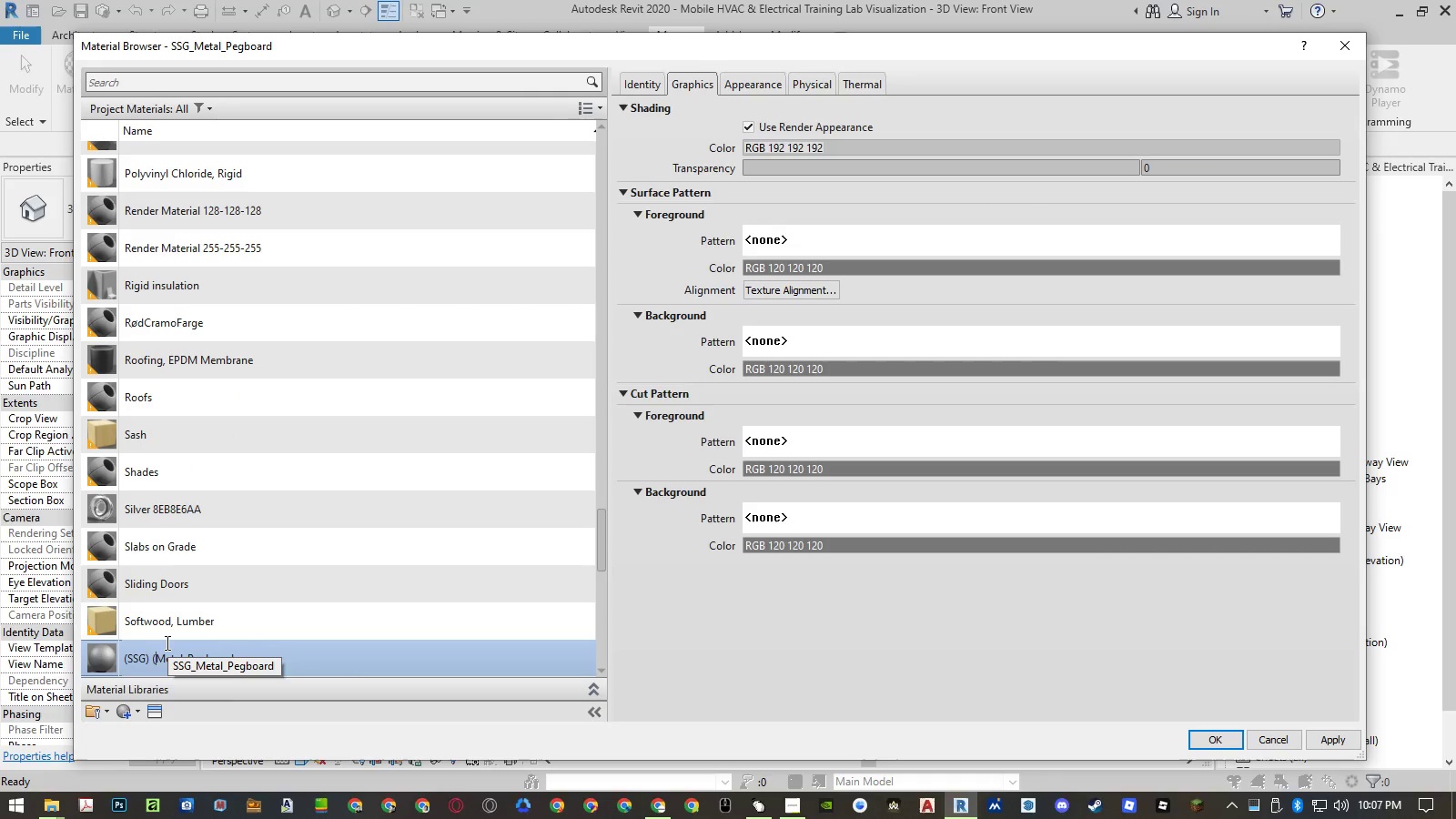 
key(Backspace)
 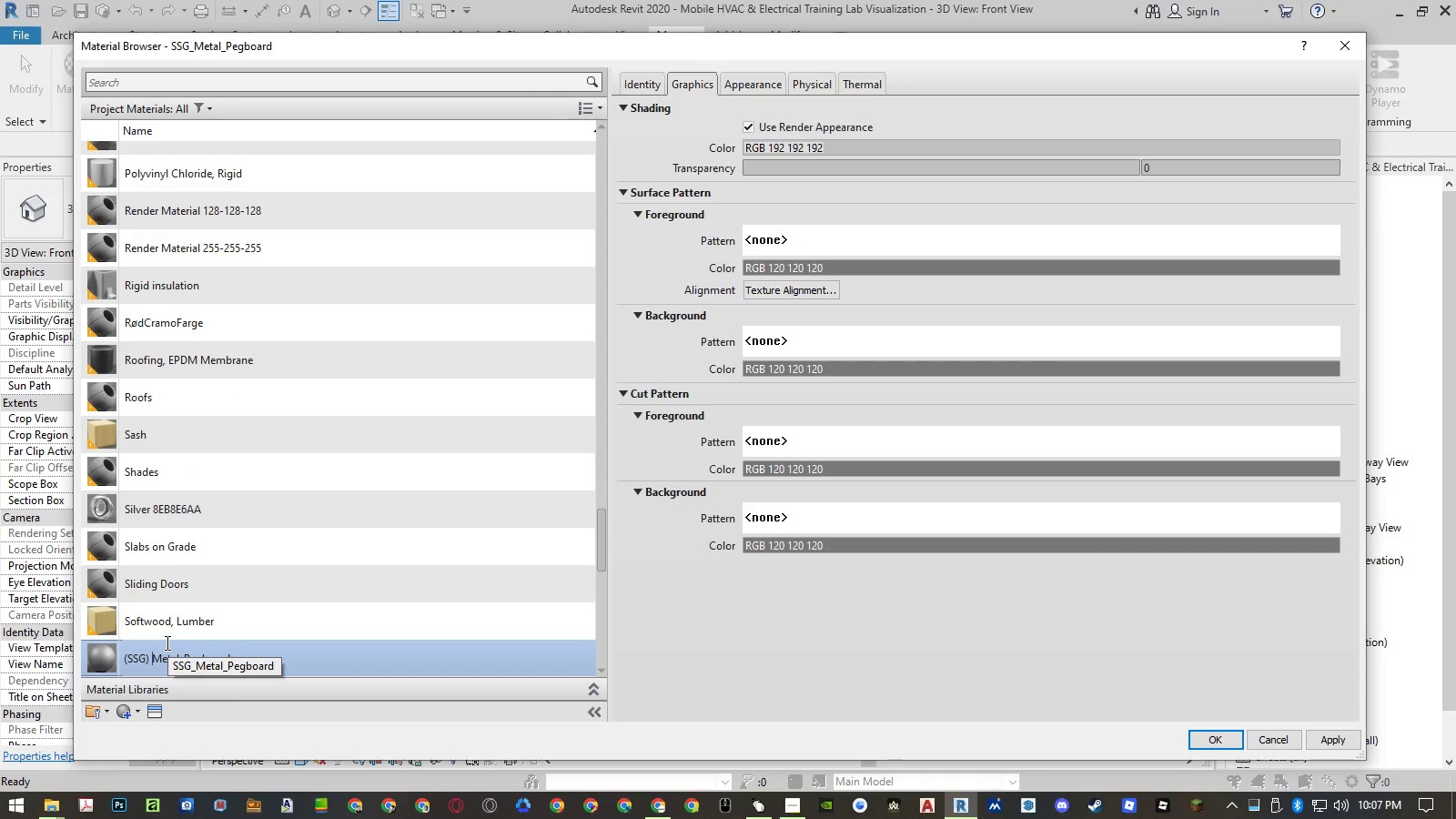 
key(Enter)
 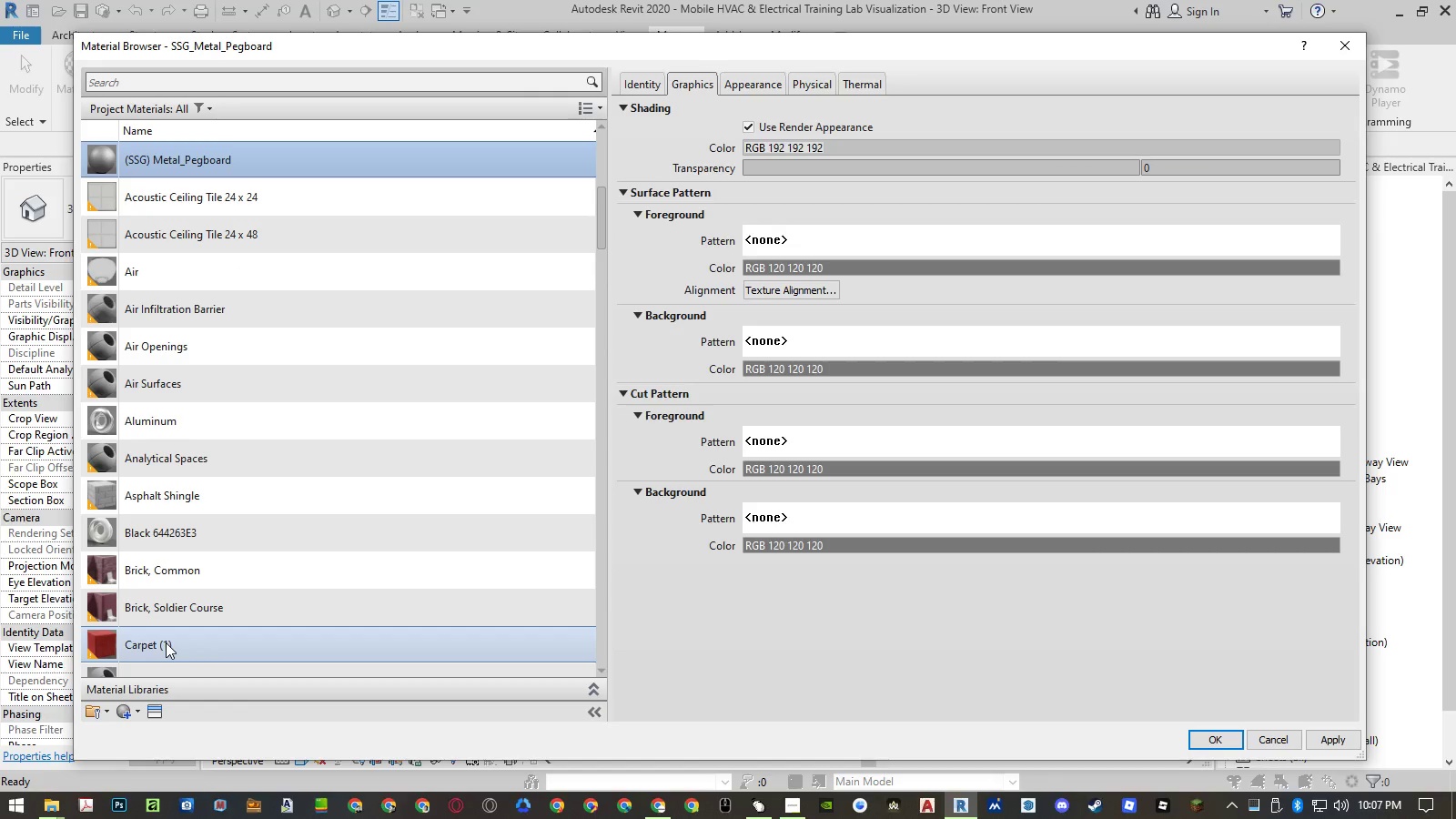 
type(ss)
 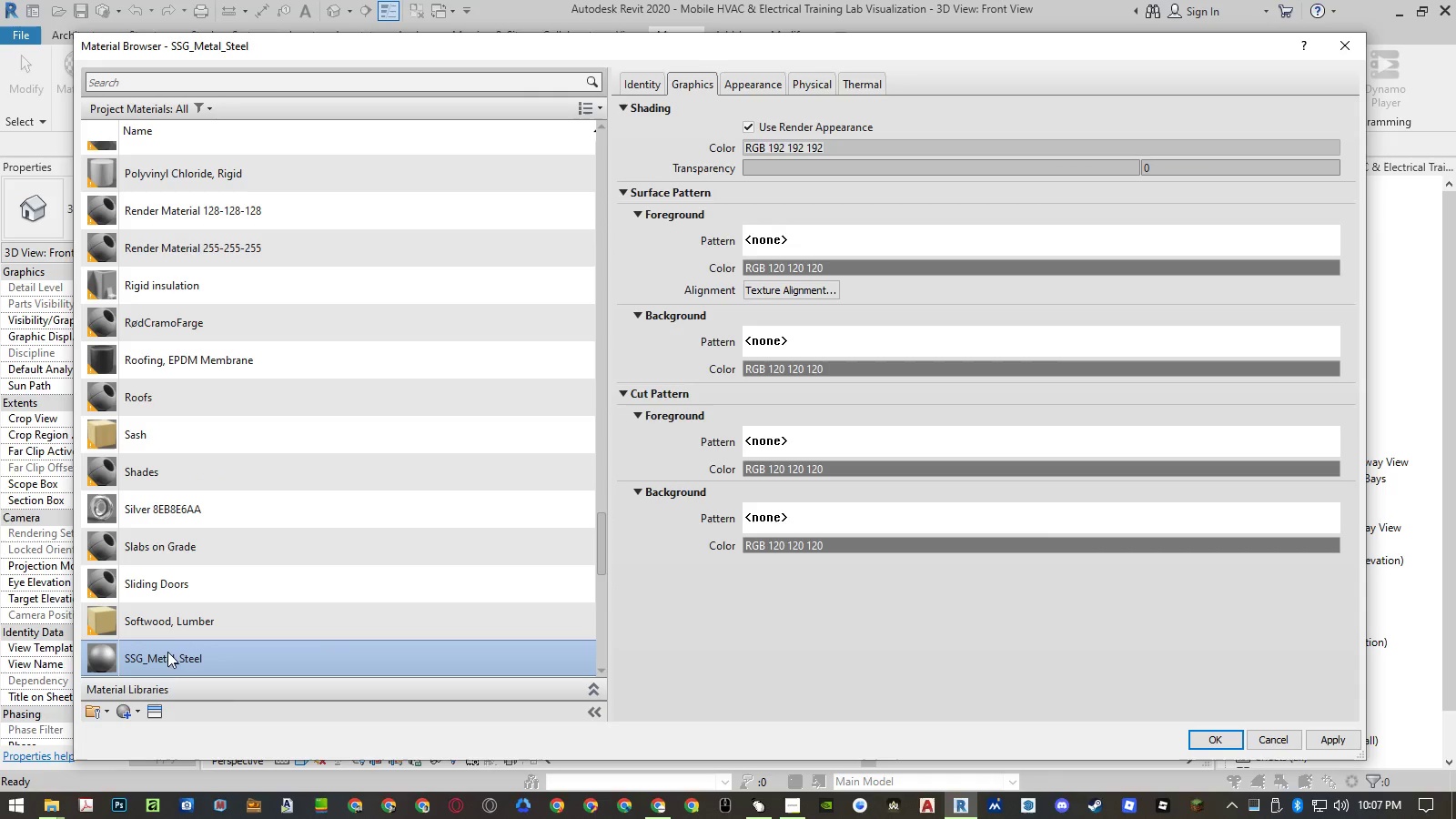 
right_click([167, 654])
 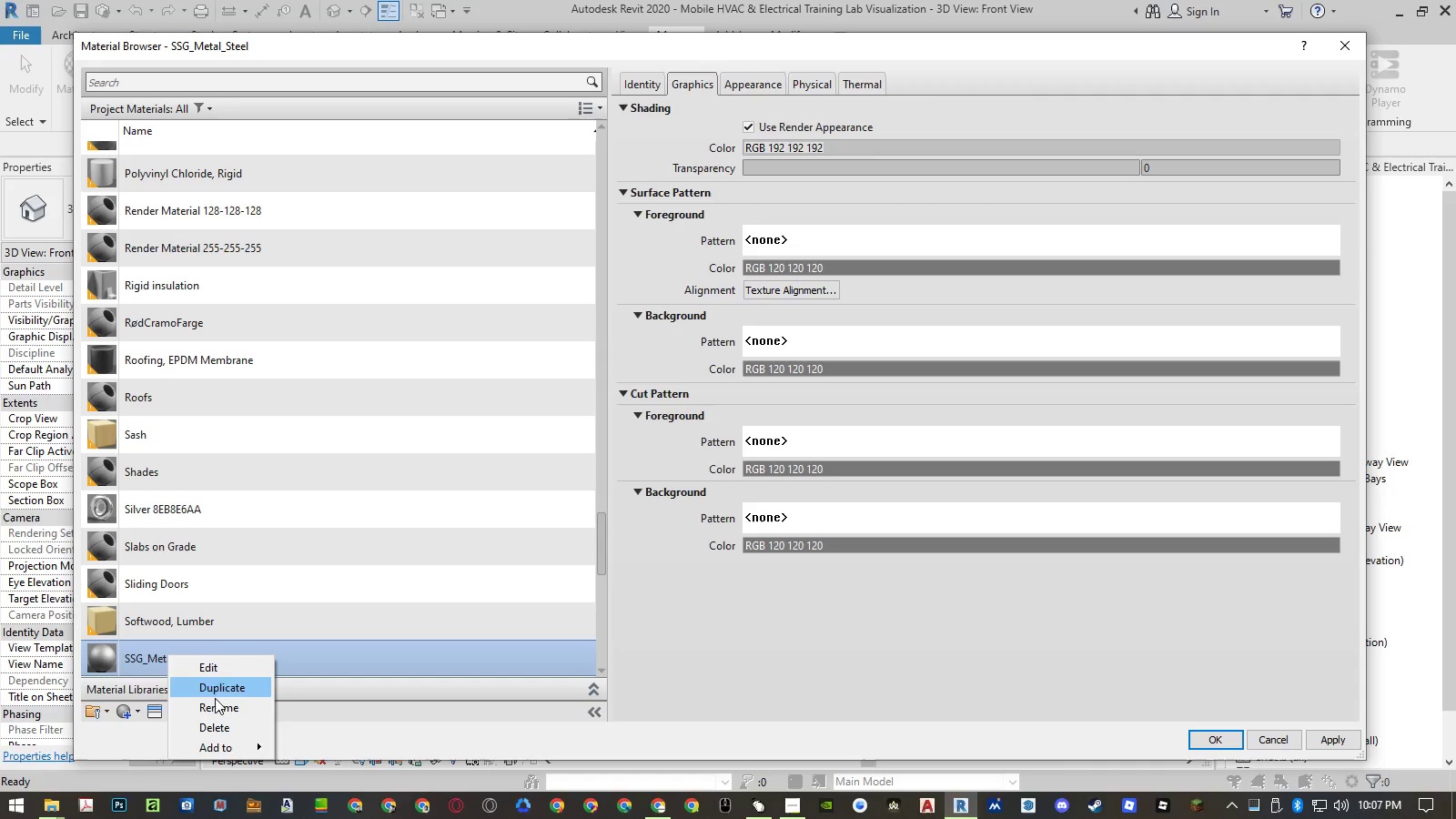 
left_click([215, 705])
 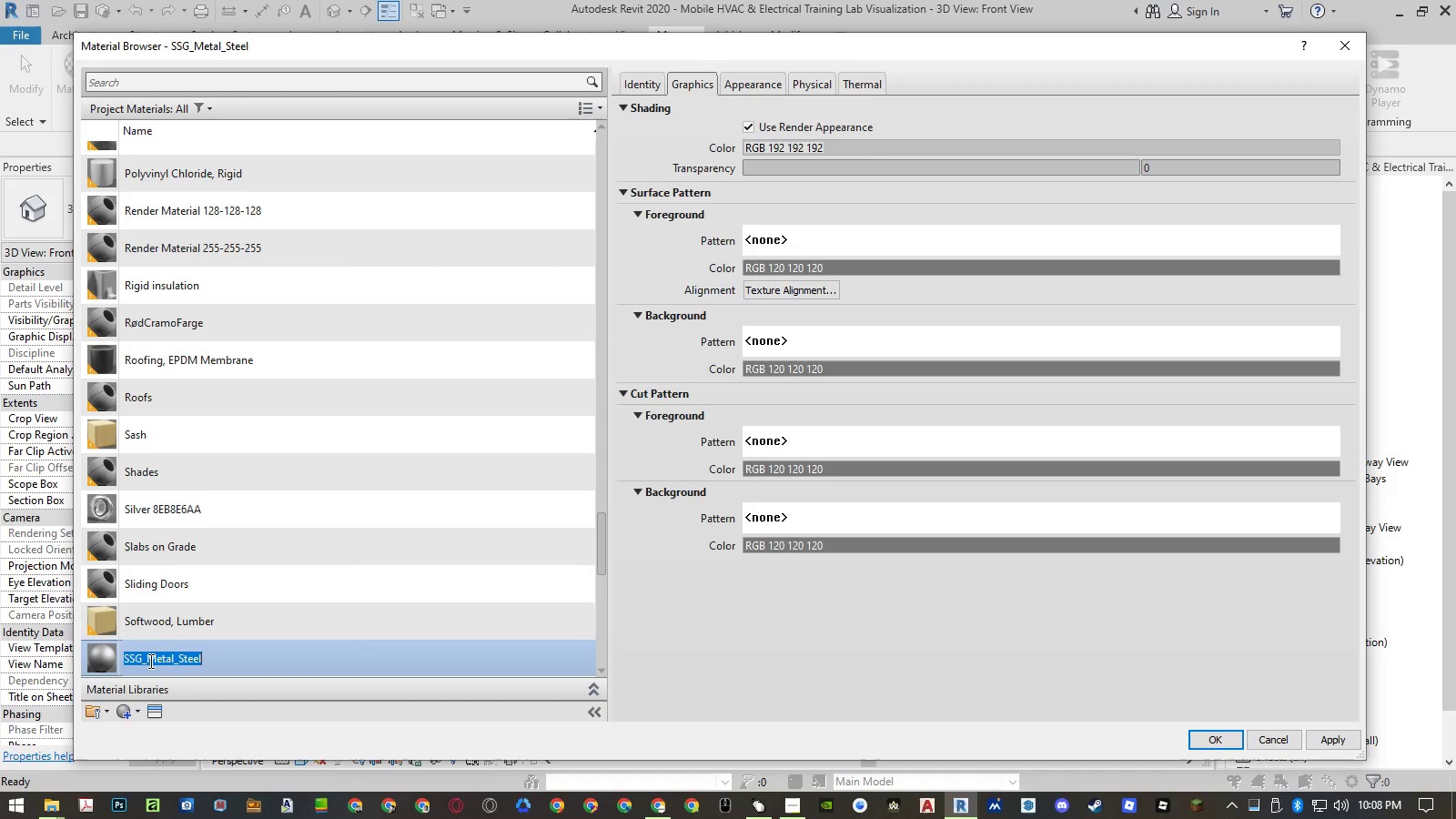 
left_click_drag(start_coordinate=[147, 661], to_coordinate=[106, 667])
 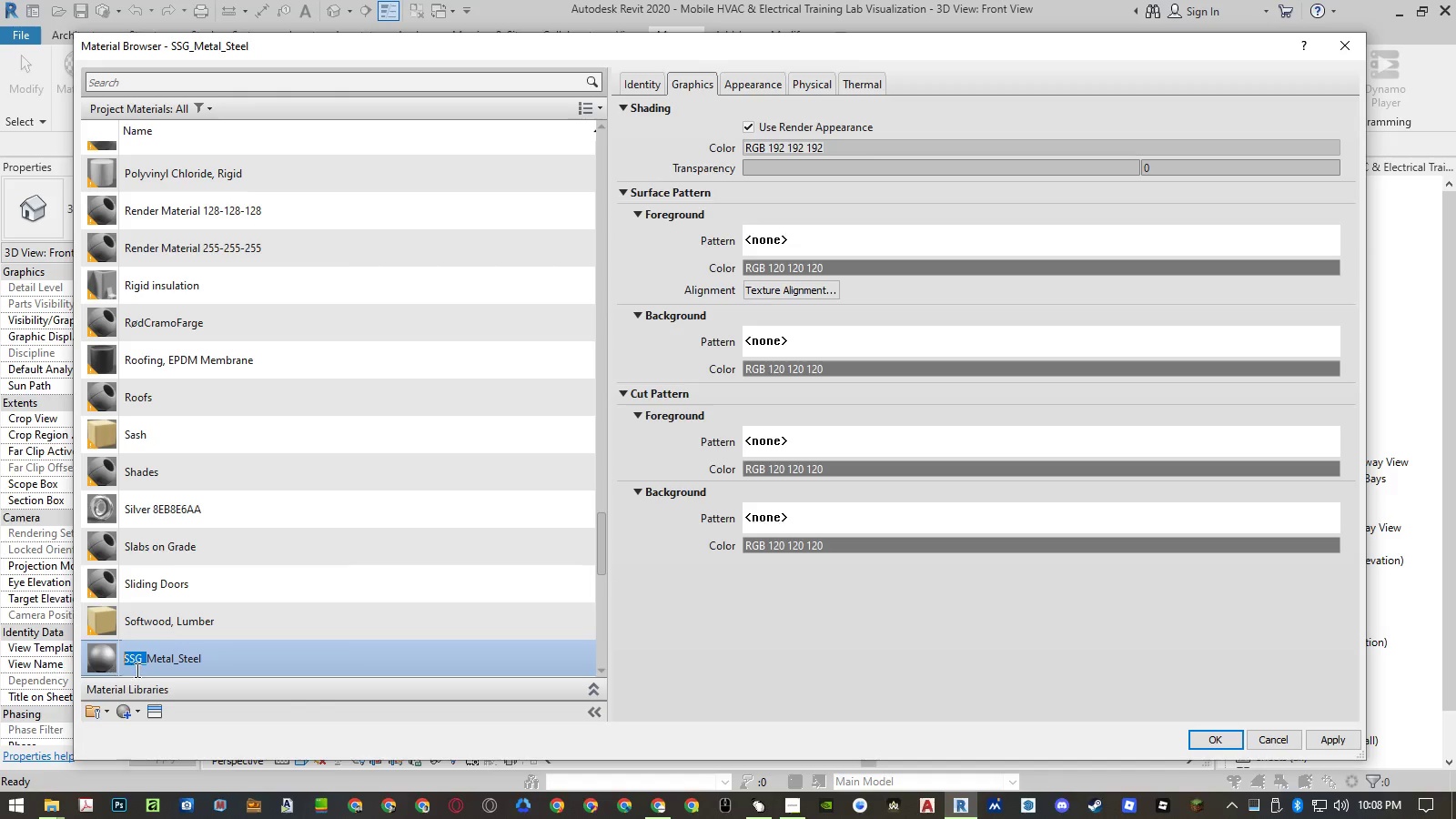 
key(Control+ControlLeft)
 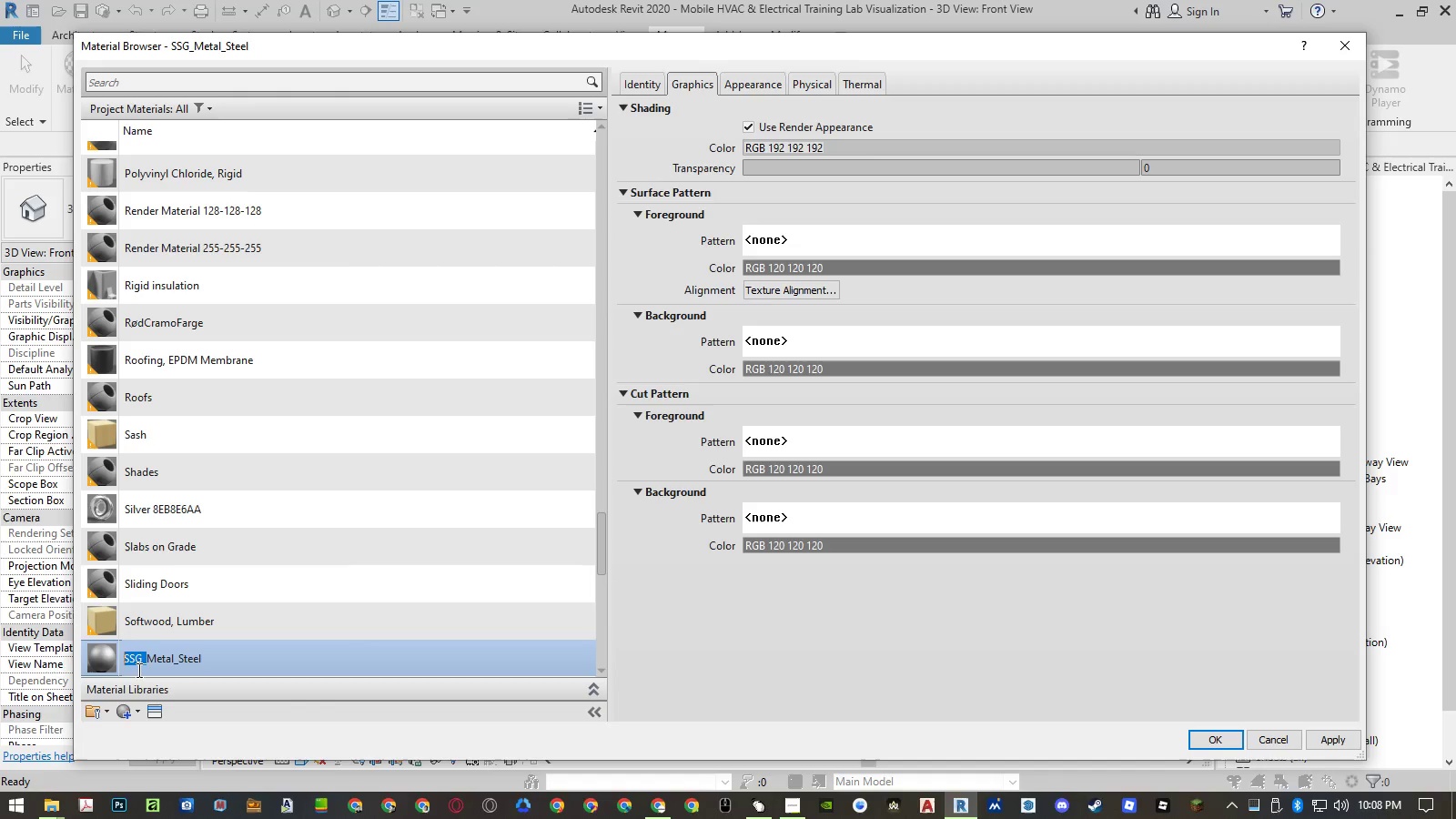 
key(Control+V)
 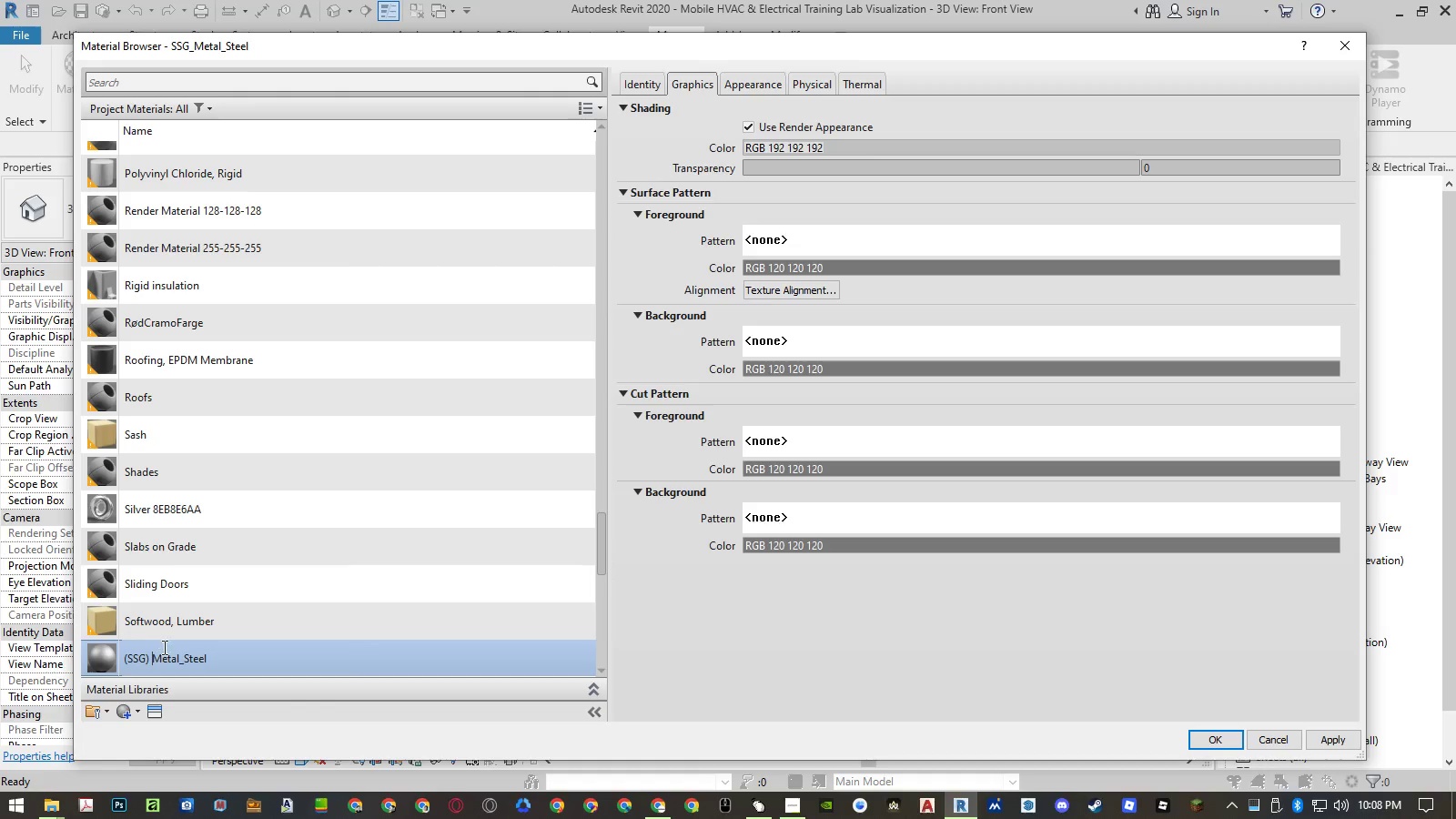 
left_click([169, 629])
 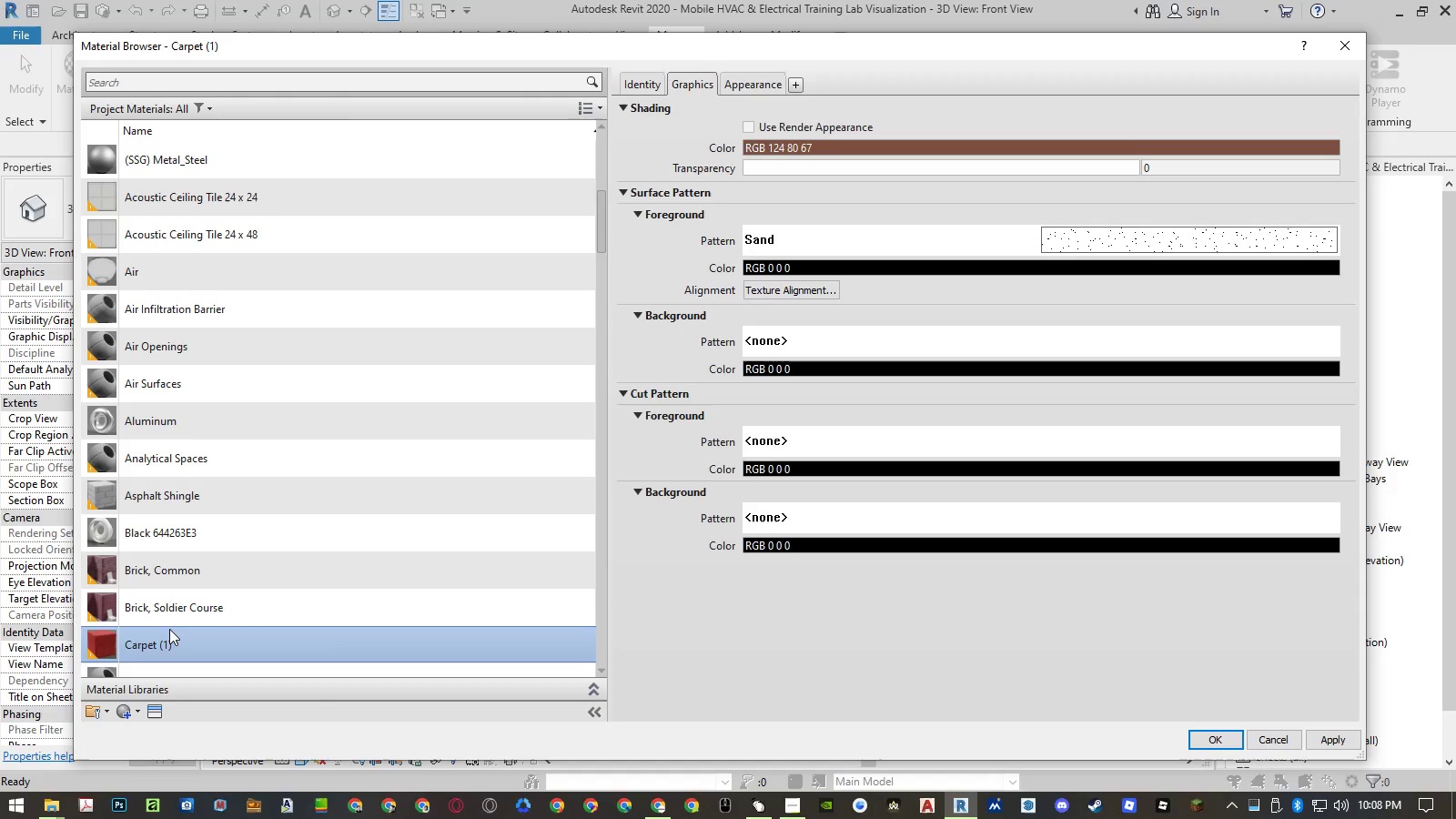 
type(ss)
 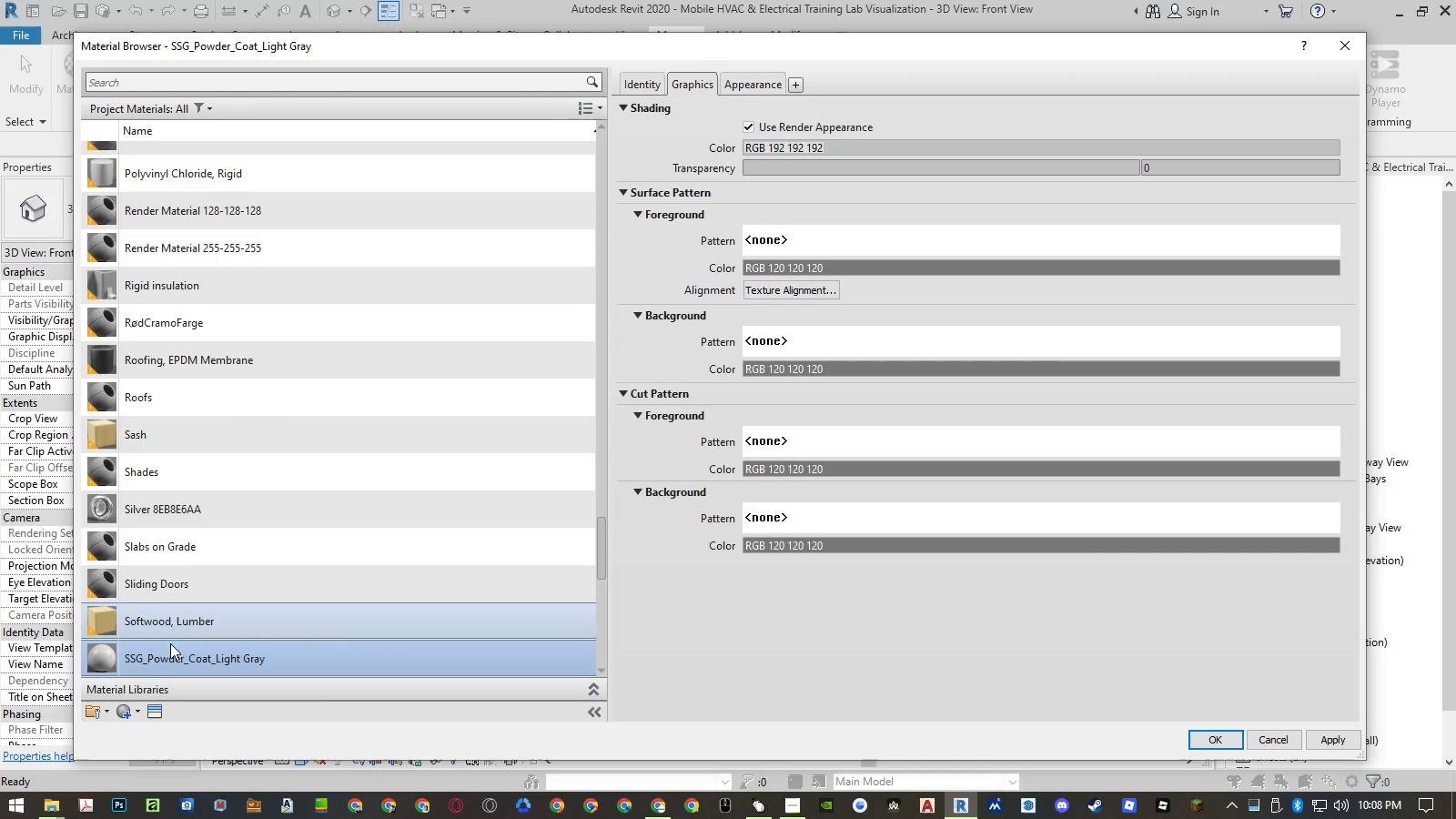 
right_click([167, 656])
 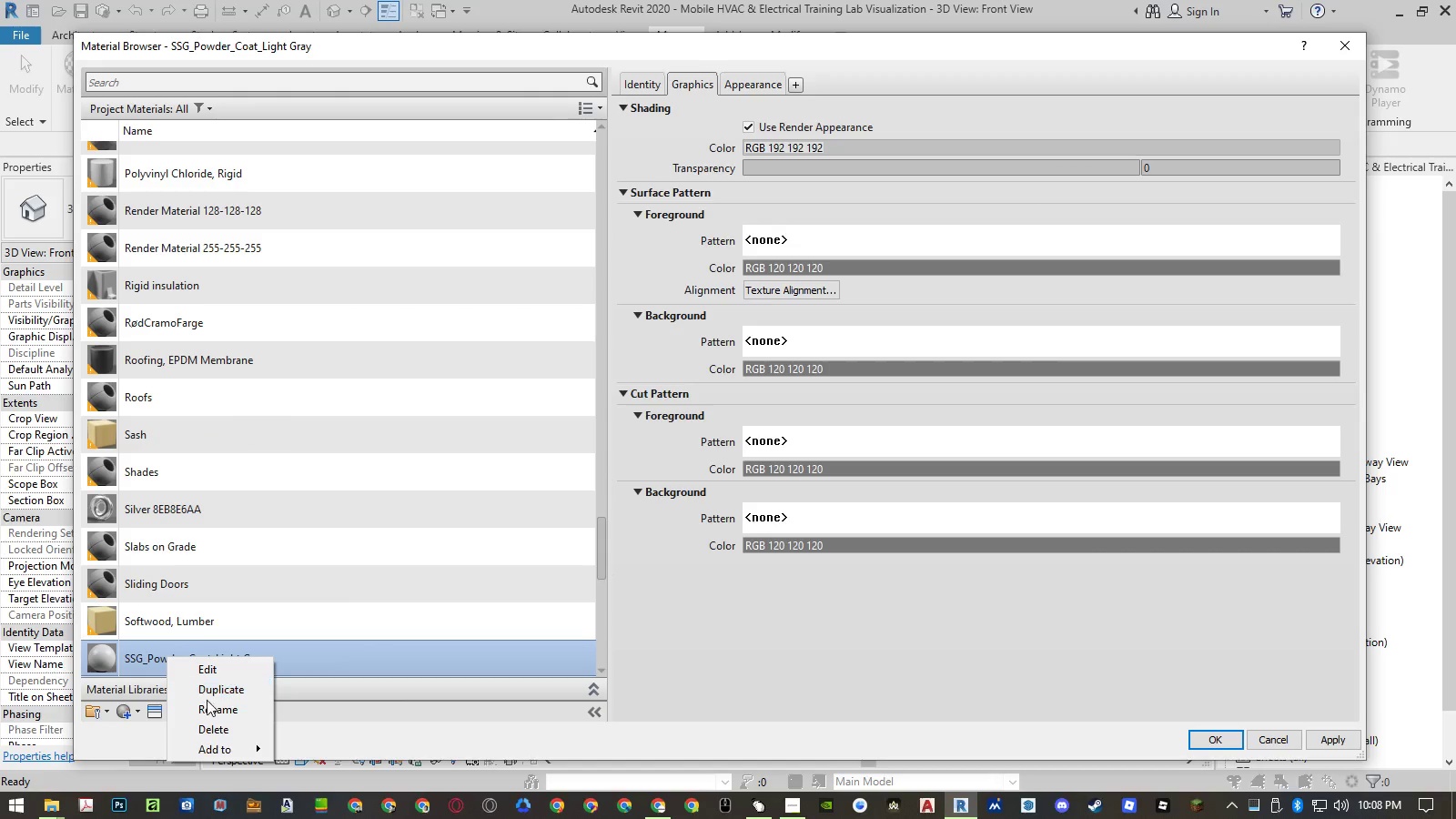 
left_click([207, 708])
 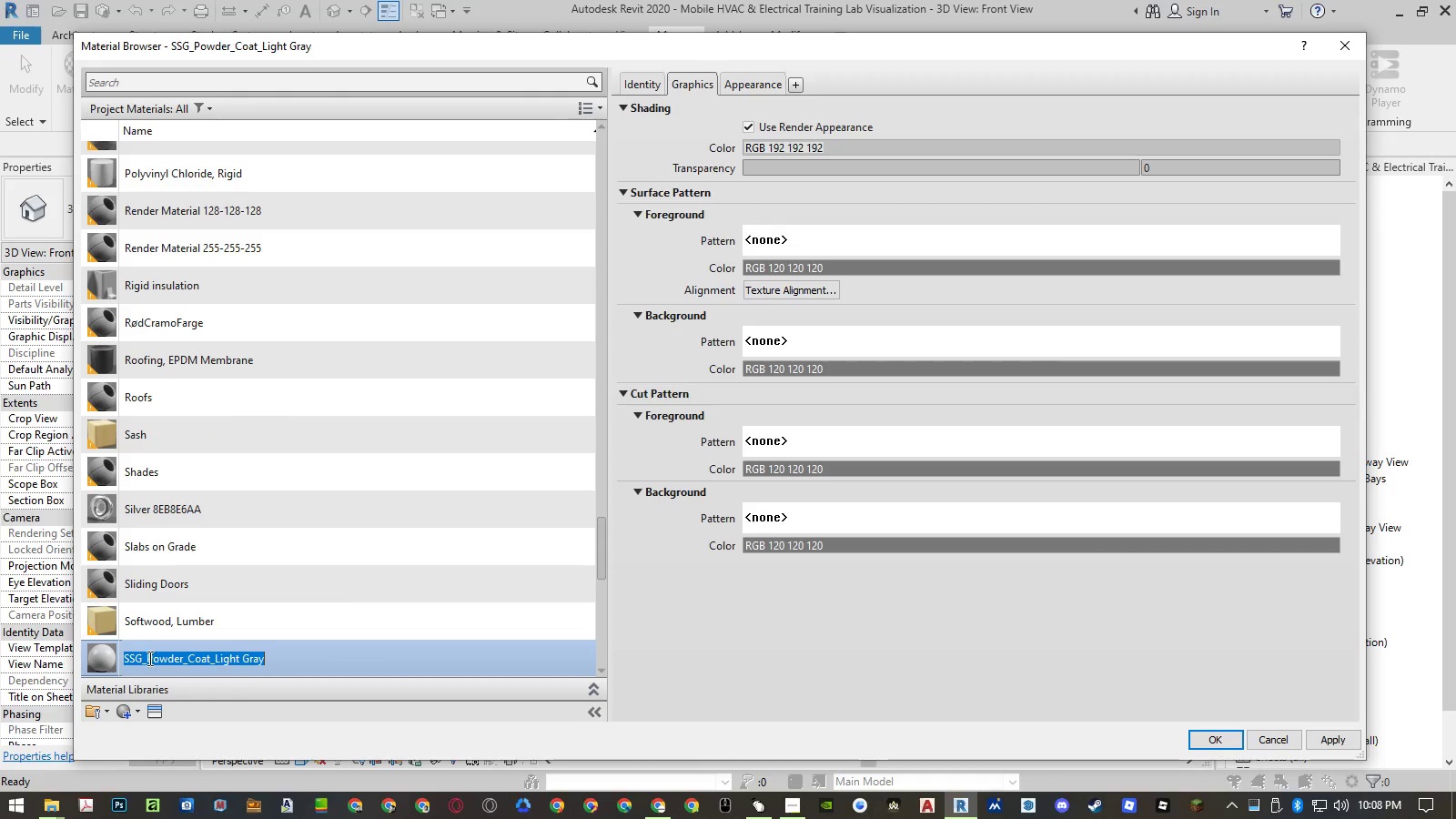 
left_click_drag(start_coordinate=[148, 658], to_coordinate=[105, 666])
 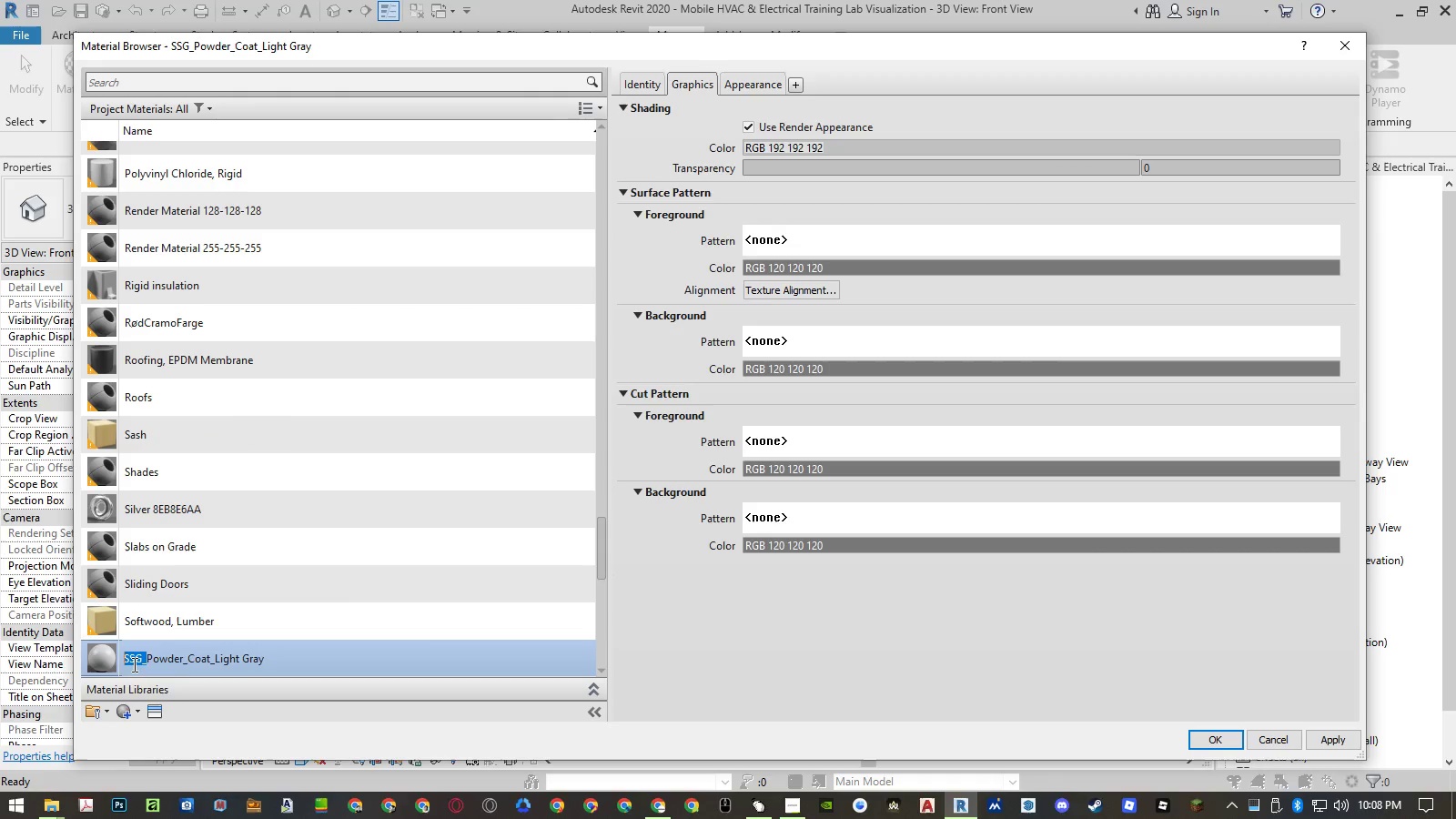 
key(Control+ControlLeft)
 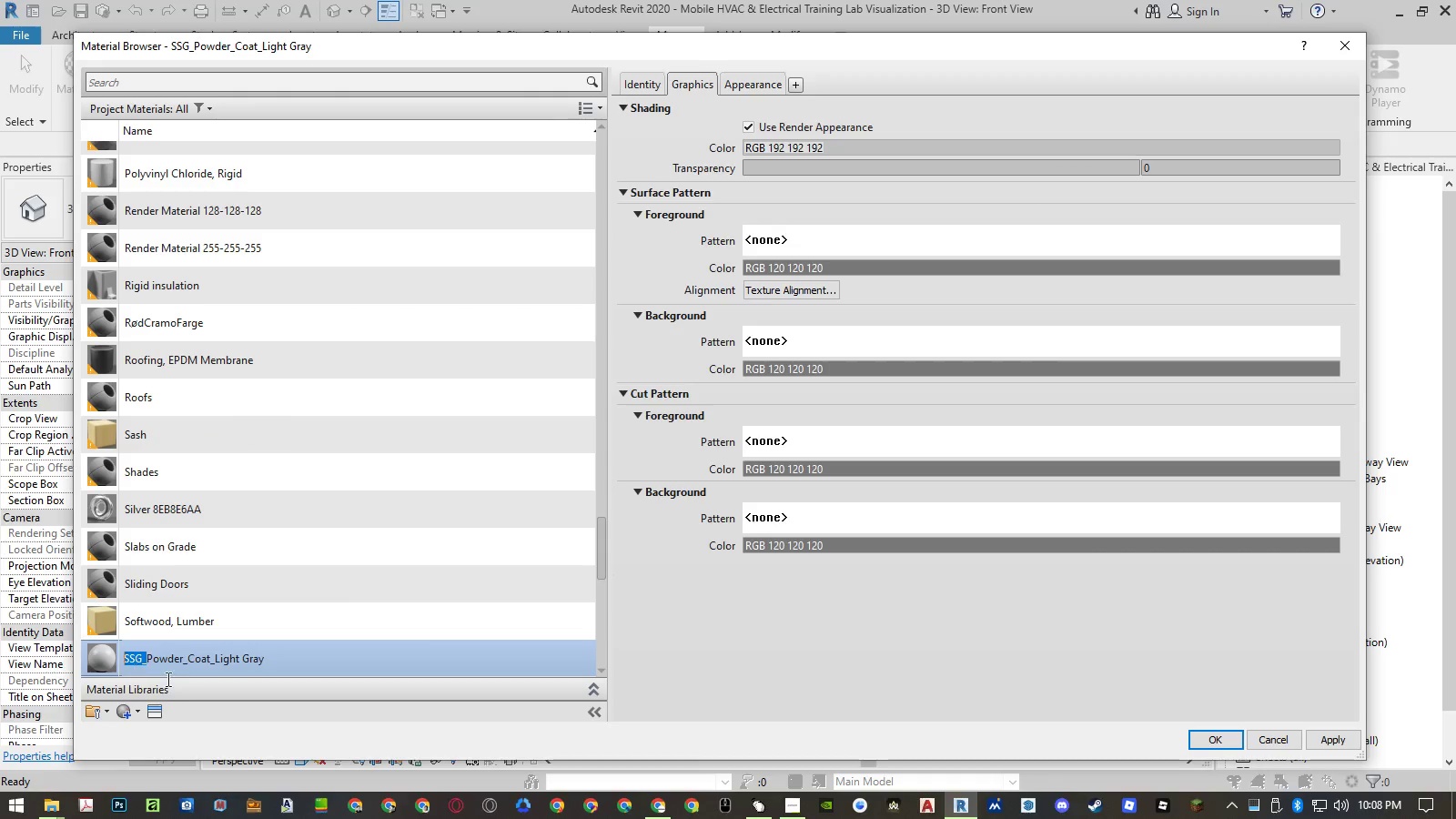 
key(Control+V)
 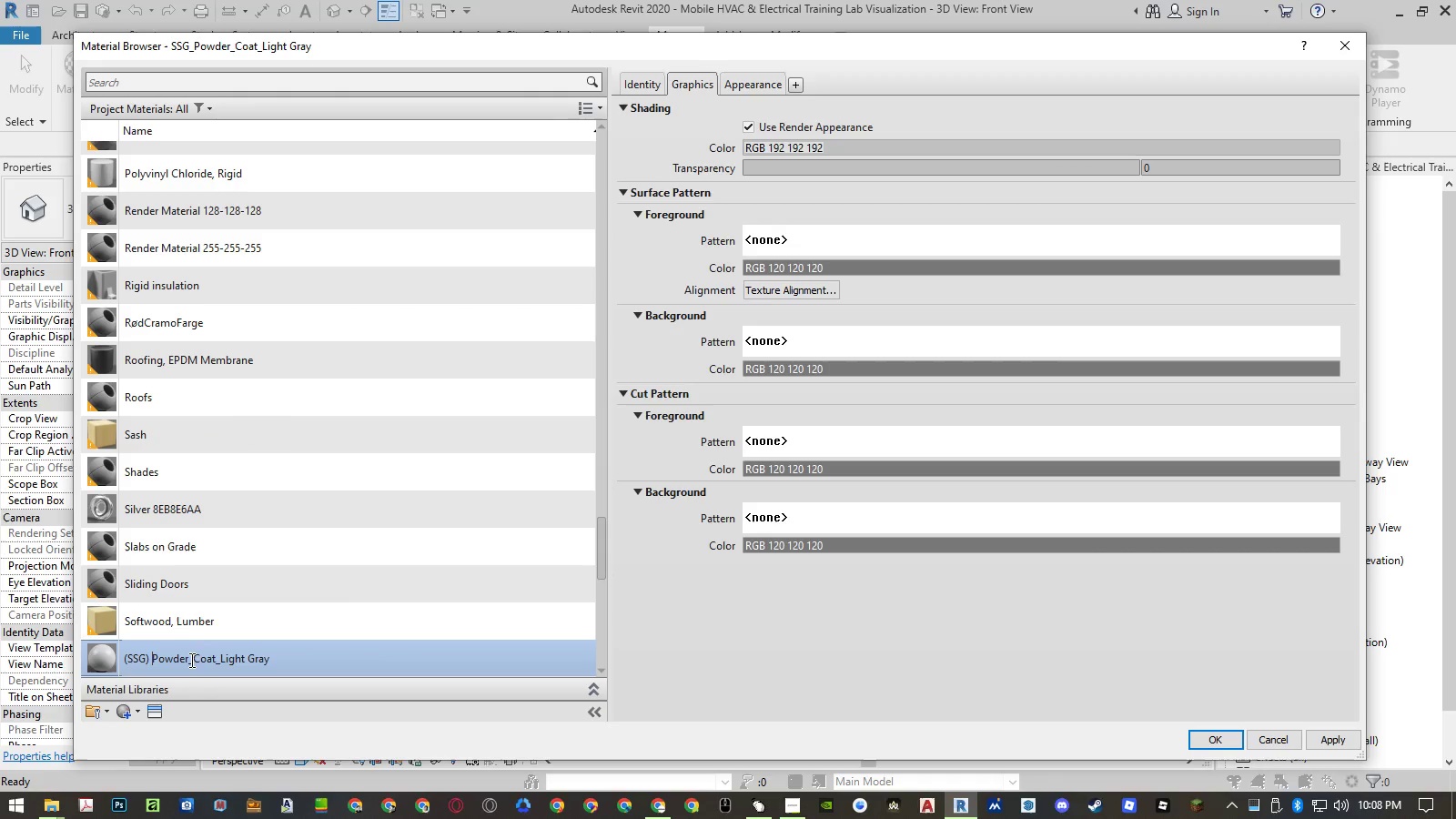 
left_click([187, 632])
 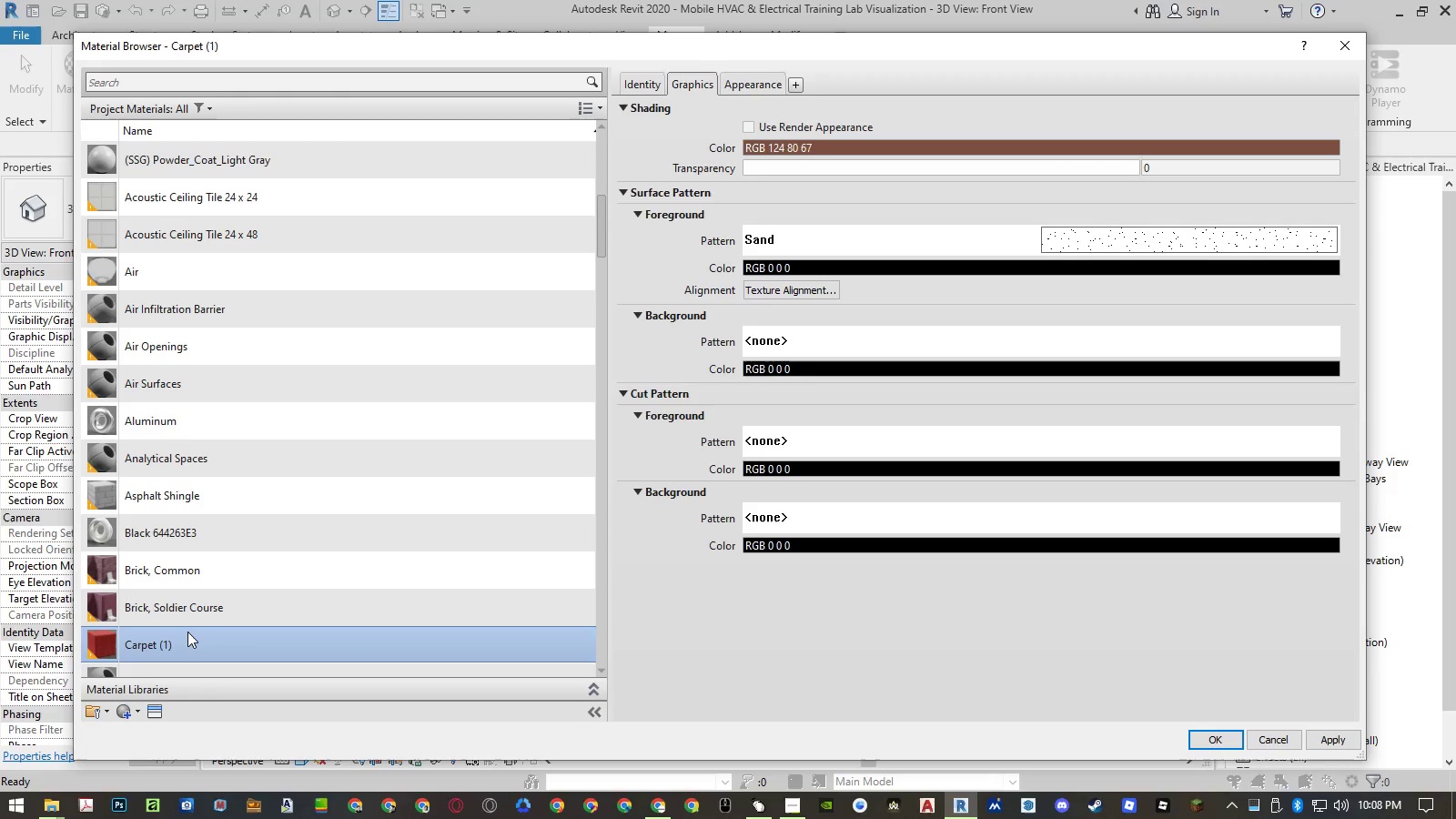 
type(ss)
 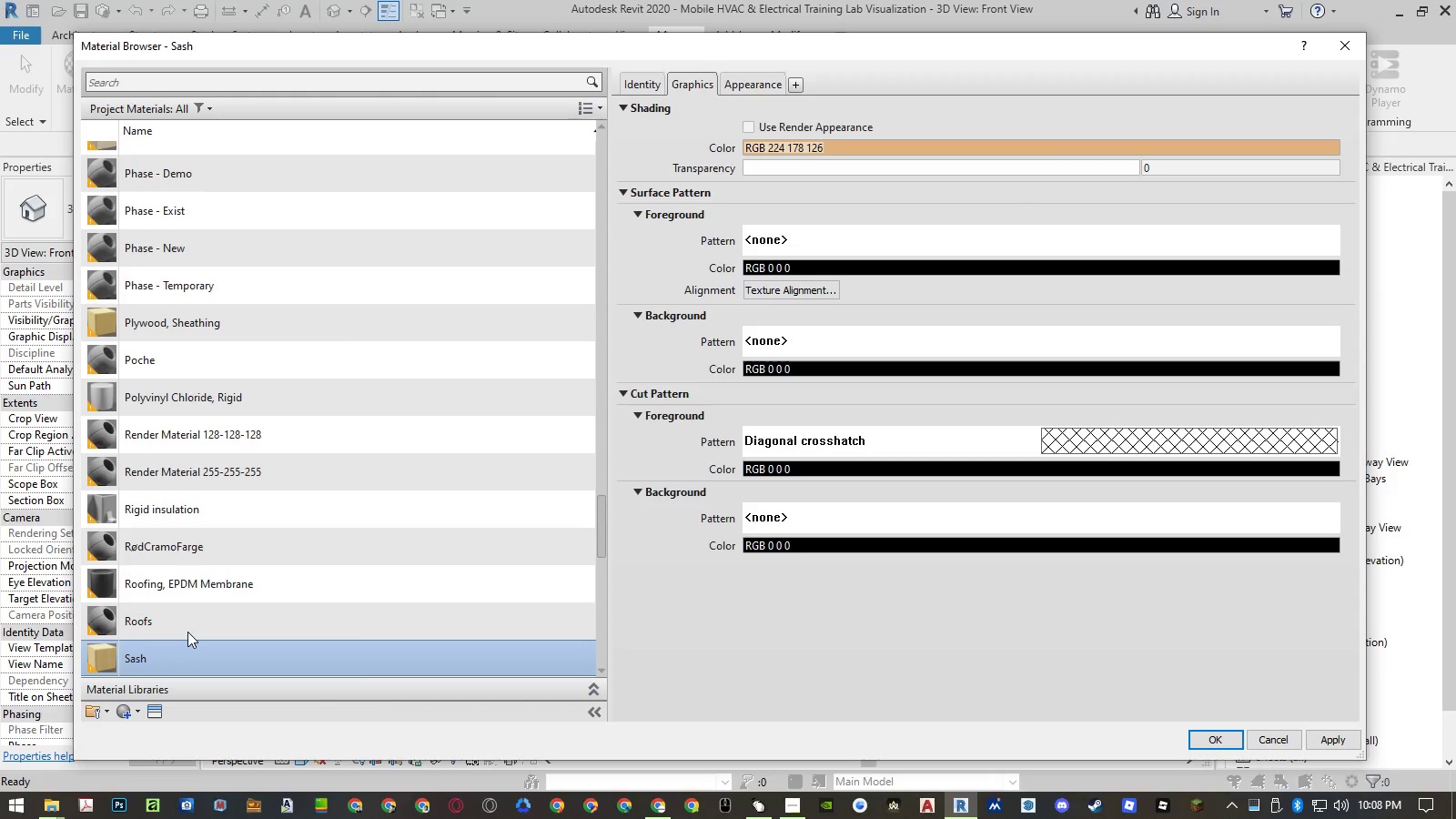 
scroll: coordinate [187, 632], scroll_direction: down, amount: 5.0
 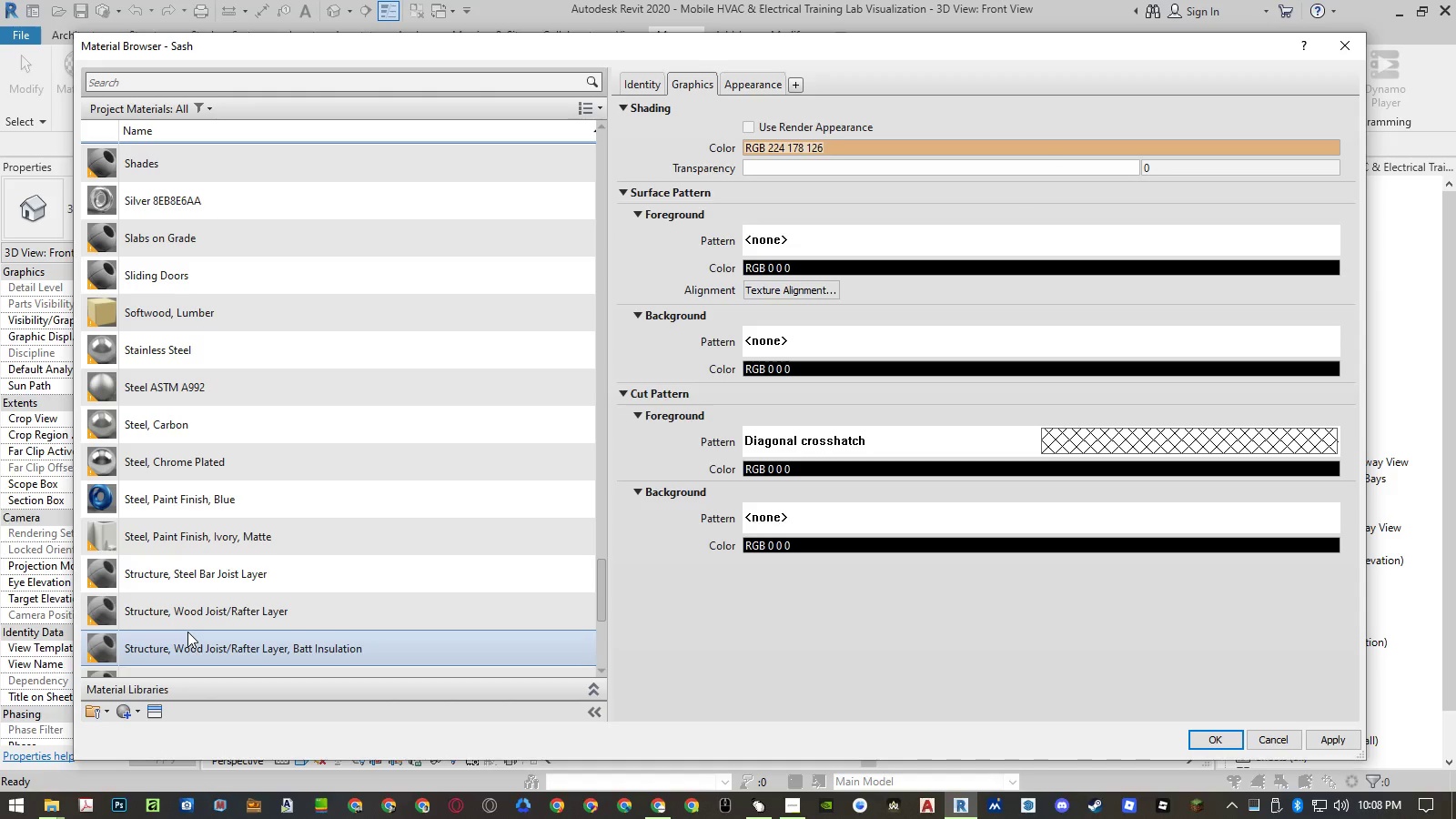 
scroll: coordinate [243, 590], scroll_direction: up, amount: 13.0
 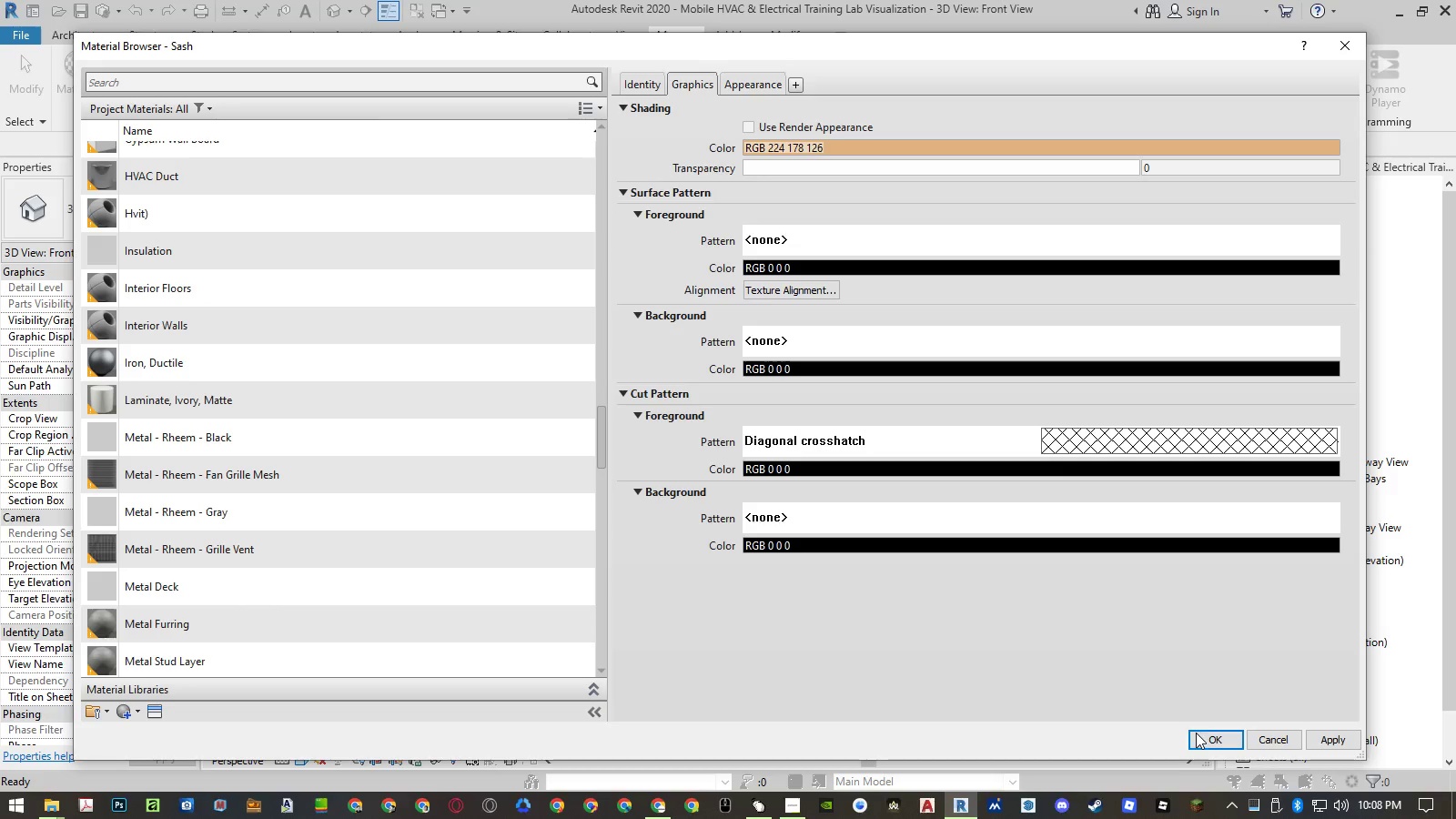 
left_click([1205, 737])
 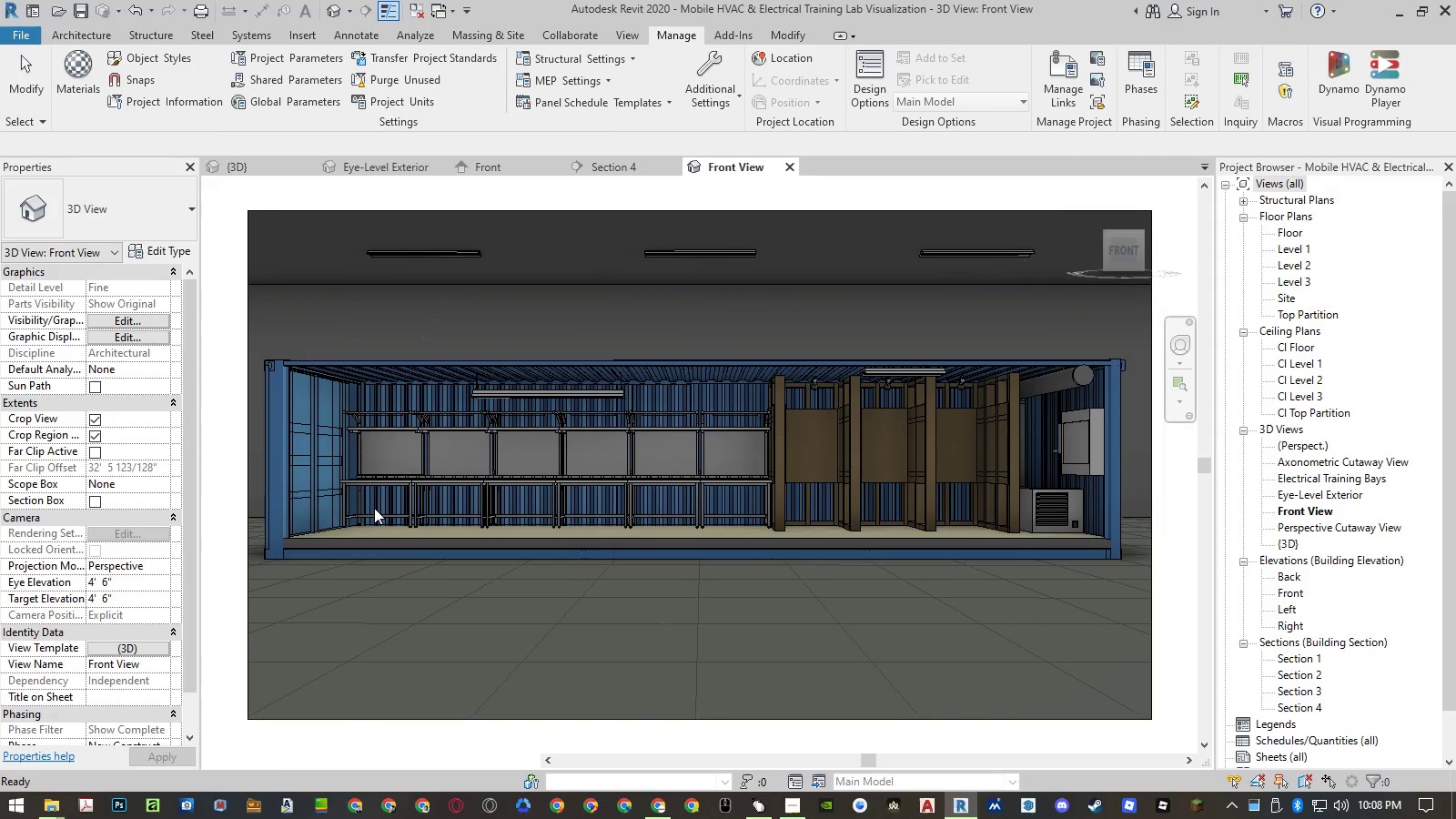 
key(R)
 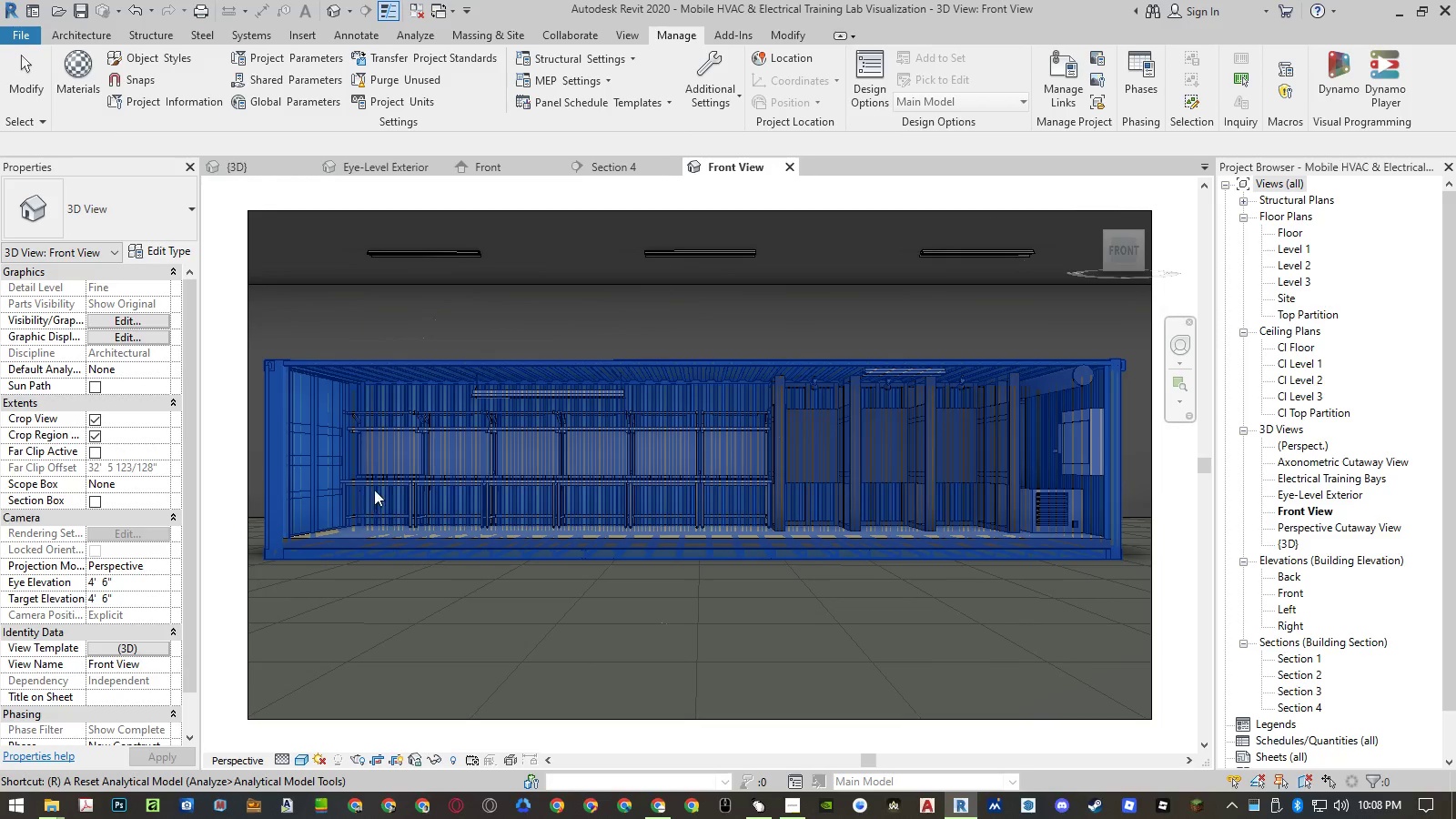 
key(Escape)
 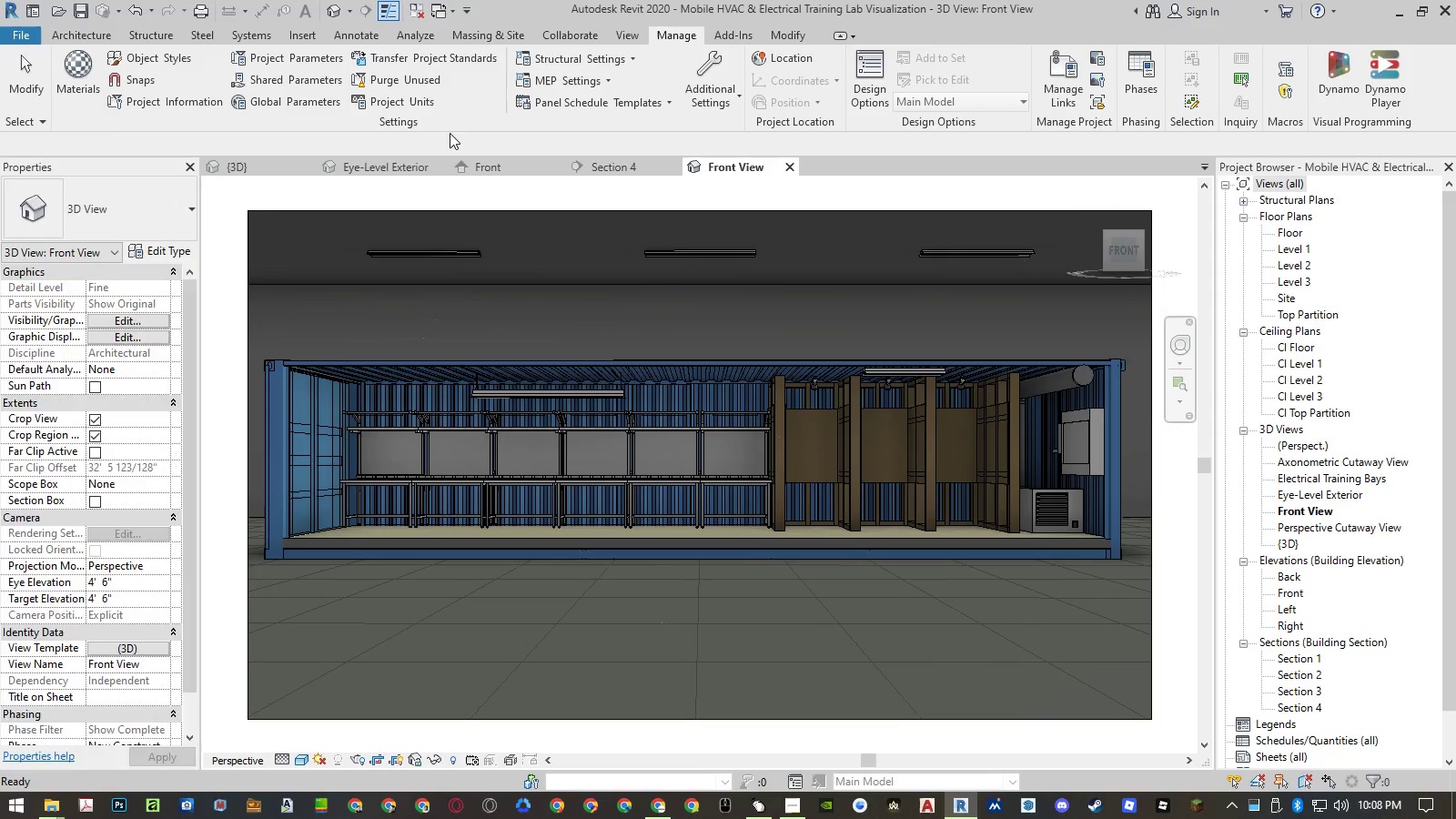 
key(Escape)
 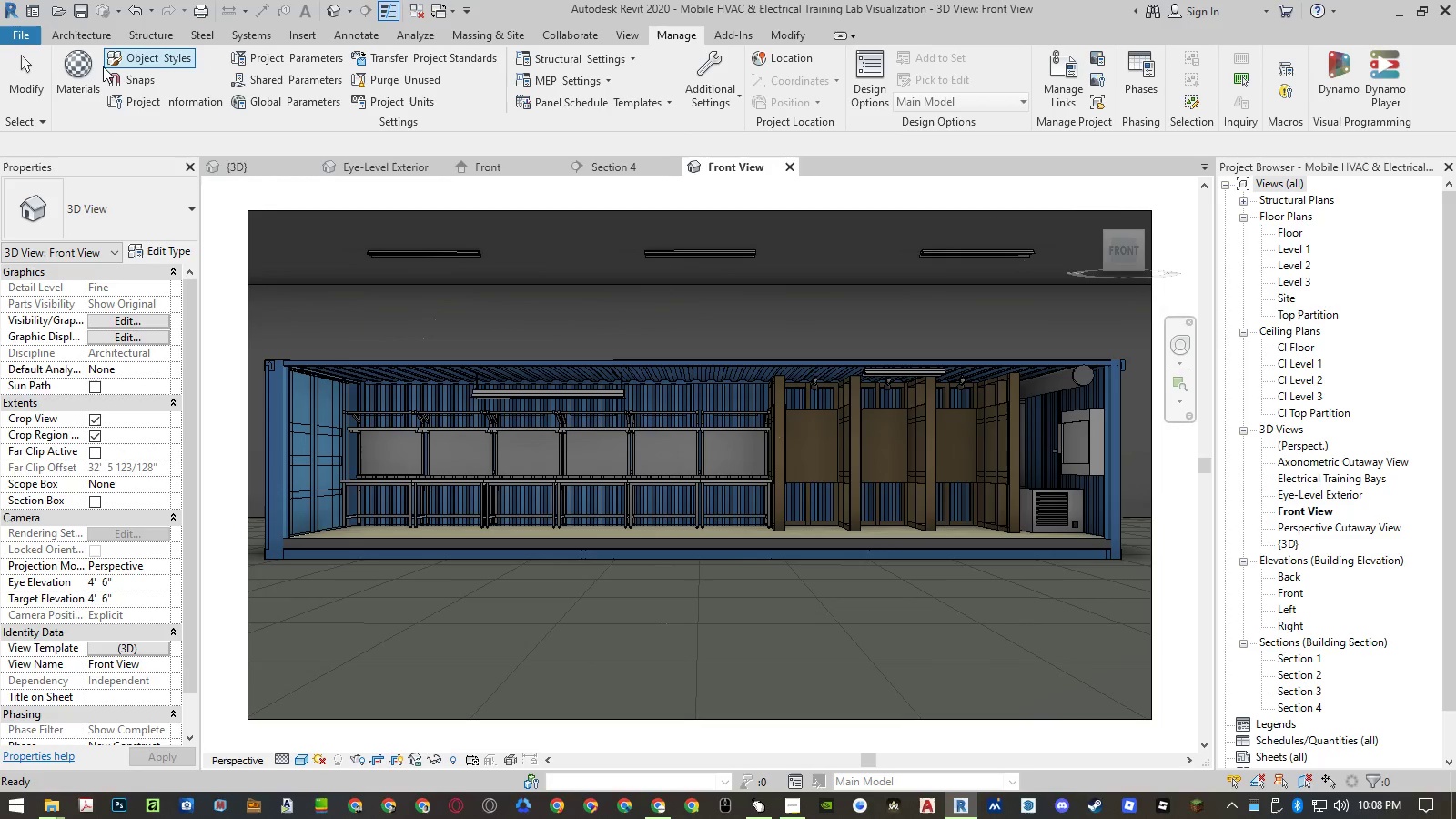 
left_click([102, 66])
 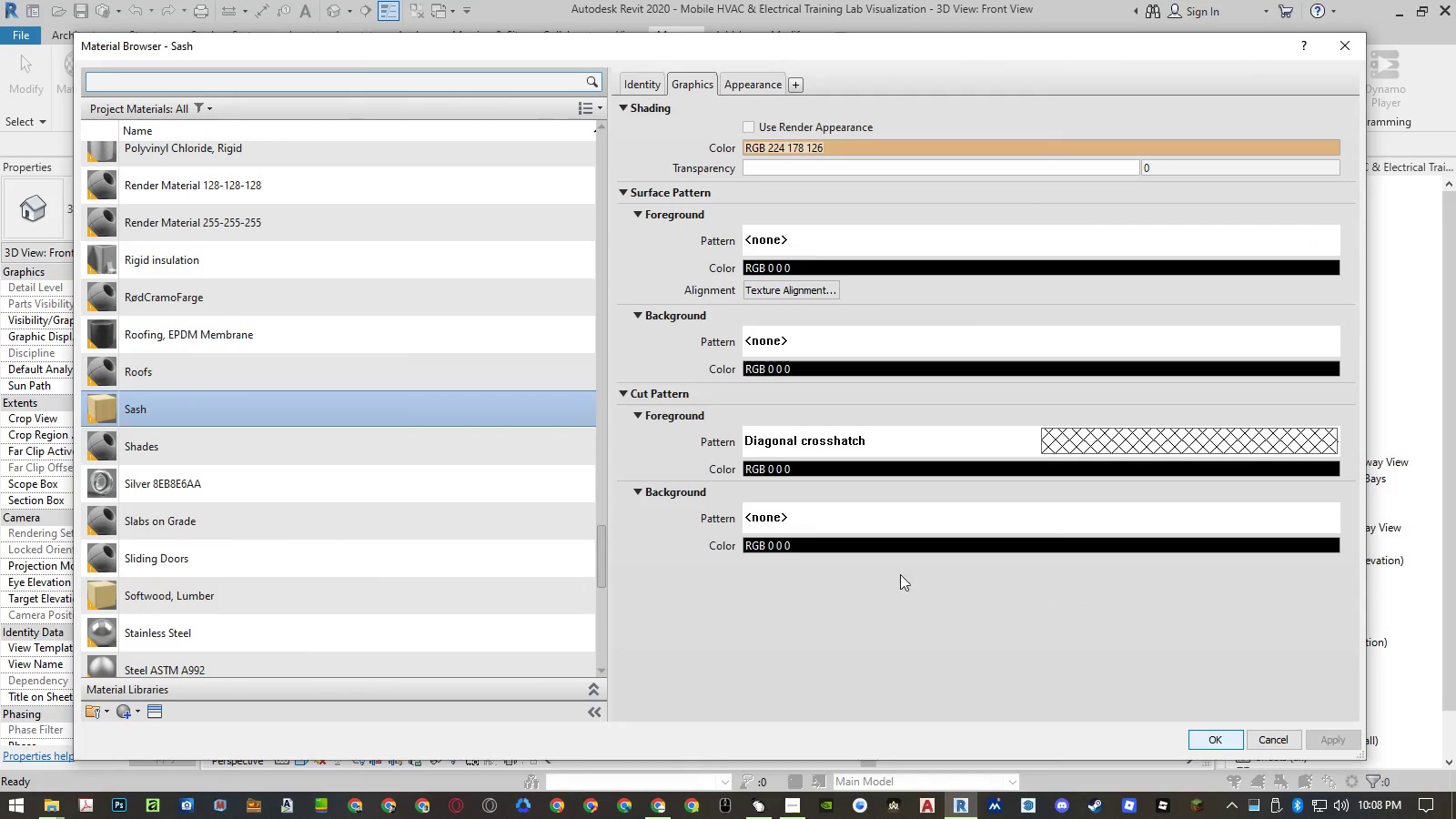 
left_click([408, 288])
 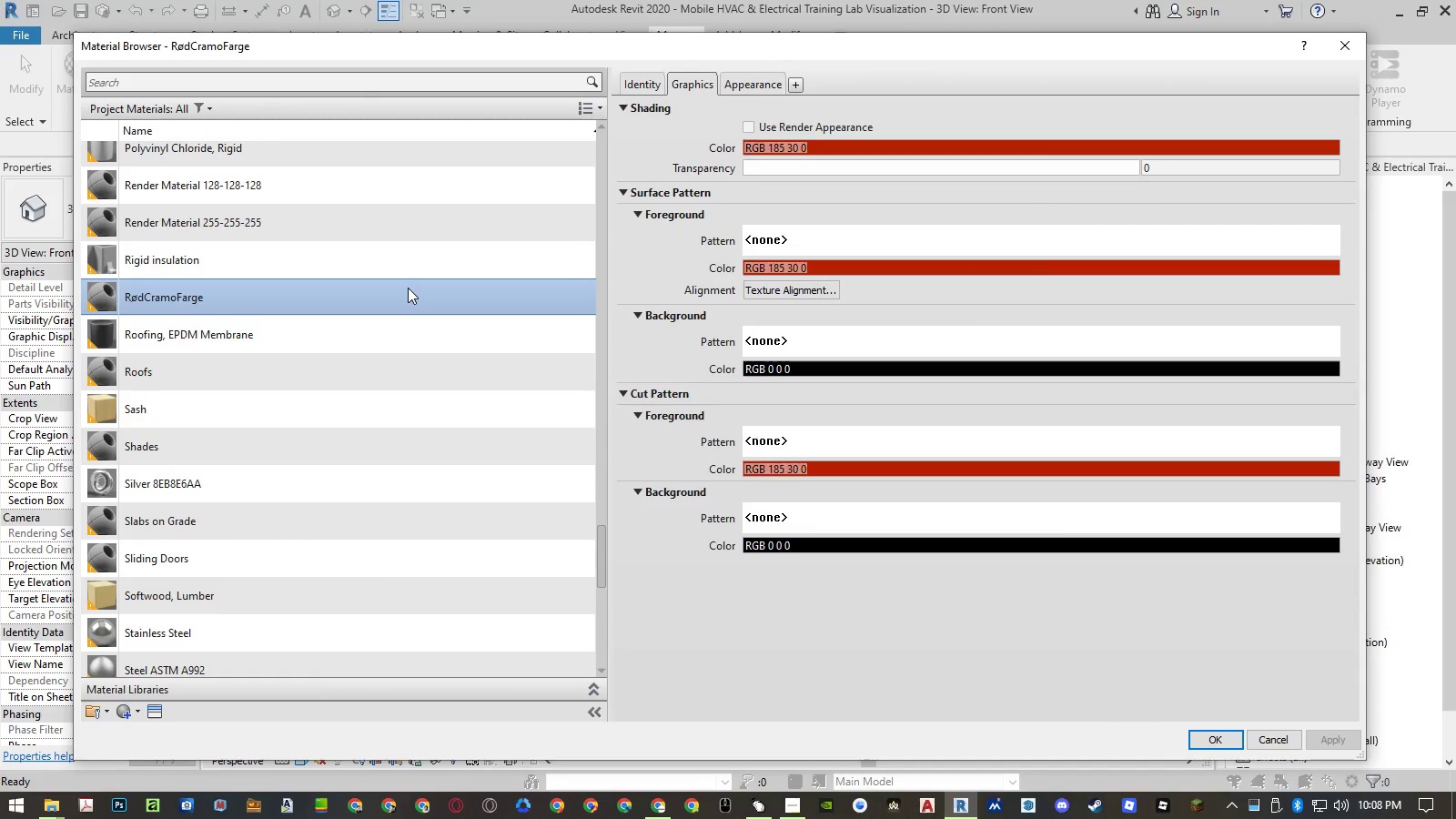 
key(Shift+9)
 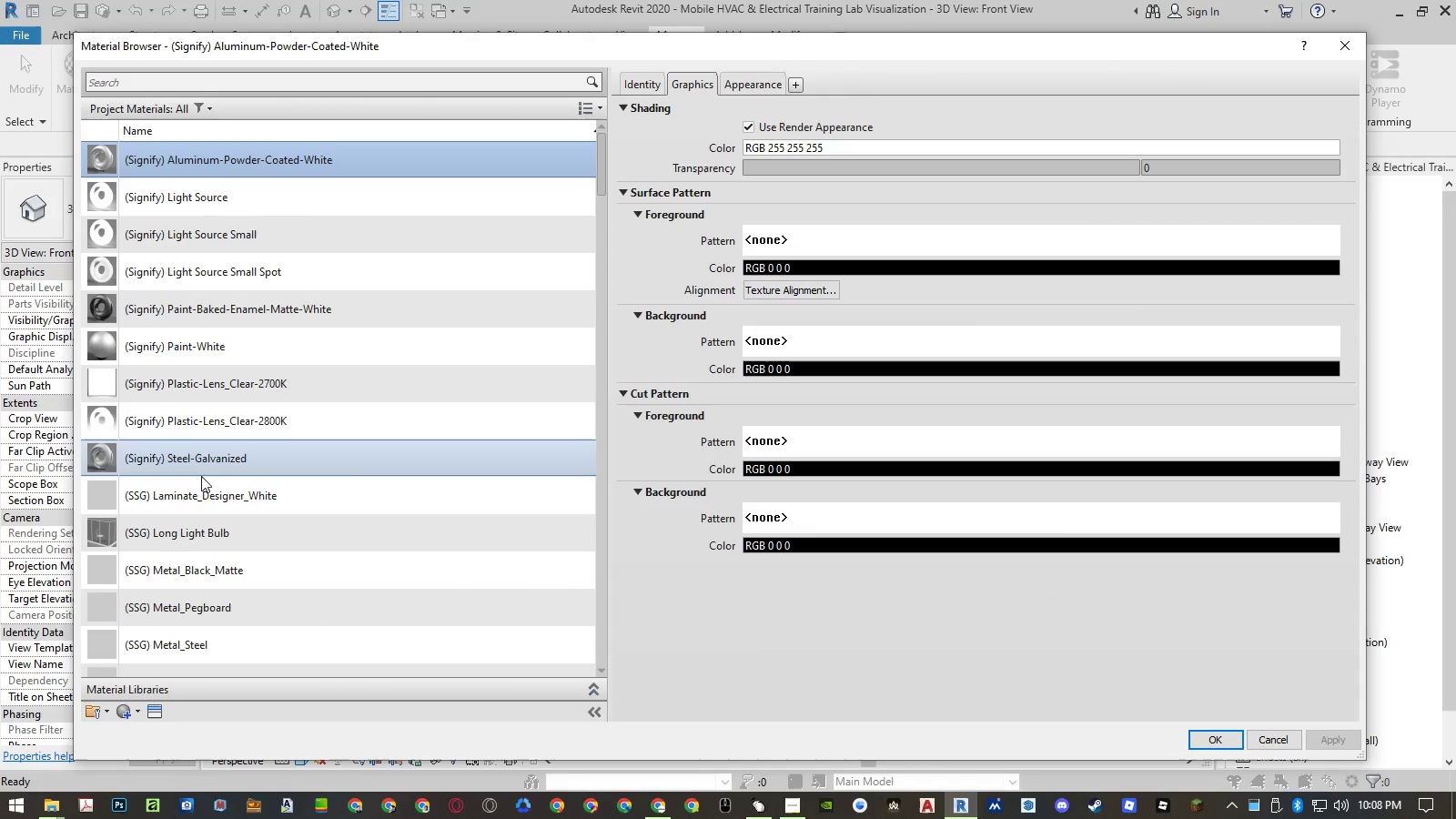 
left_click([197, 537])
 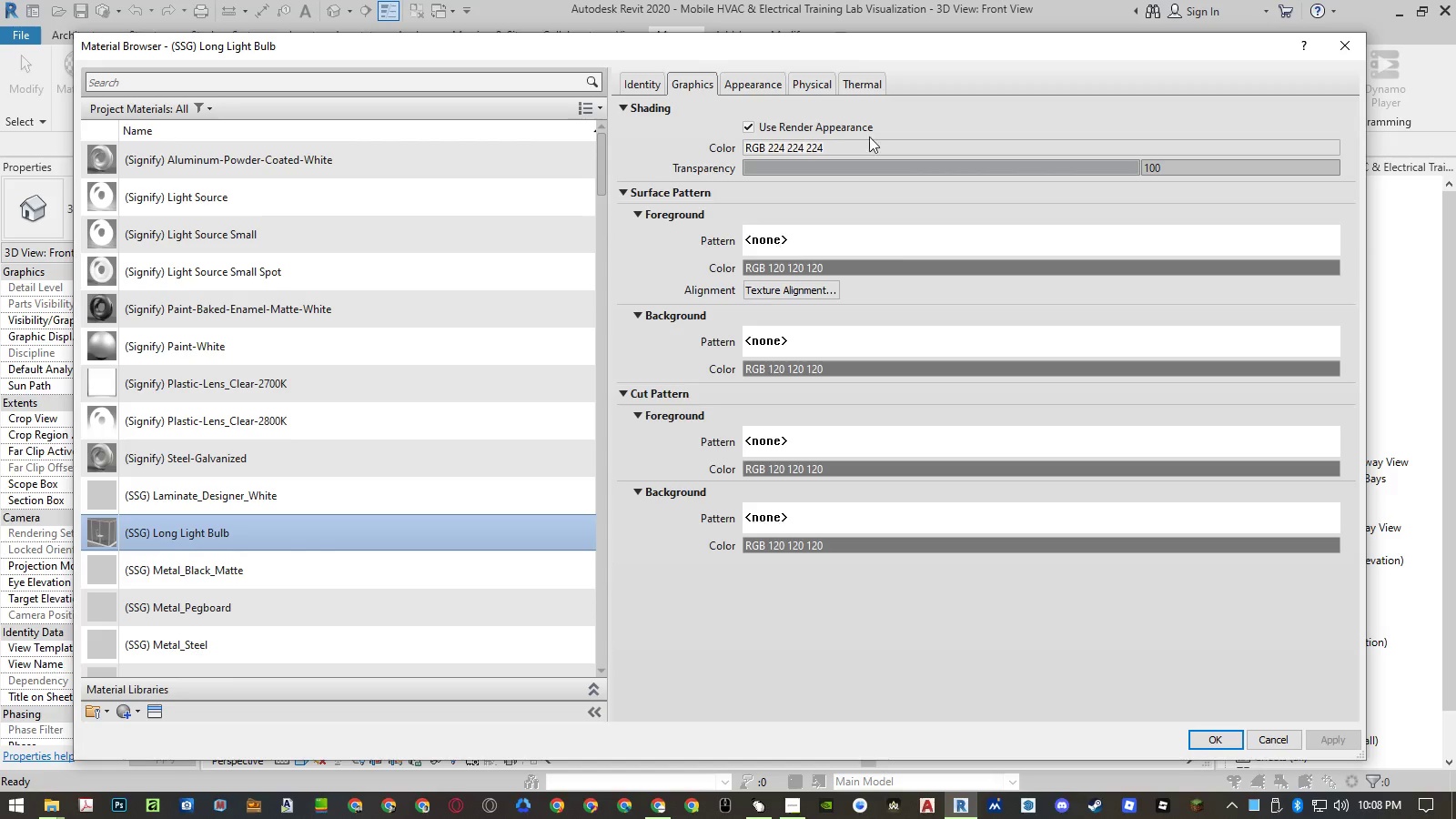 
left_click([753, 92])
 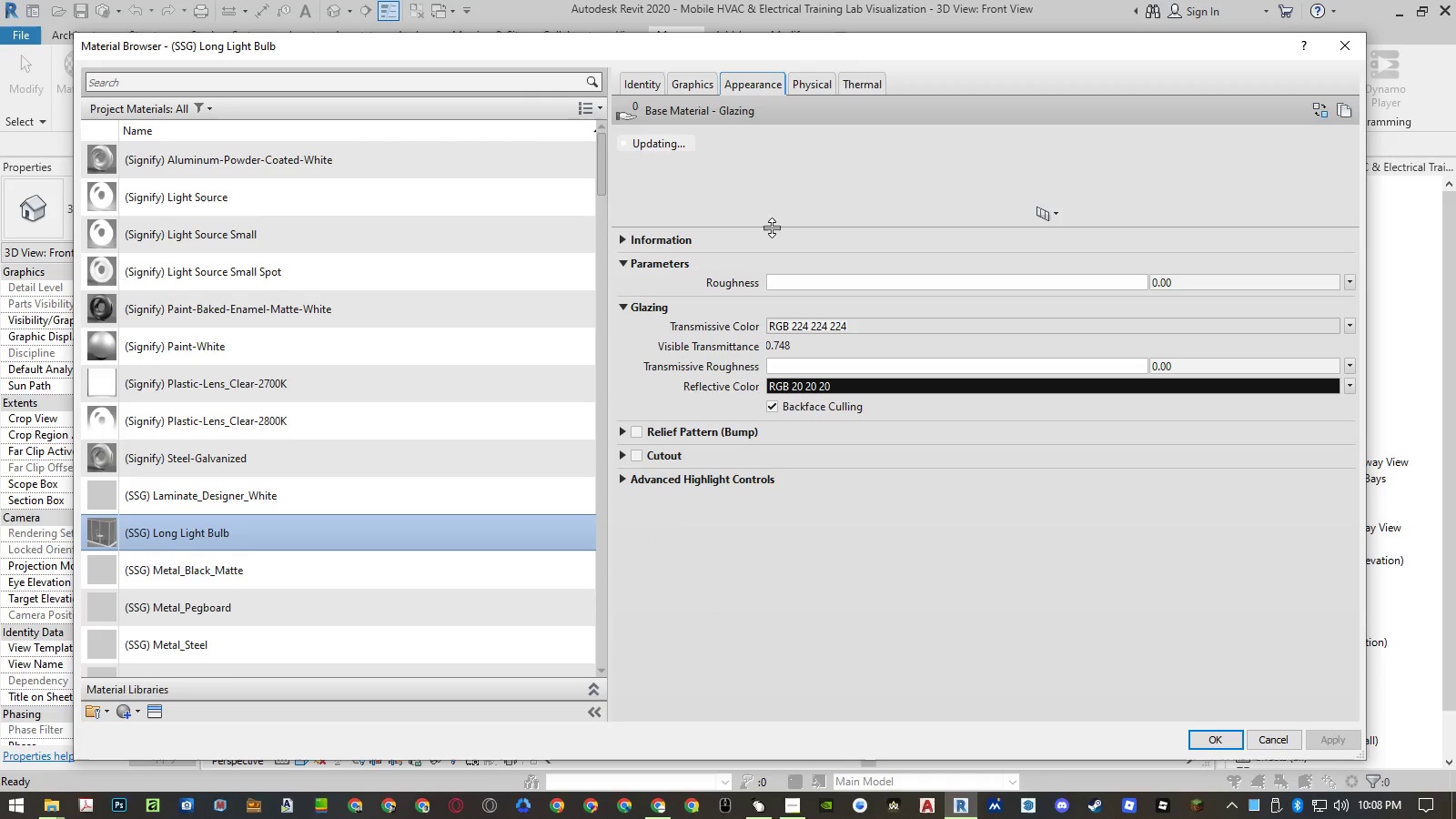 
left_click_drag(start_coordinate=[772, 228], to_coordinate=[771, 292])
 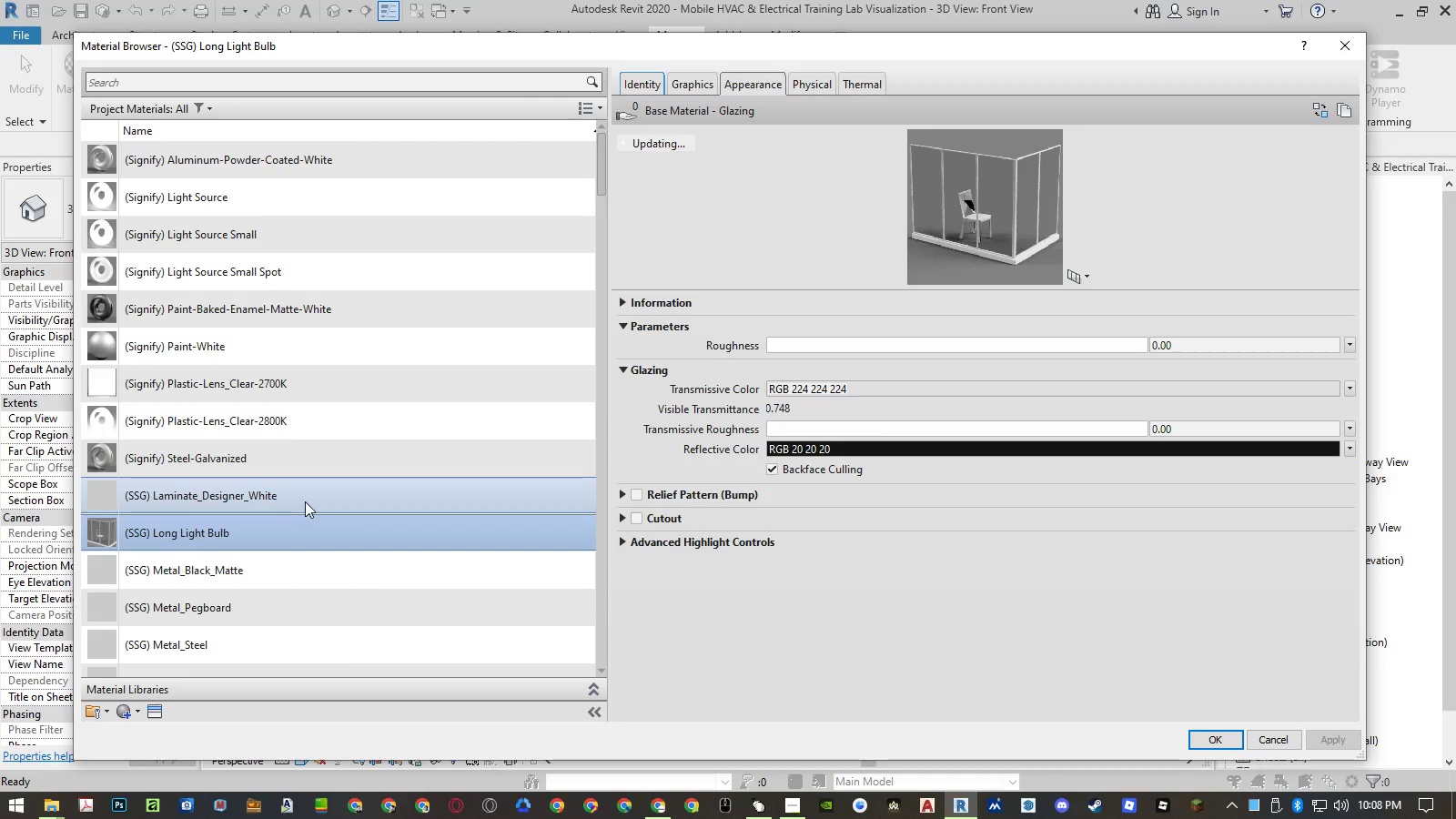 
wait(5.16)
 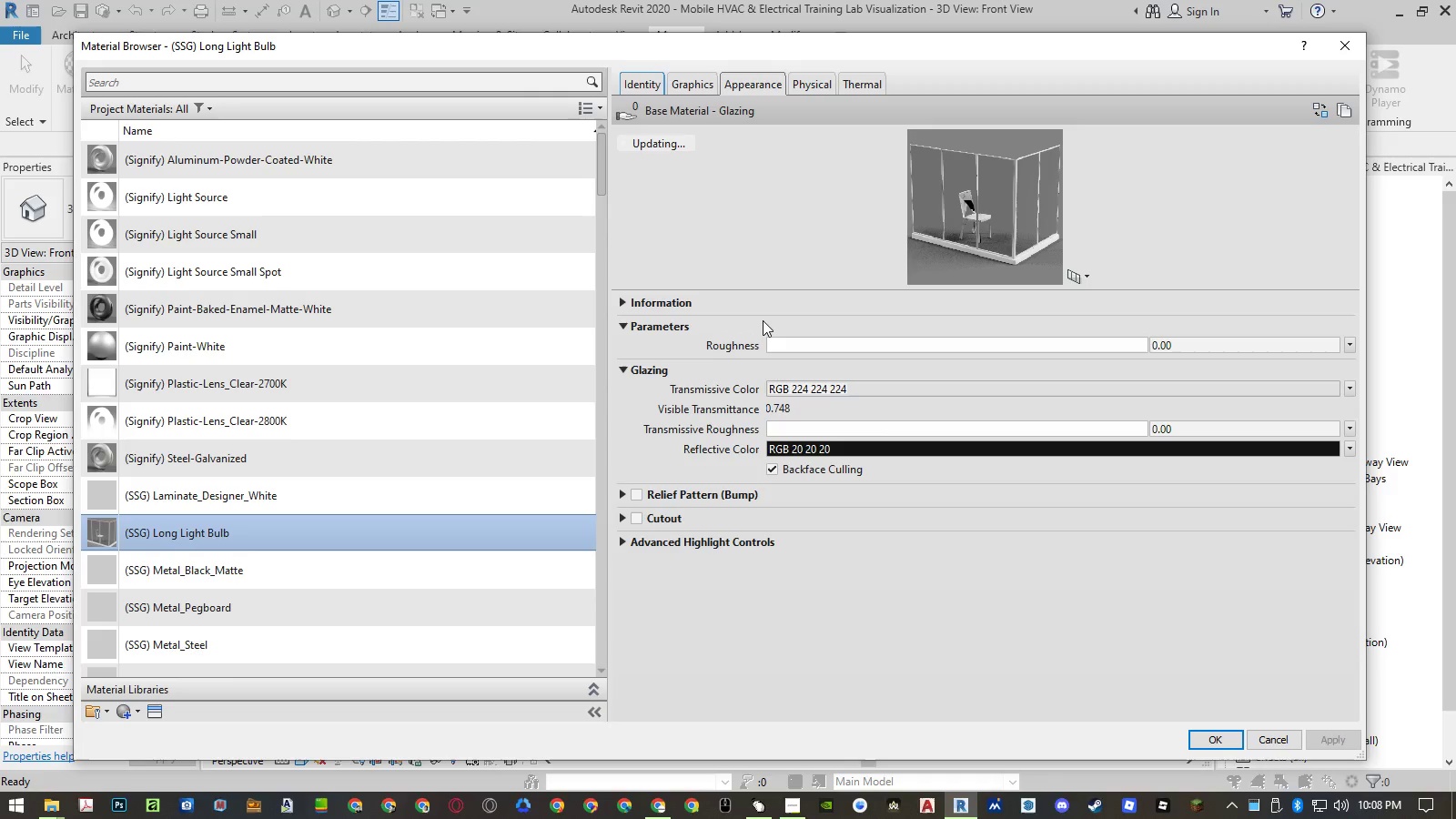 
scroll: coordinate [303, 521], scroll_direction: down, amount: 2.0
 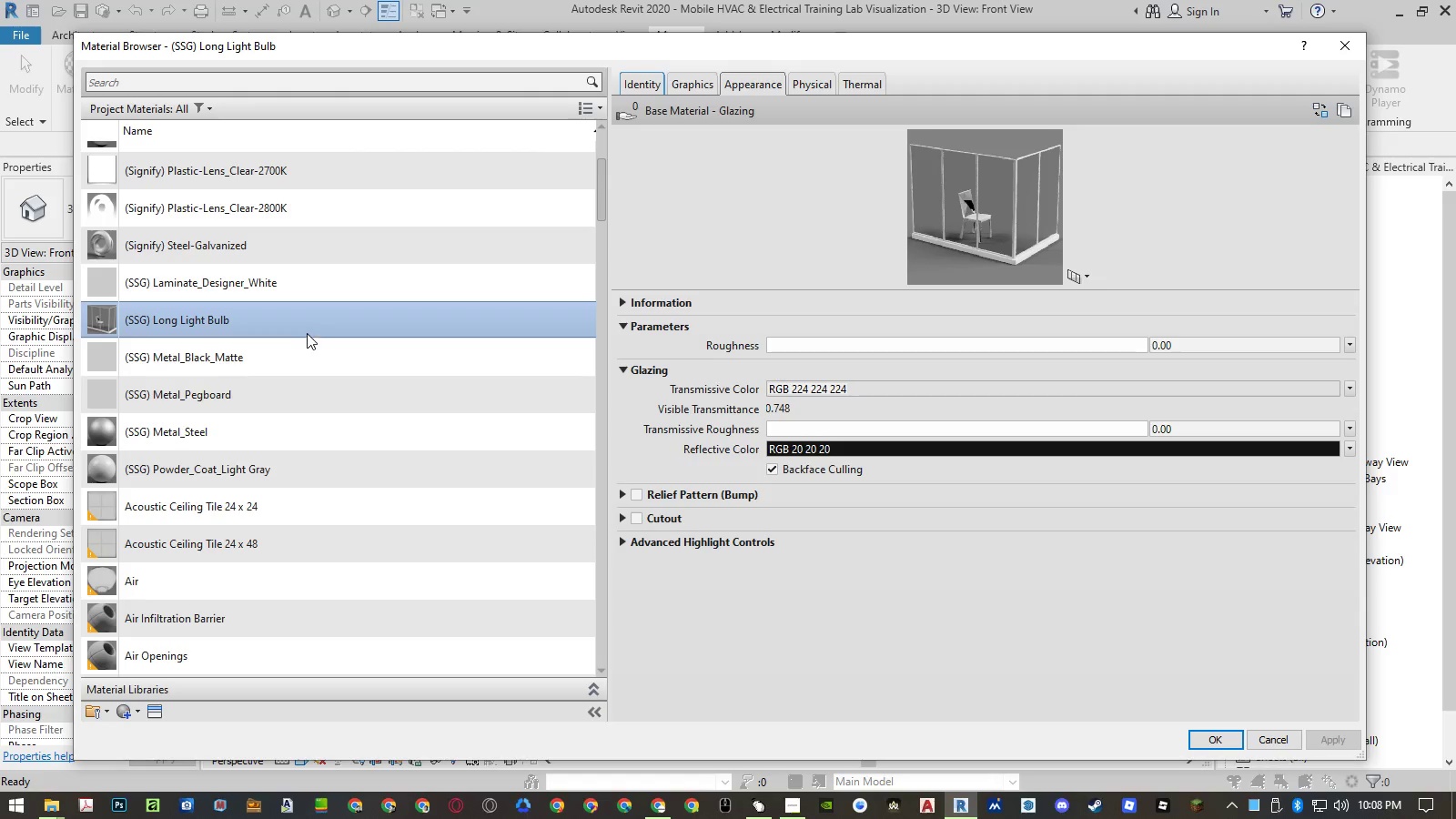 
wait(6.47)
 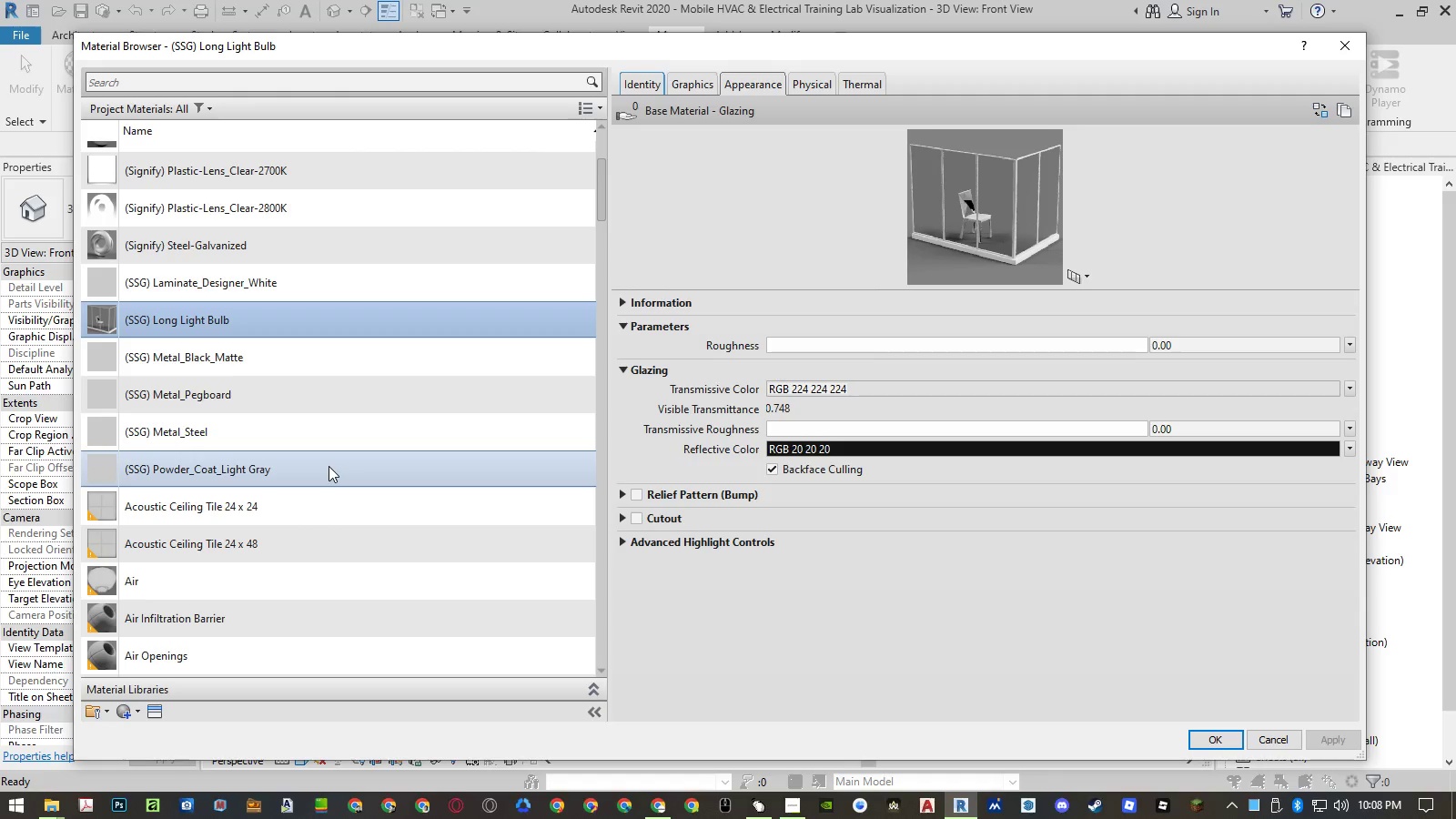 
mouse_move([818, 79])
 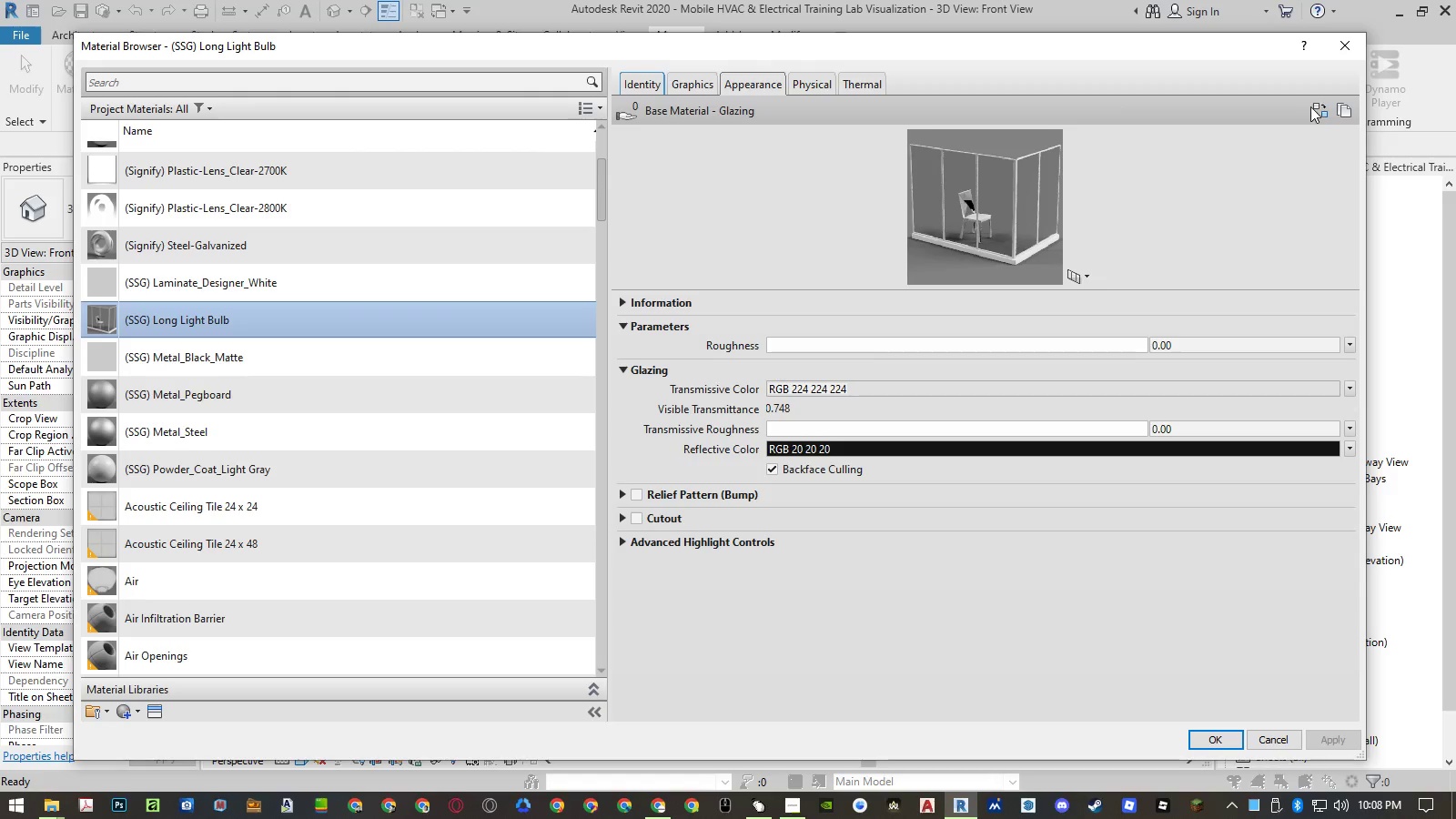 
left_click([1315, 106])
 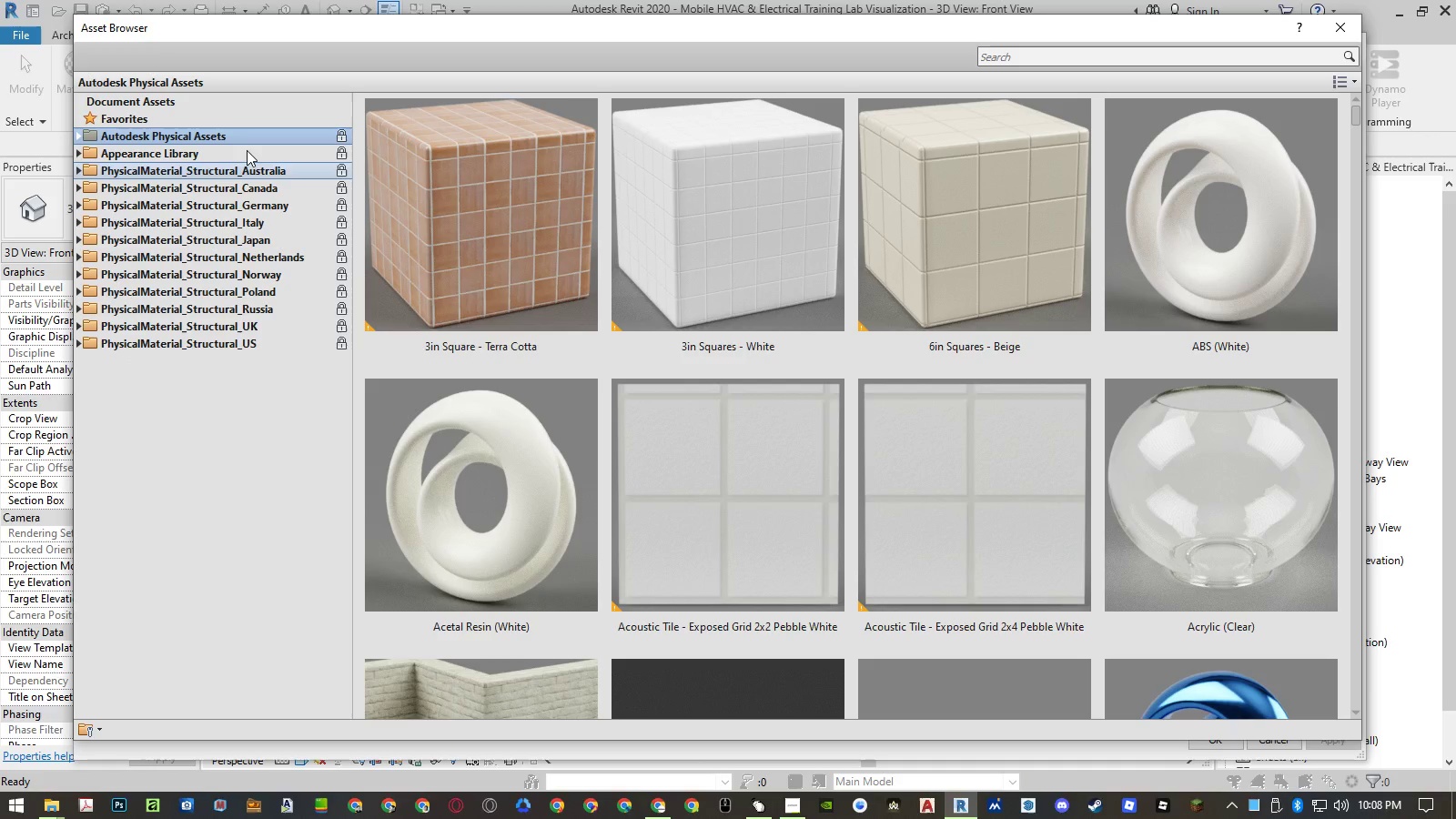 
double_click([242, 147])
 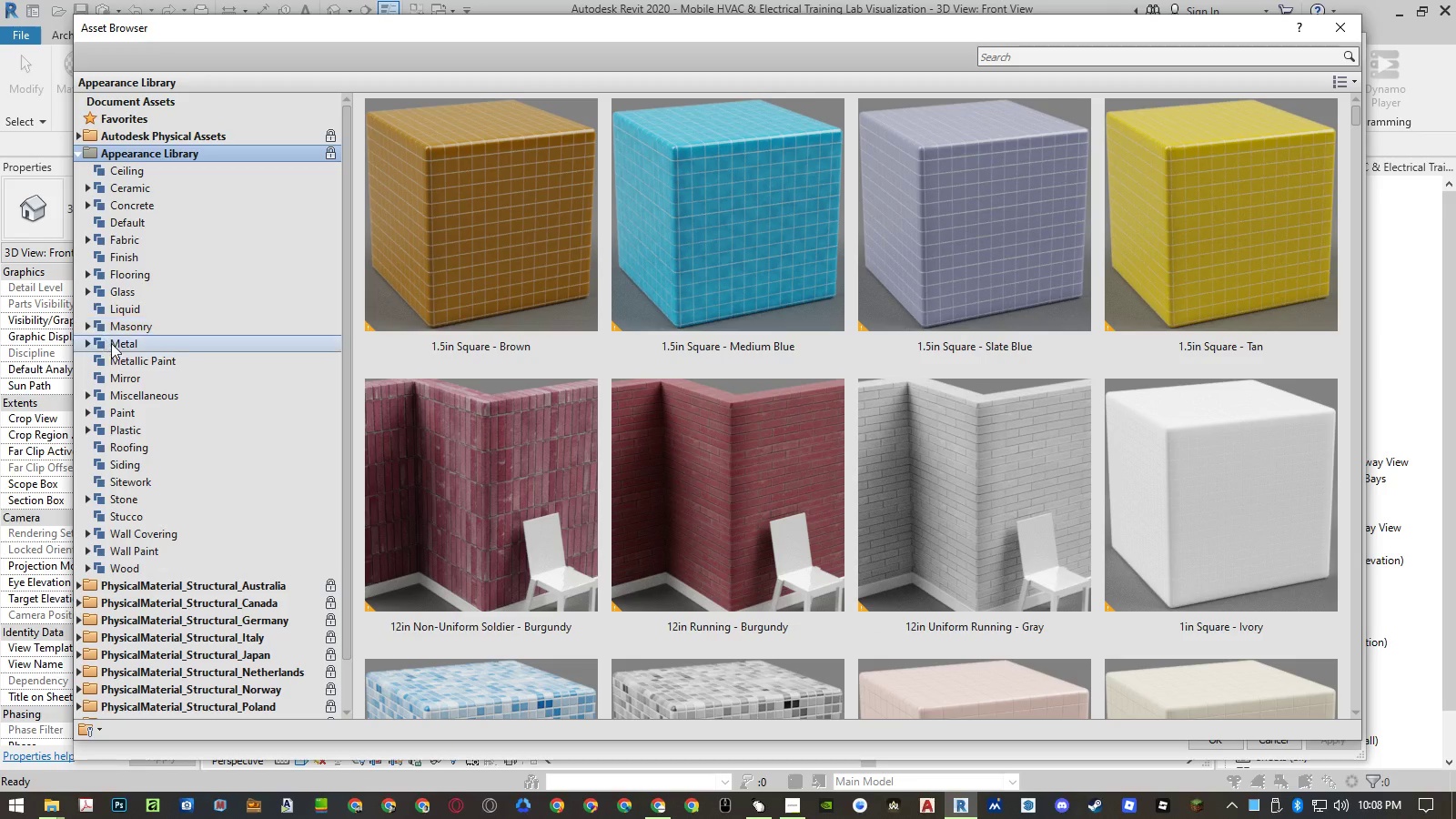 
double_click([142, 400])
 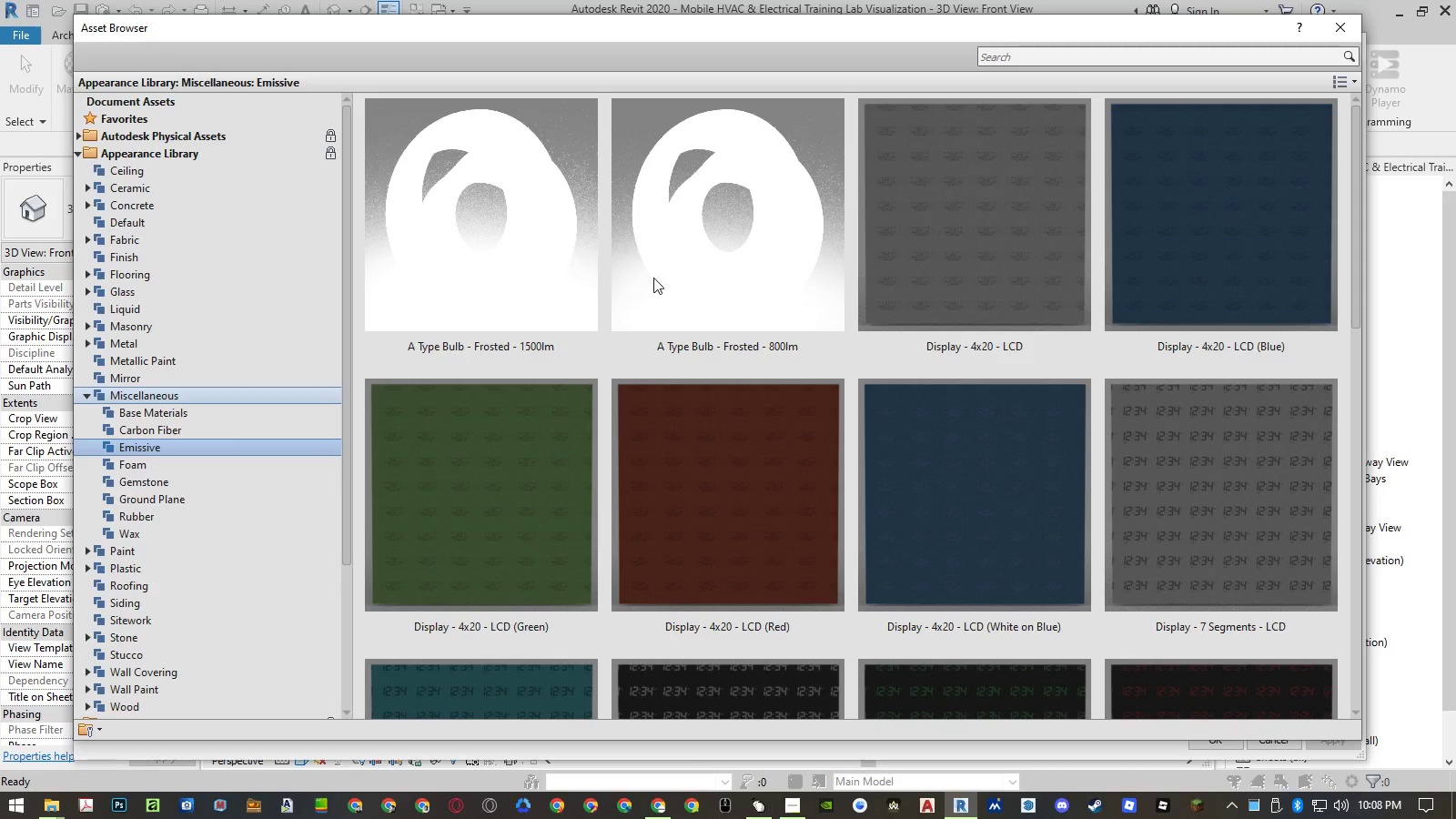 
left_click([729, 359])
 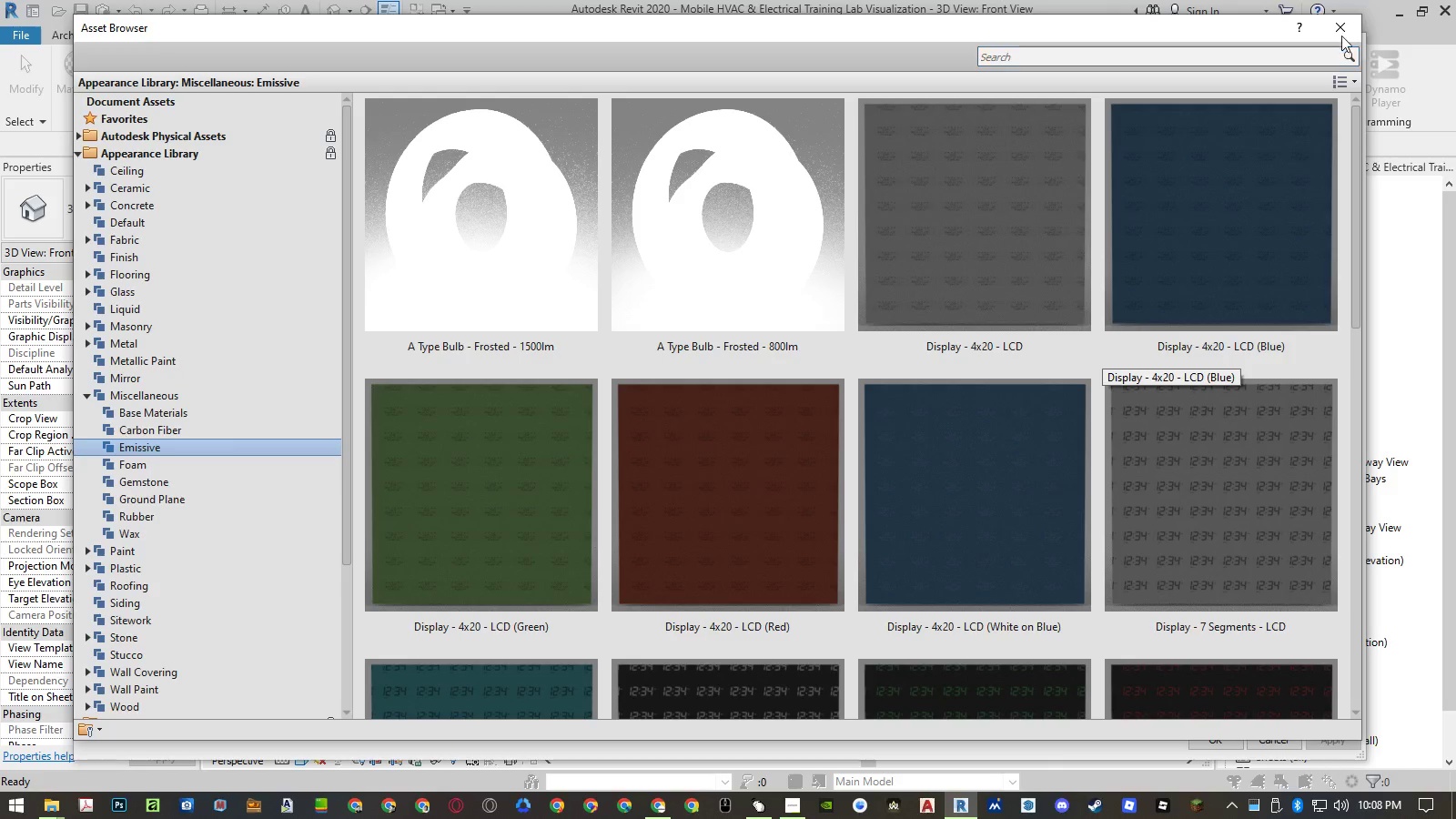 
left_click([1343, 34])
 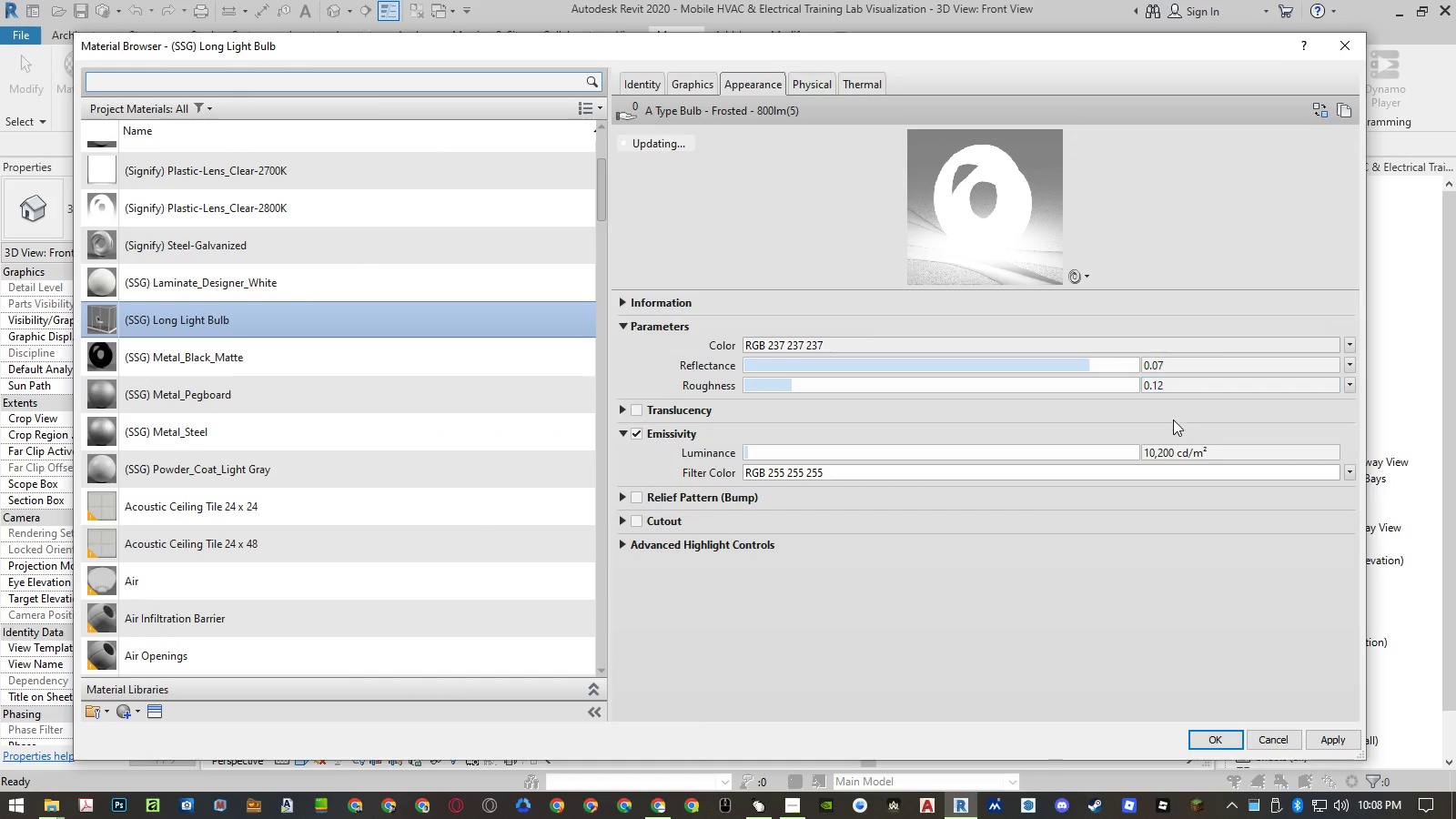 
left_click([1164, 452])
 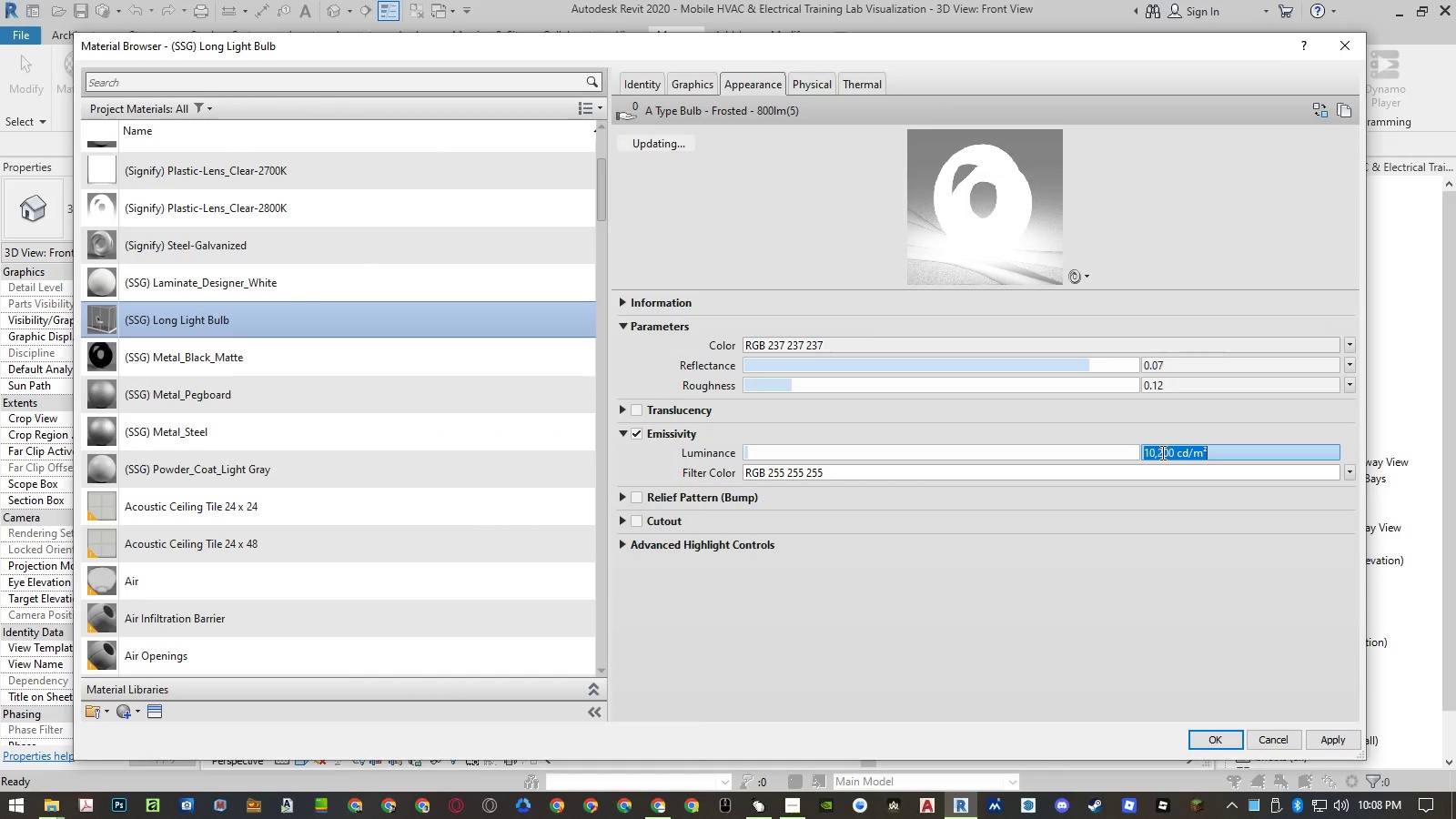 
left_click_drag(start_coordinate=[1161, 452], to_coordinate=[1146, 453])
 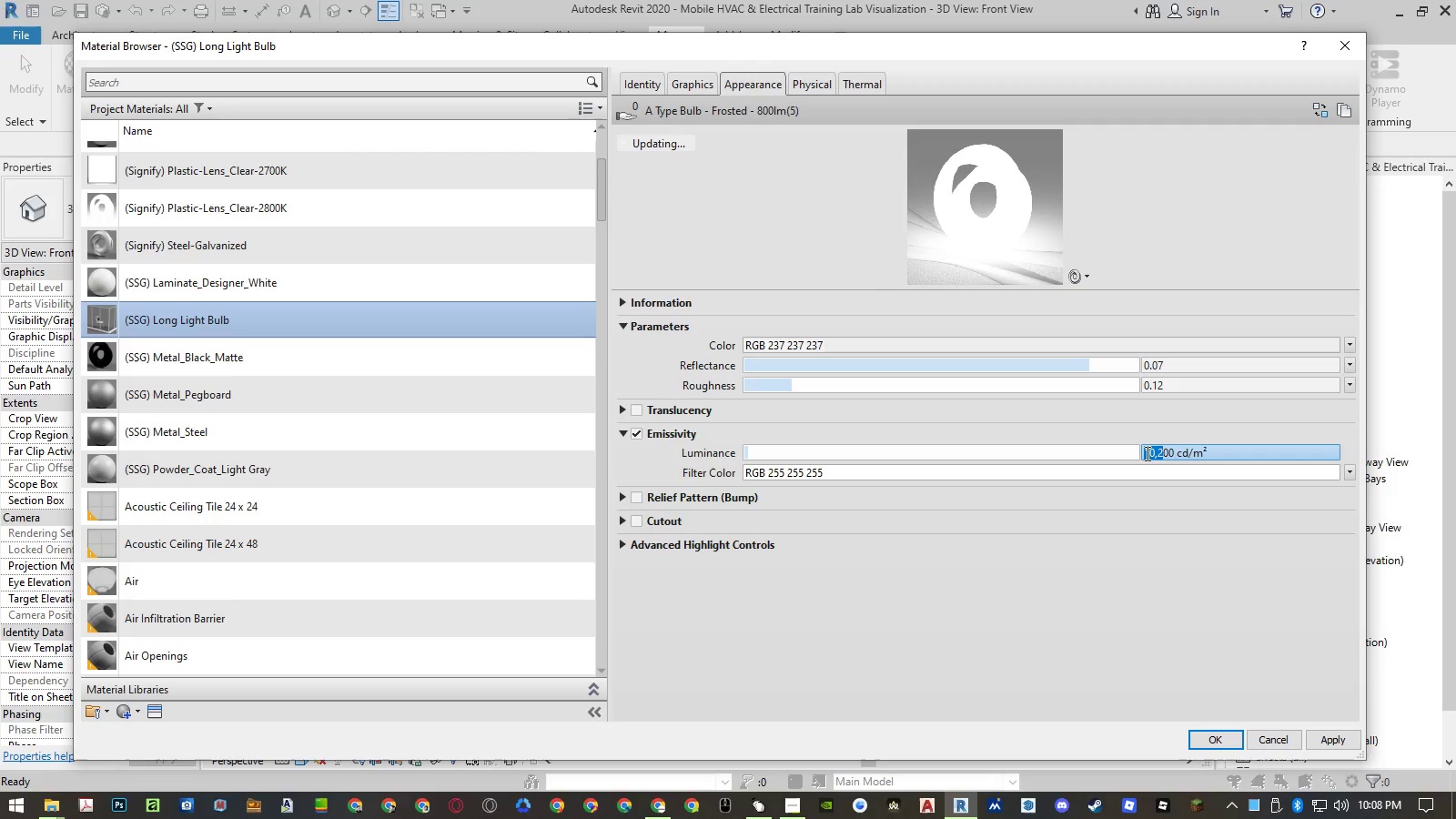 
key(Numpad1)
 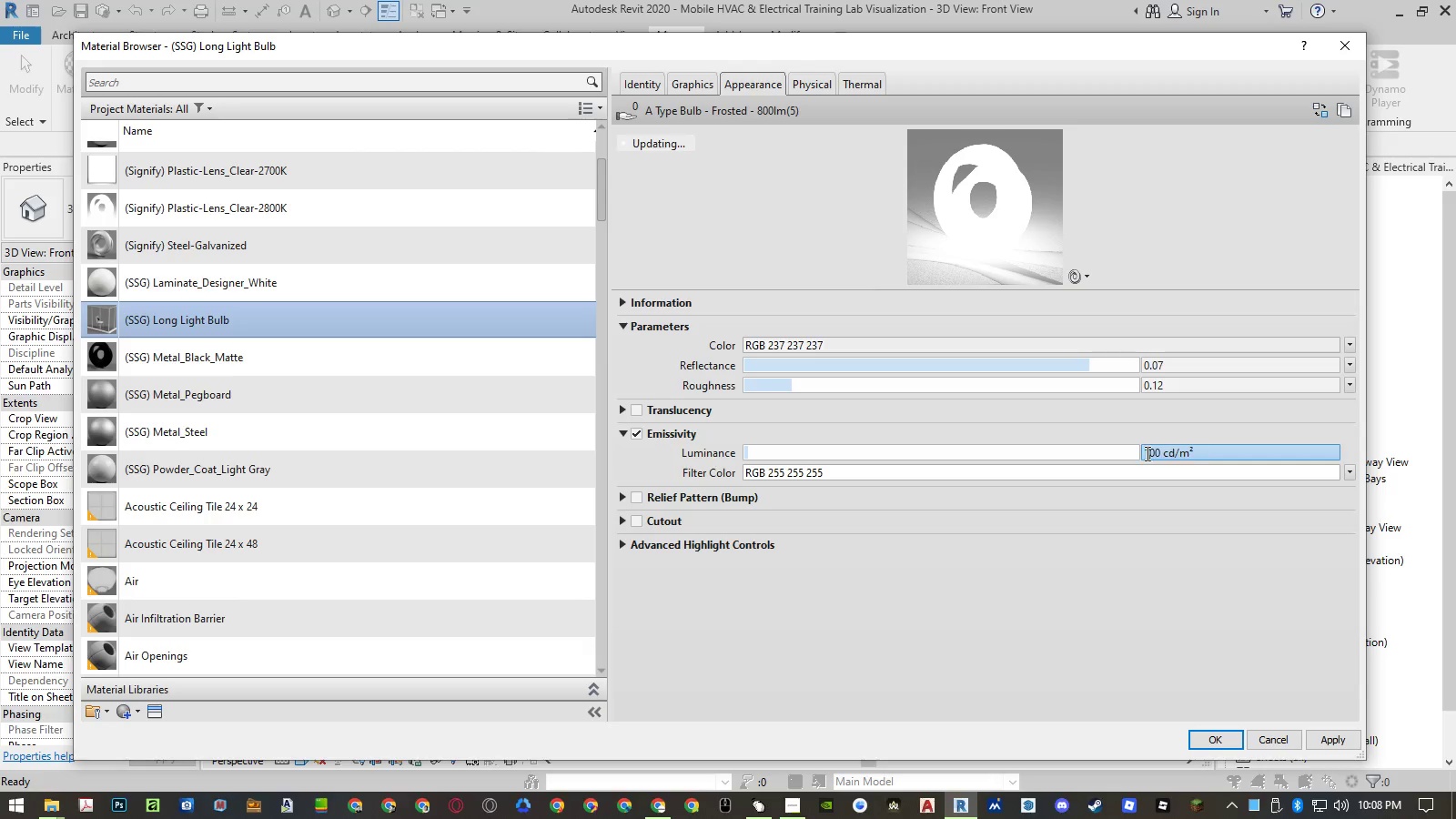 
key(Numpad0)
 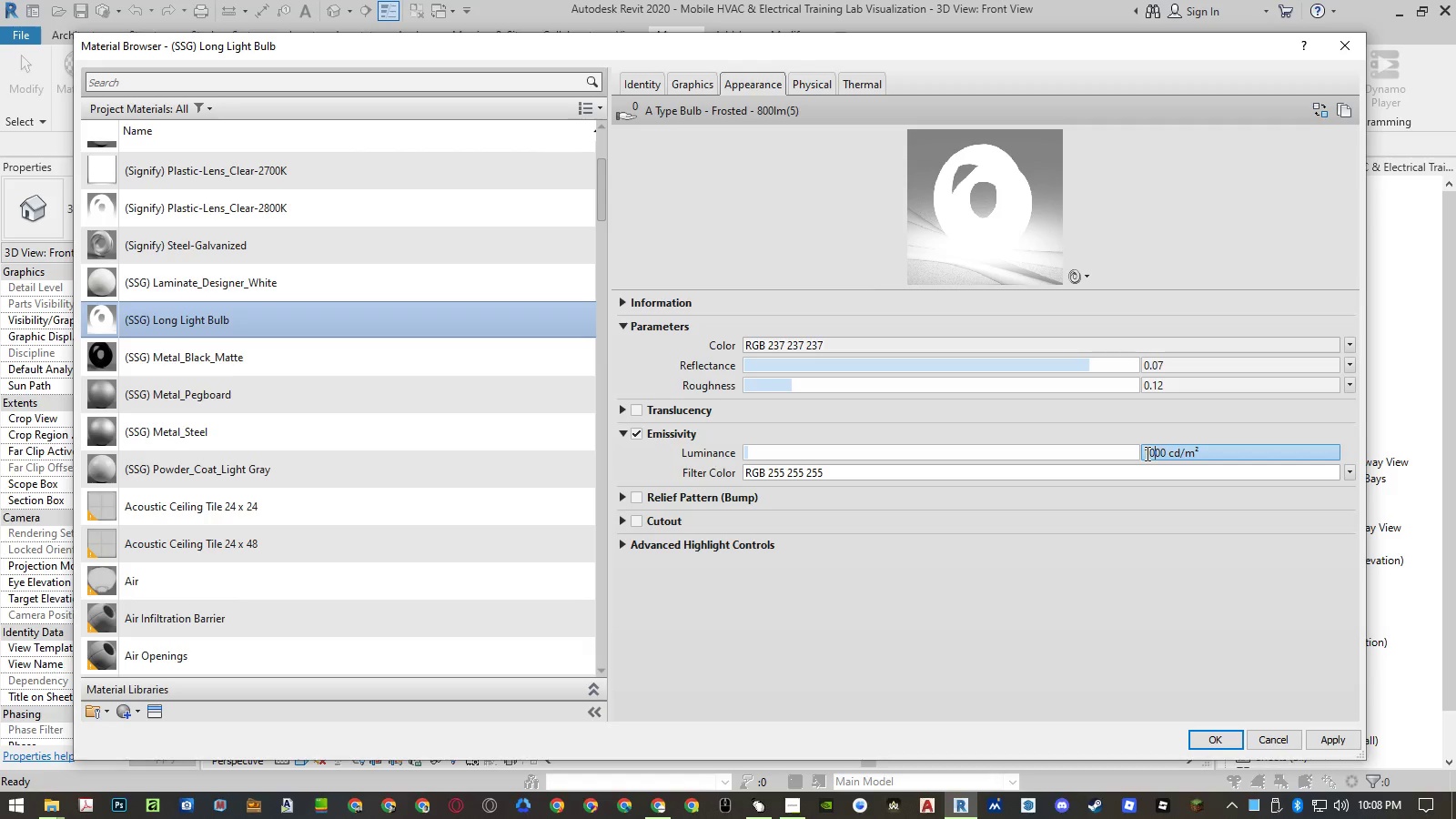 
key(NumpadEnter)
 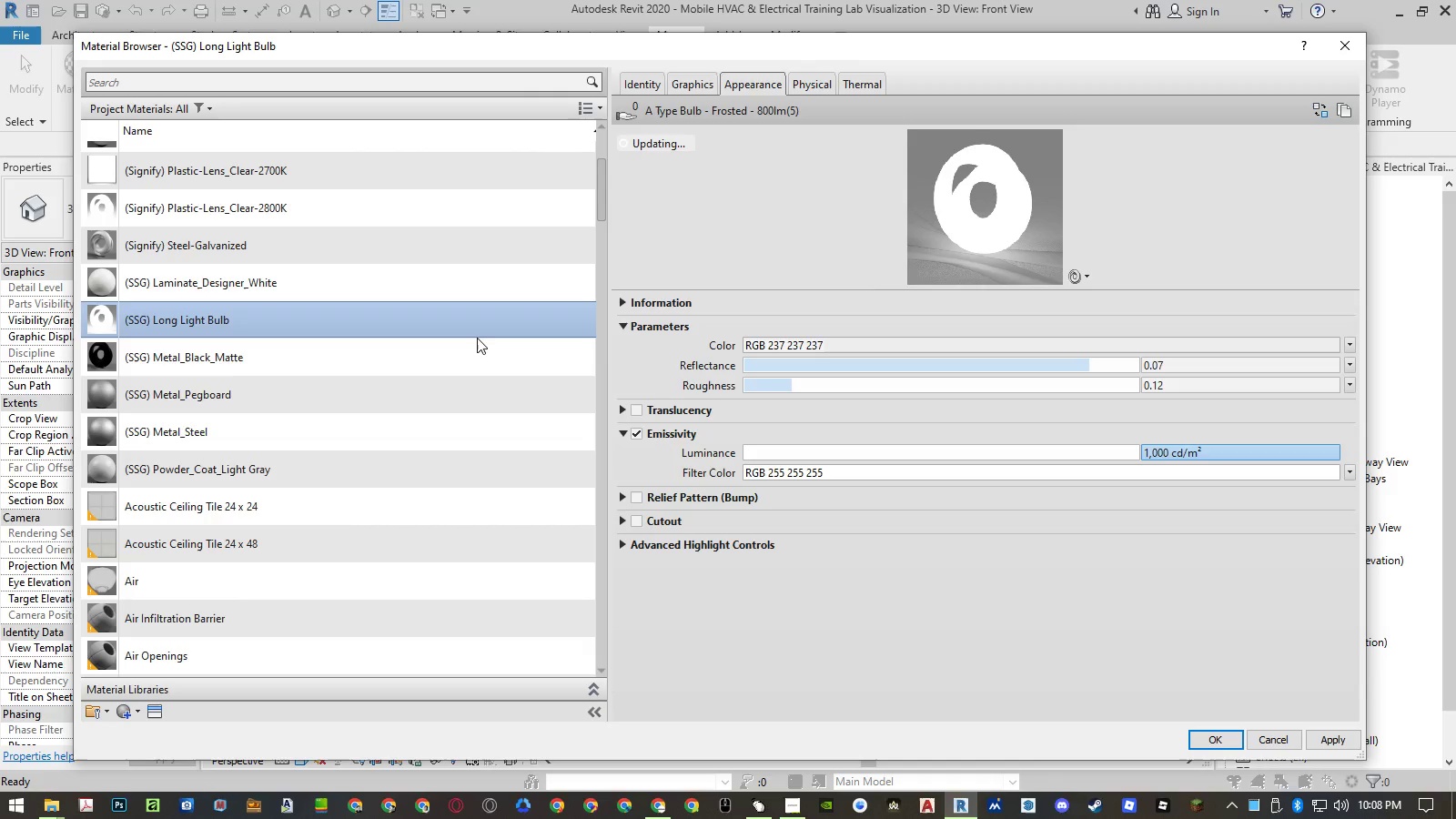 
scroll: coordinate [514, 349], scroll_direction: up, amount: 4.0
 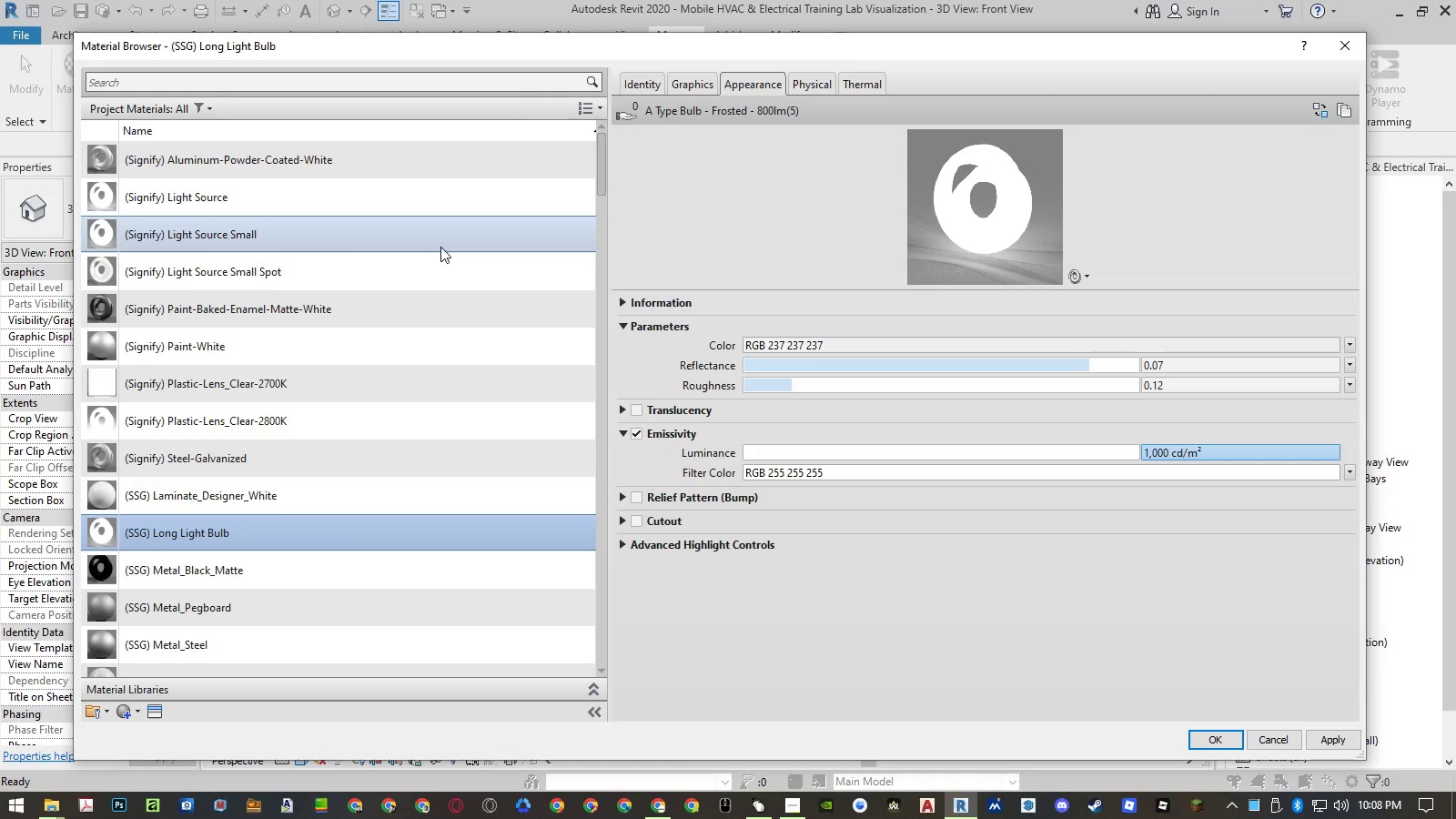 
left_click([440, 247])
 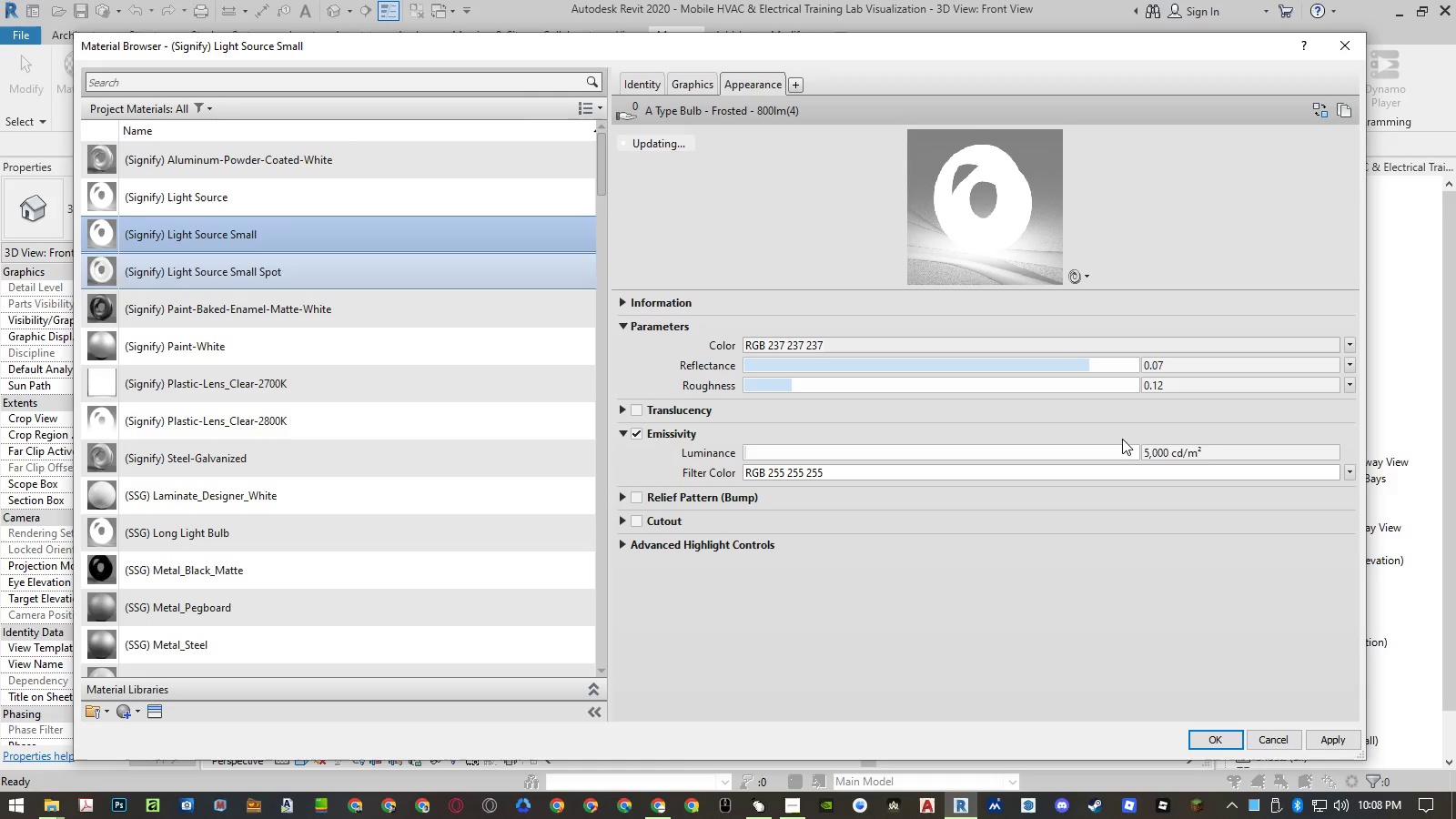 
left_click([1158, 451])
 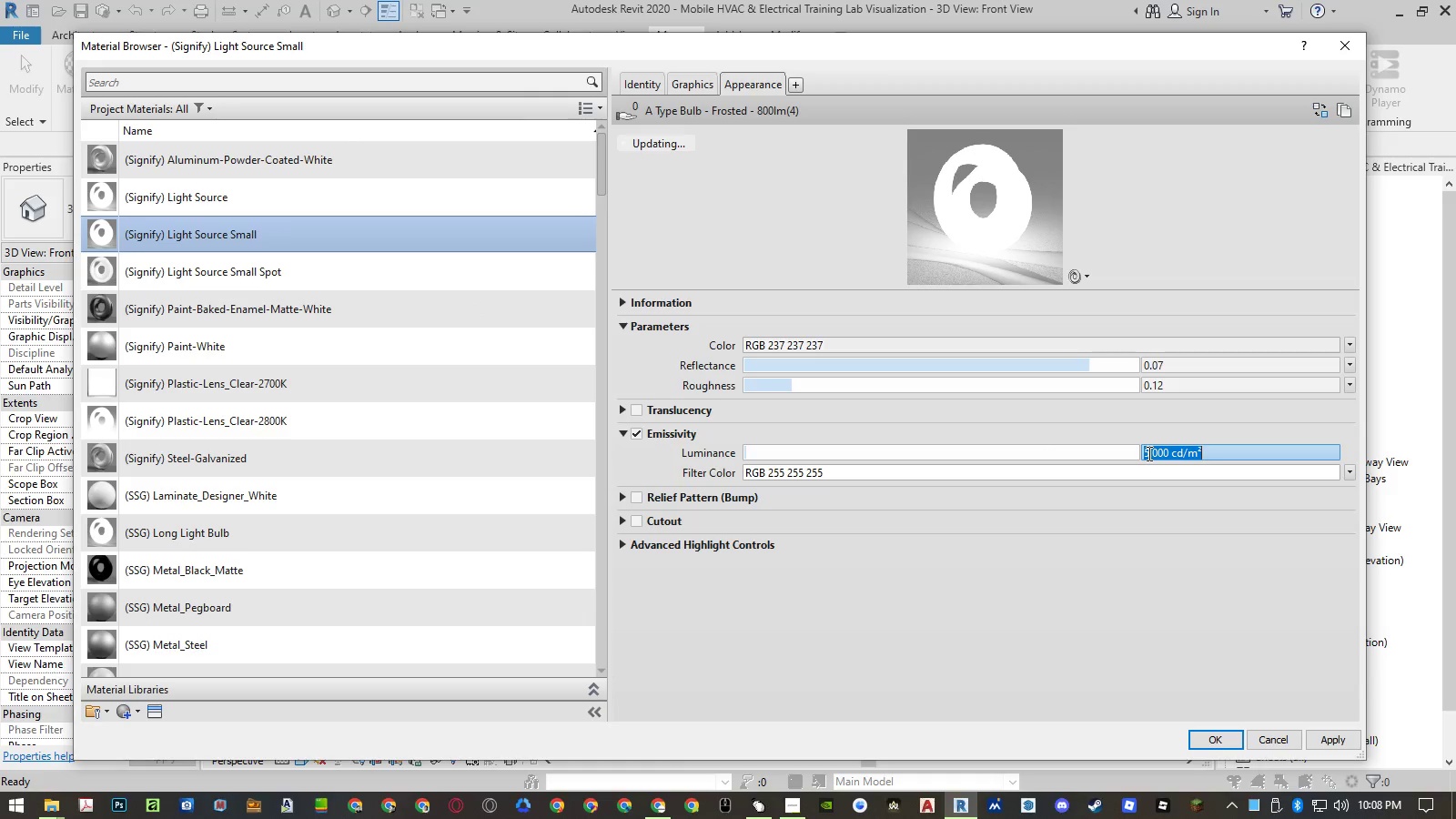 
left_click_drag(start_coordinate=[1148, 453], to_coordinate=[1131, 453])
 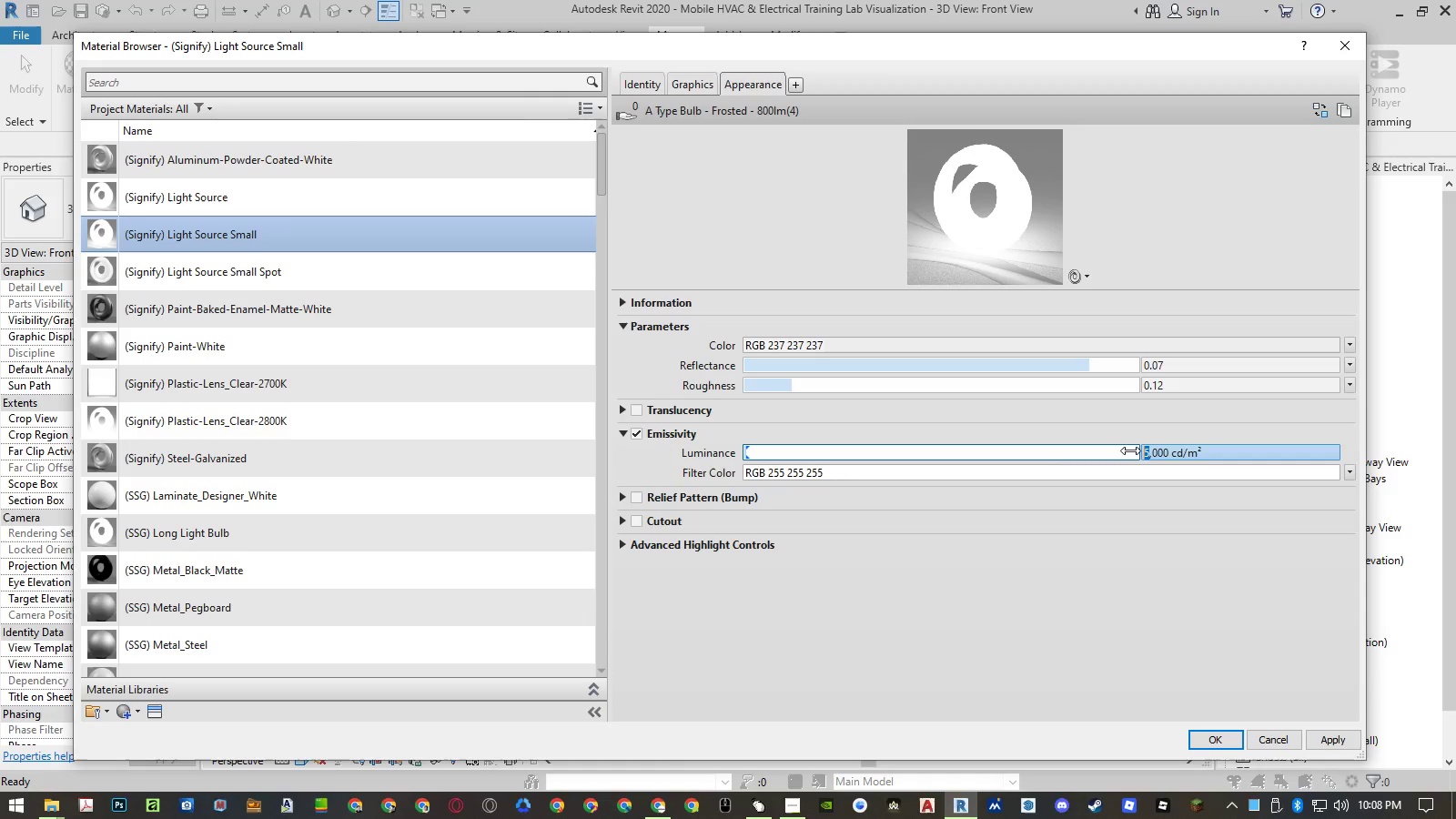 
key(Numpad2)
 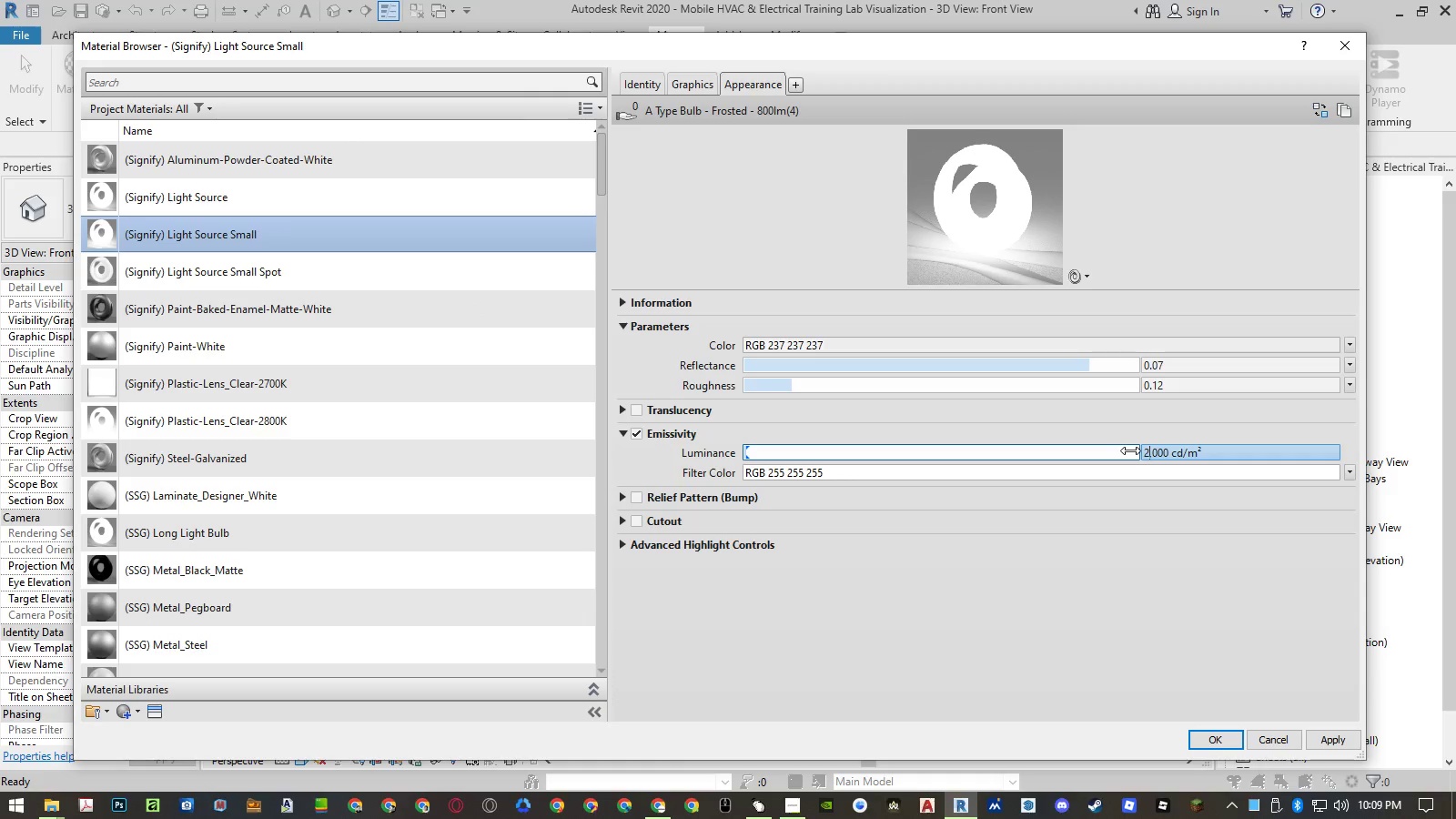 
key(NumpadEnter)
 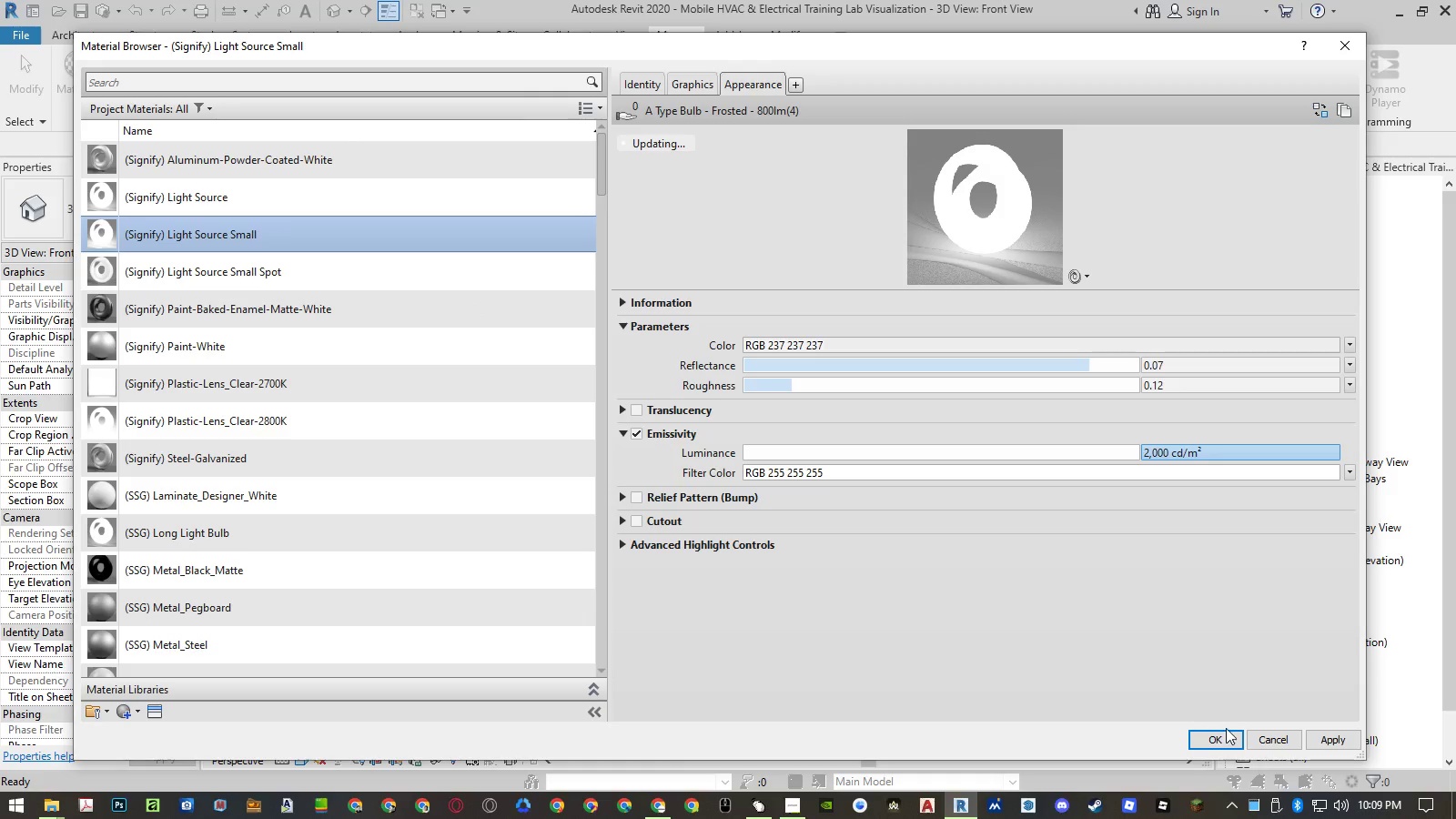 
left_click([1219, 737])
 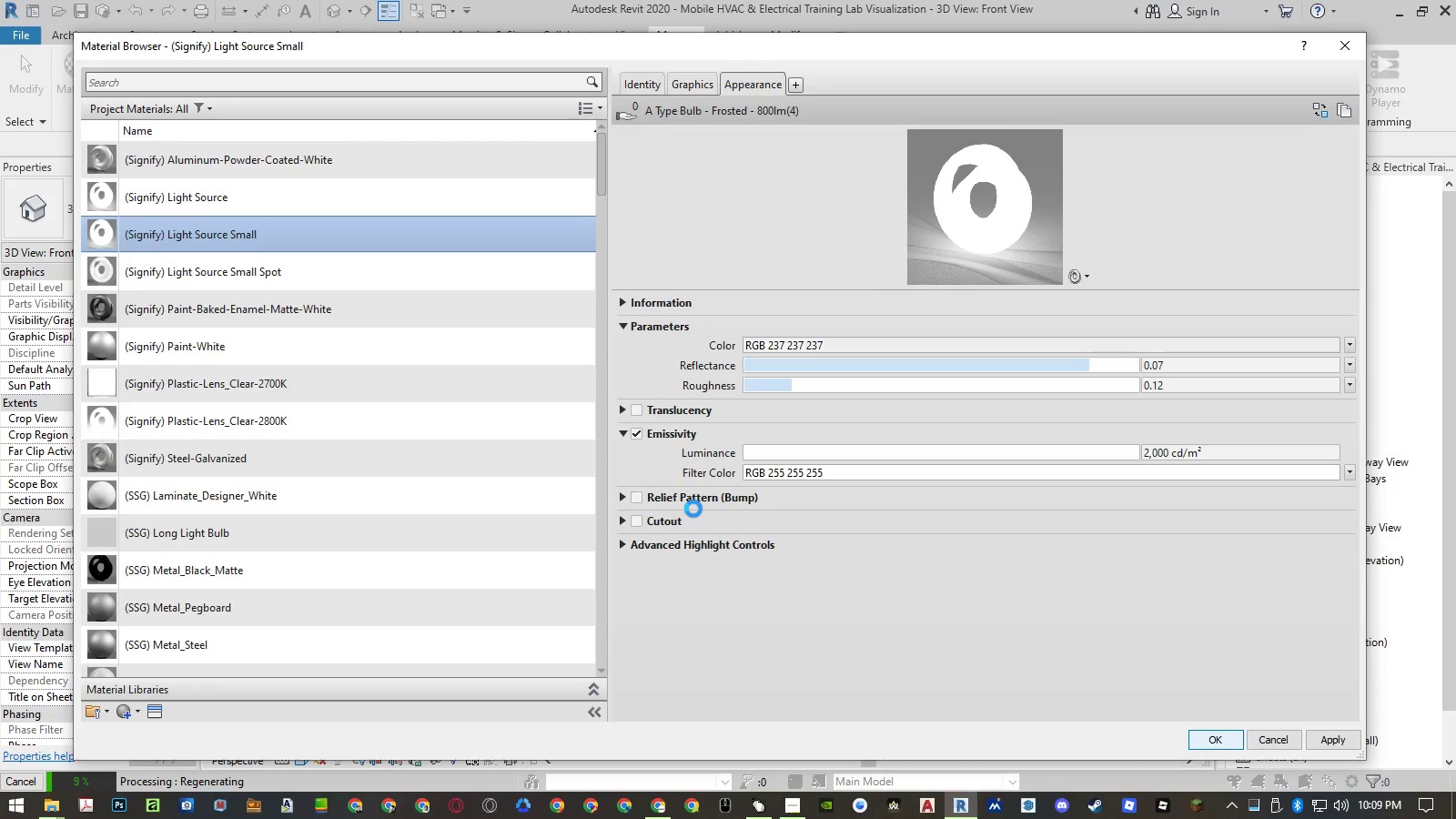 
wait(10.88)
 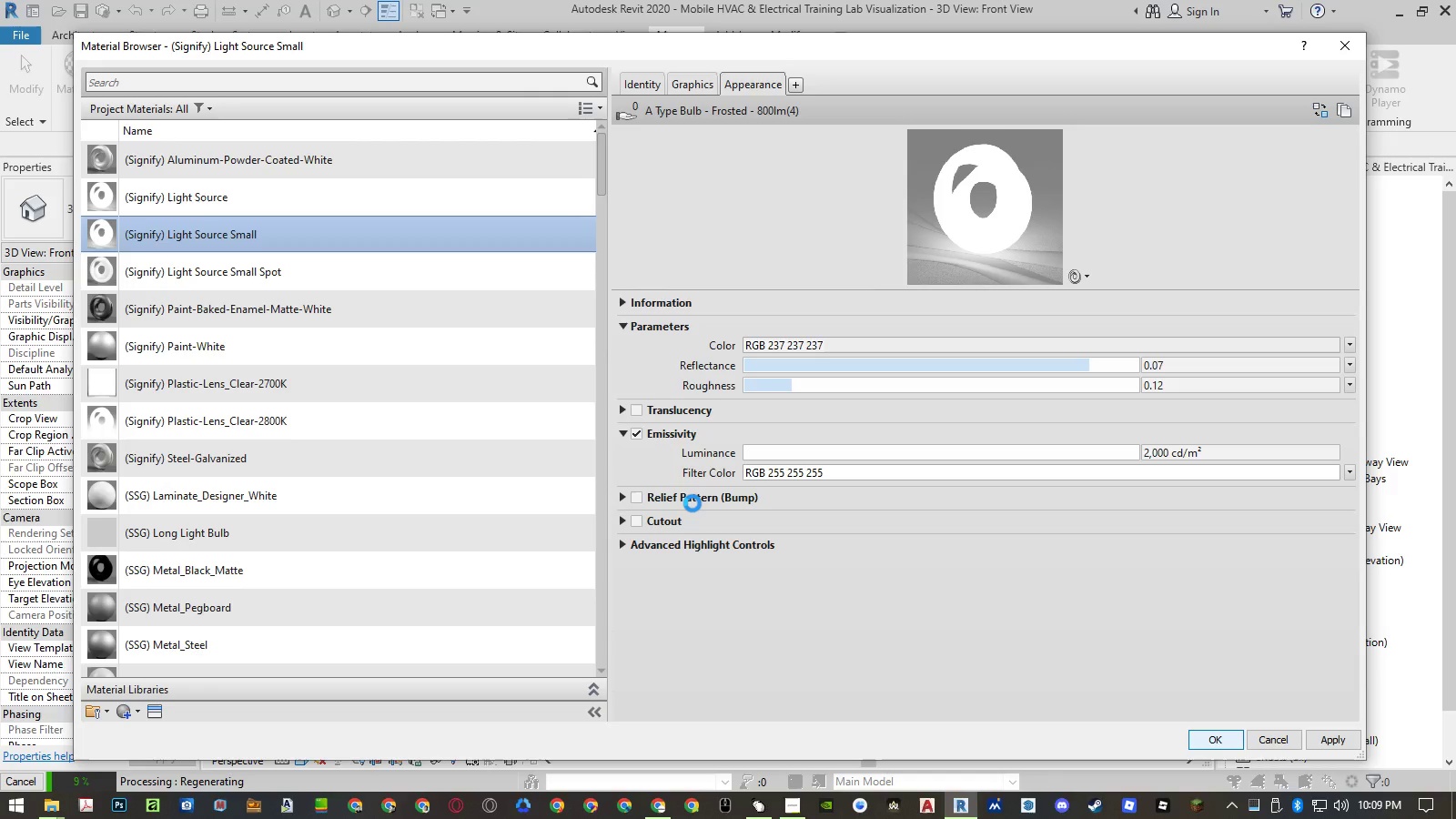 
key(Control+S)
 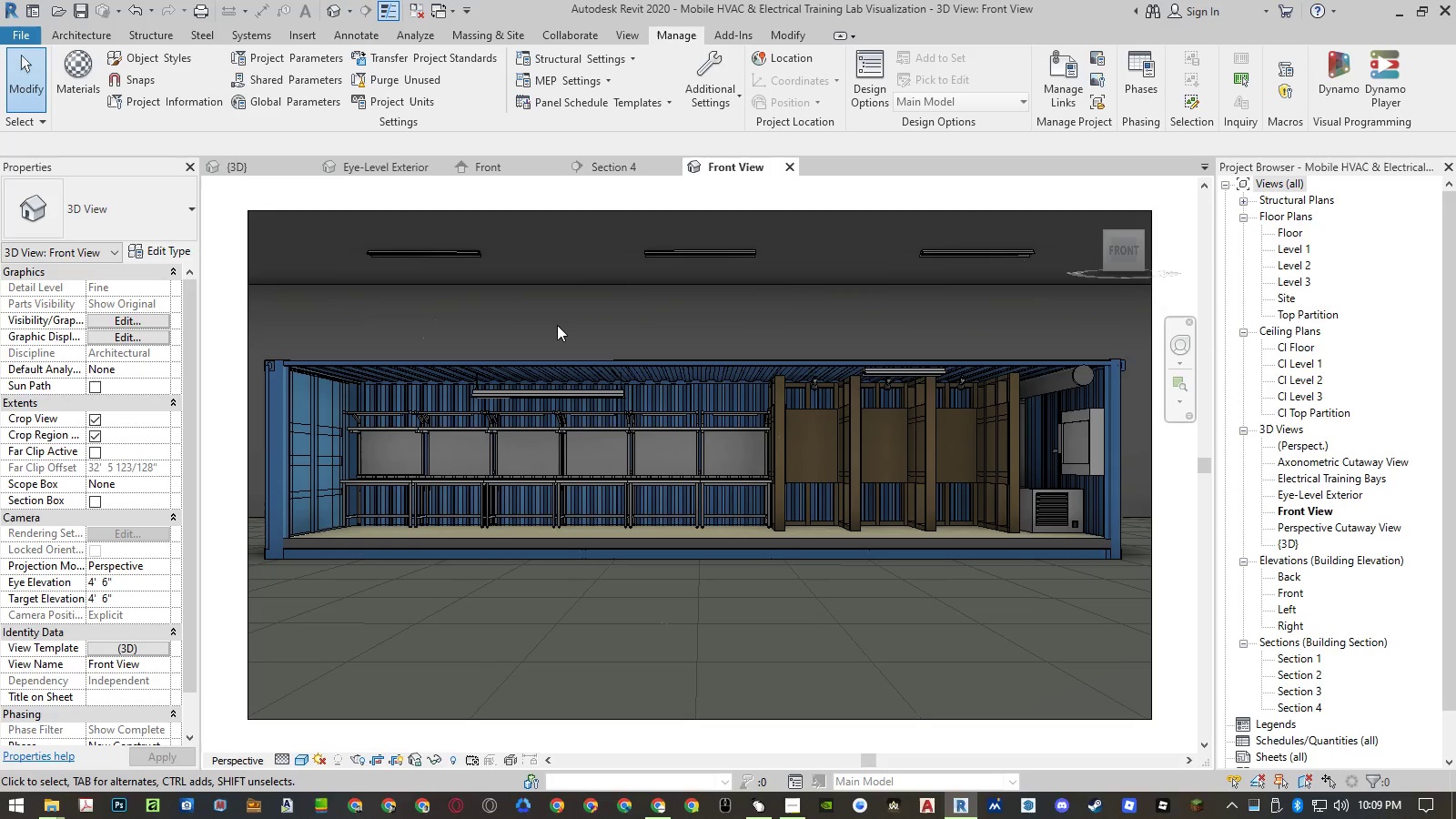 
type(rr)
 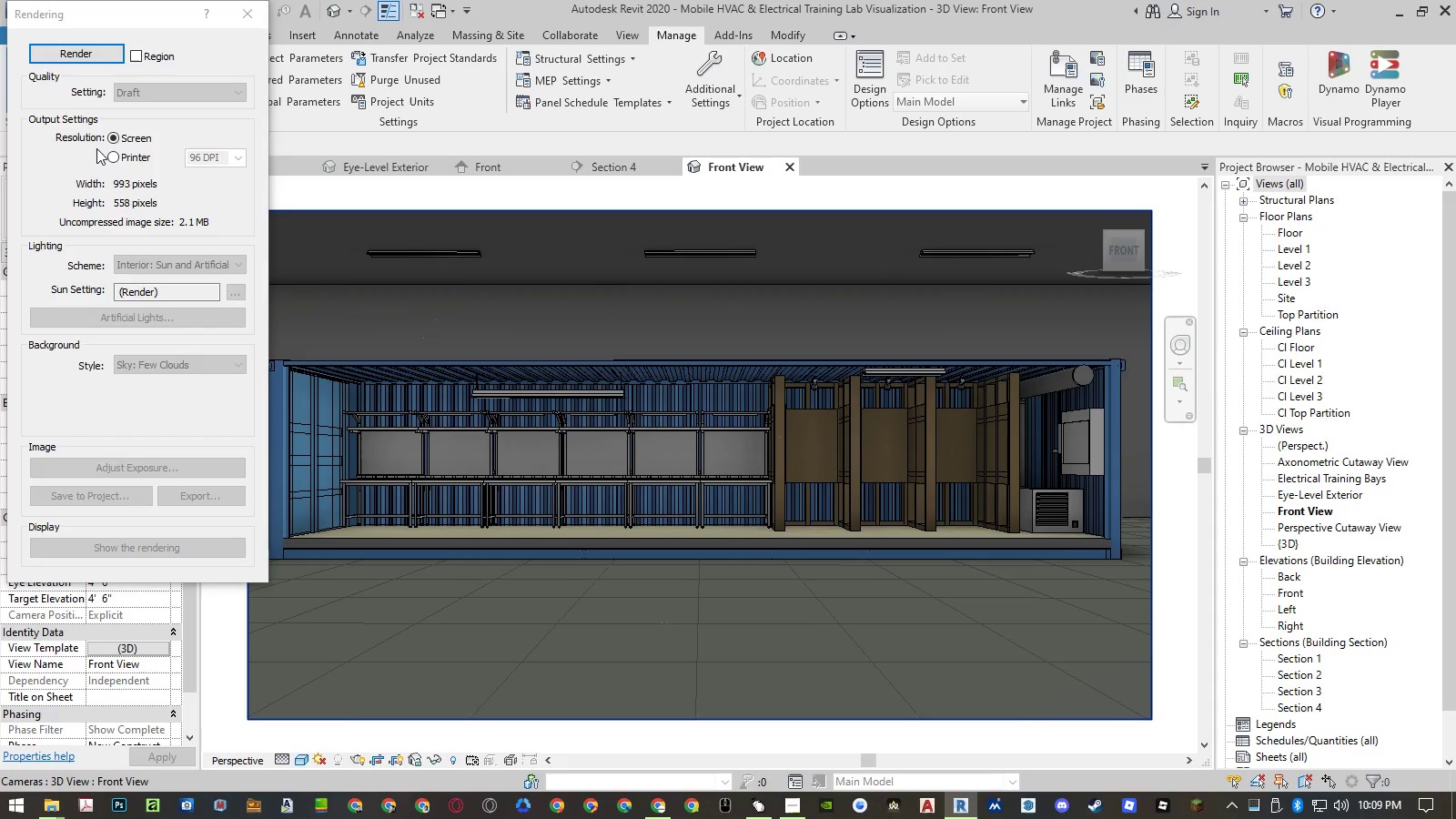 
left_click([116, 158])
 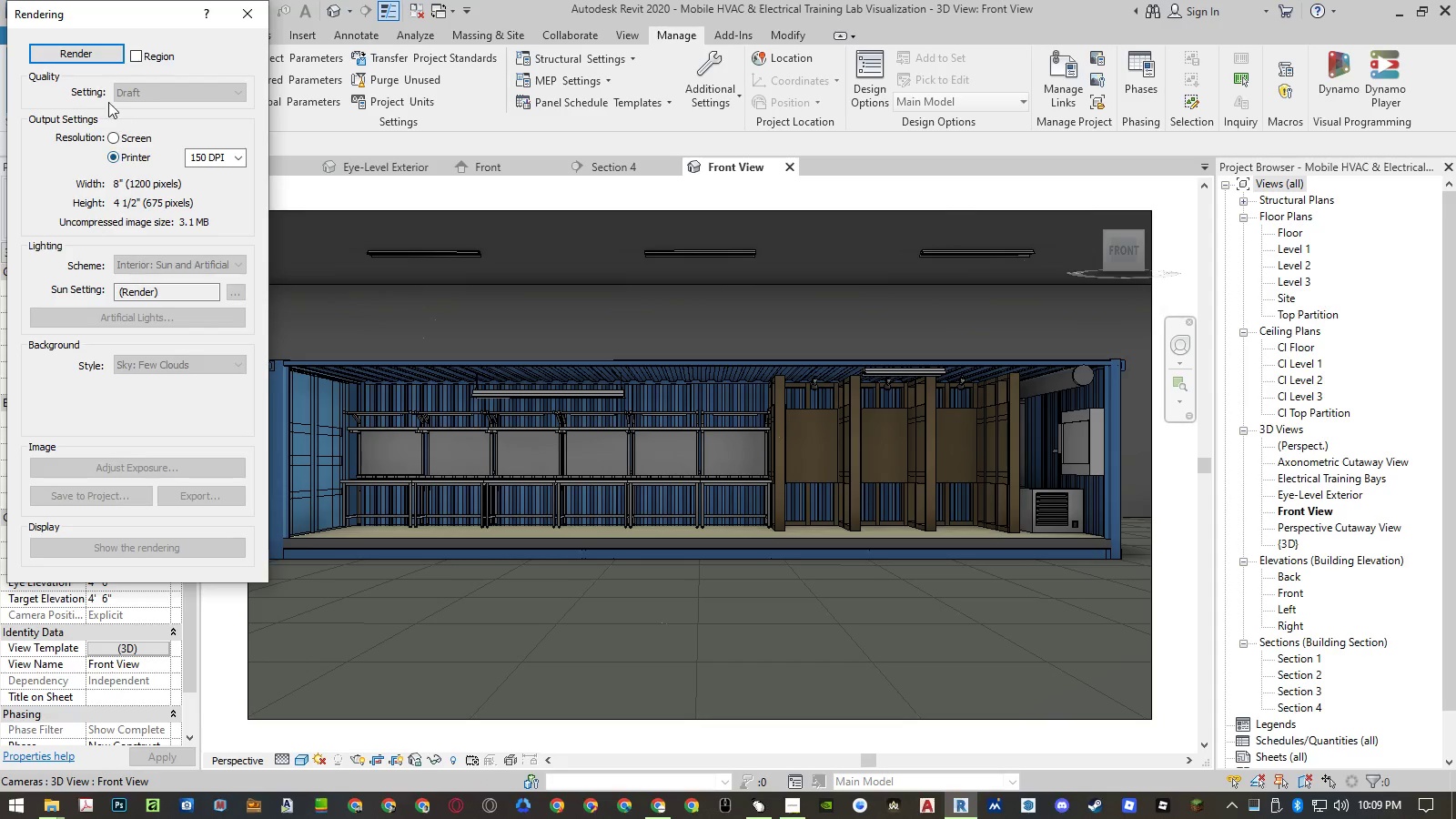 
left_click([87, 64])
 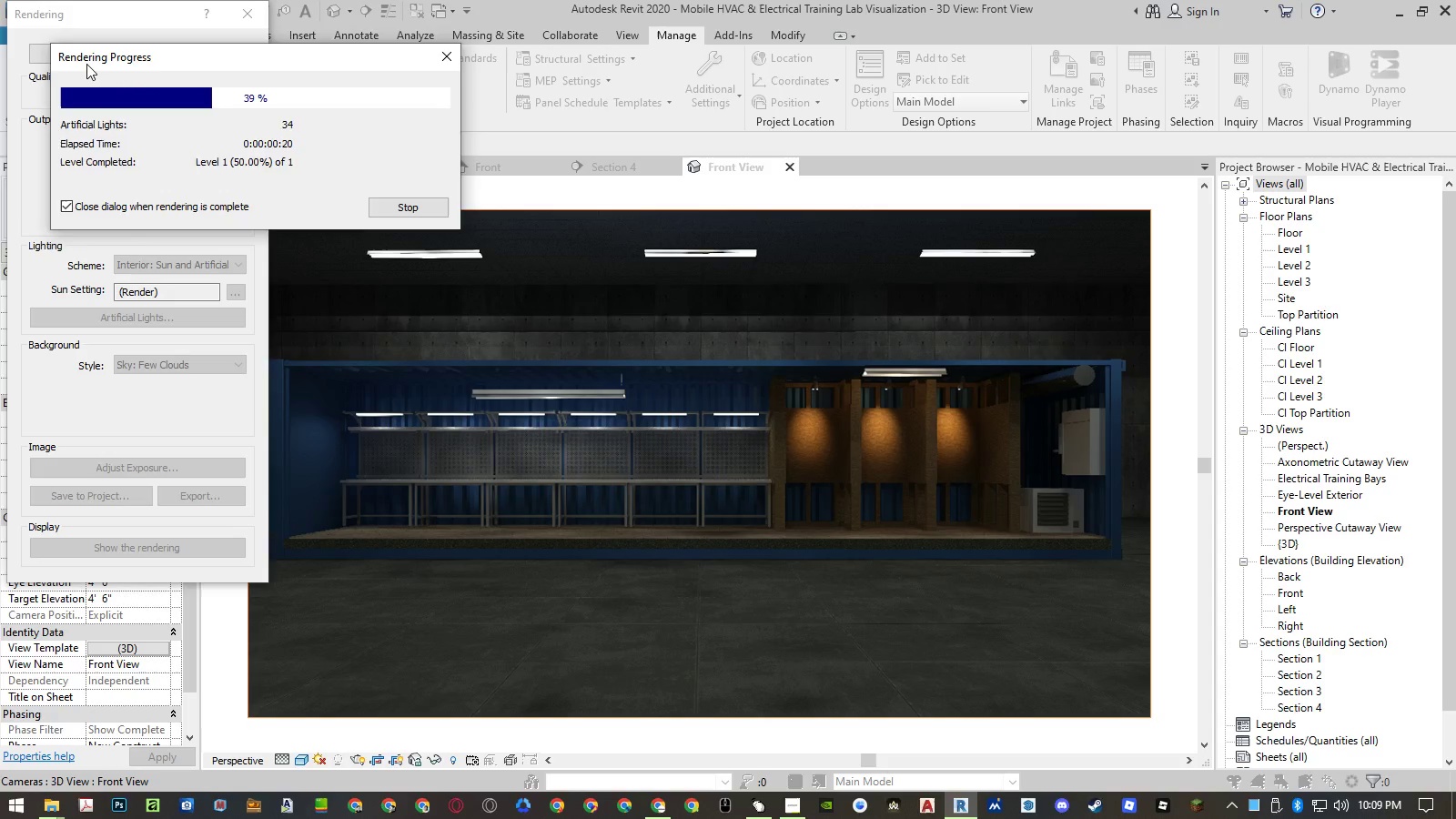 
wait(25.03)
 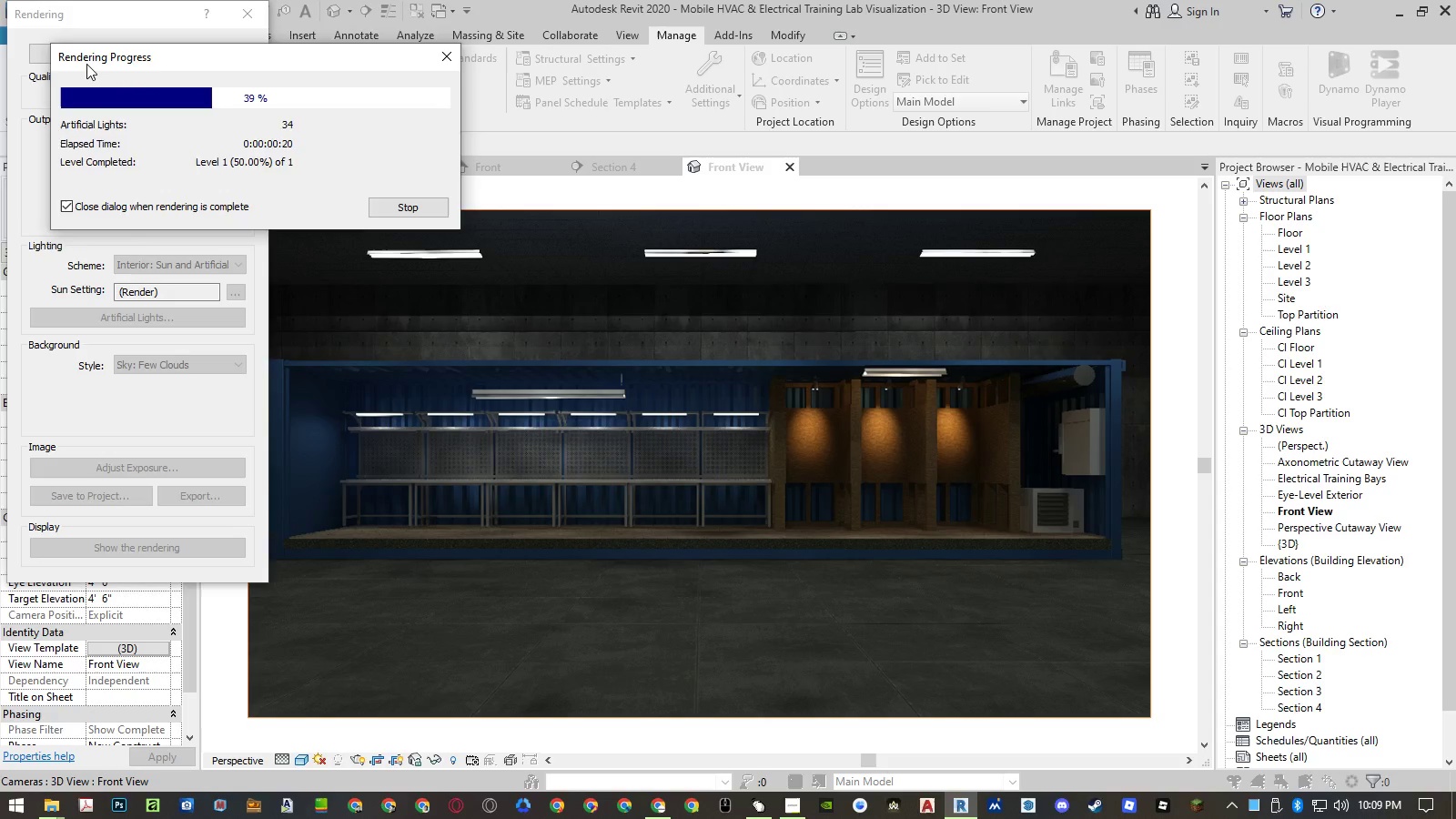 
left_click([254, 15])
 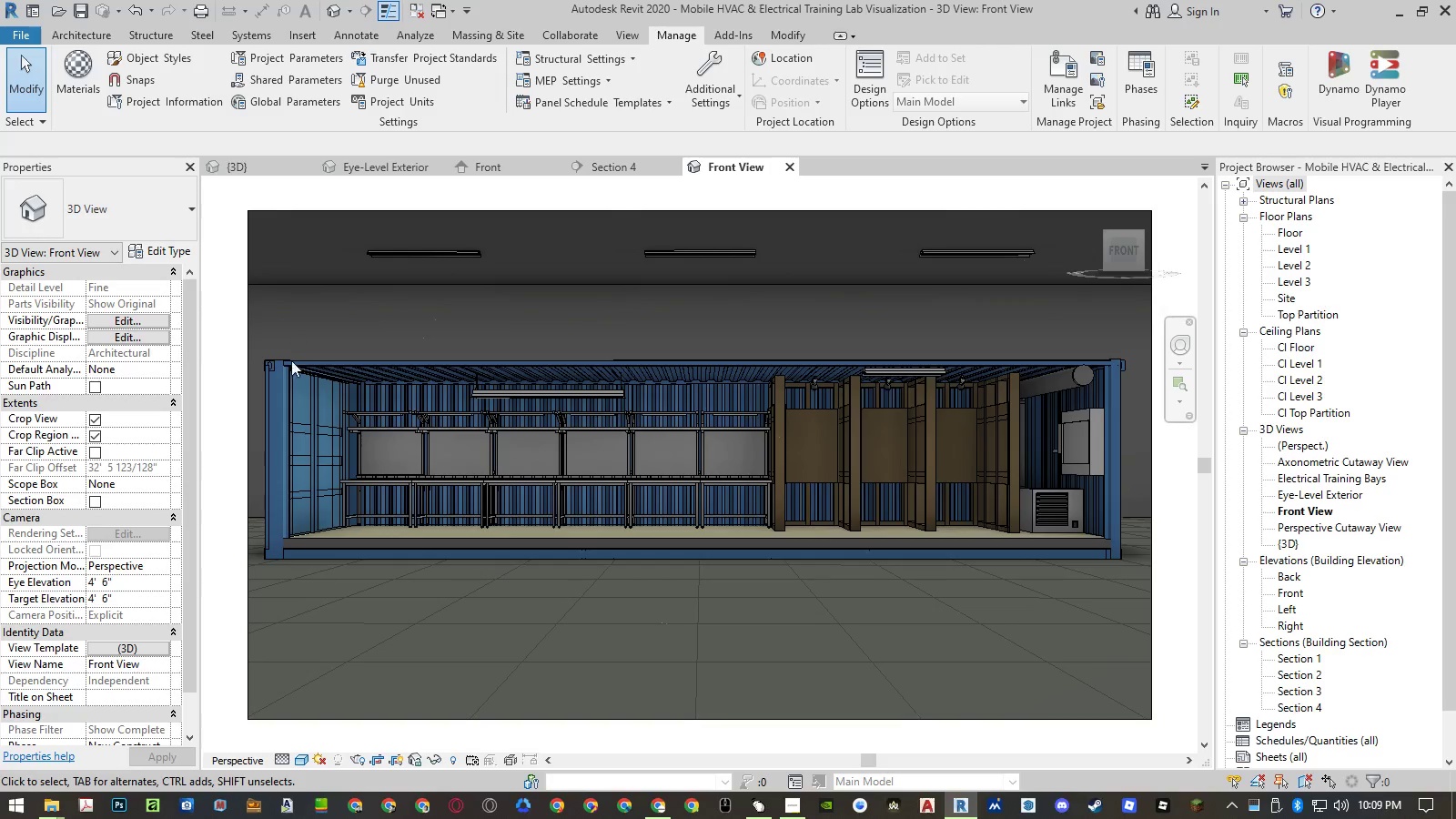 
left_click([287, 370])
 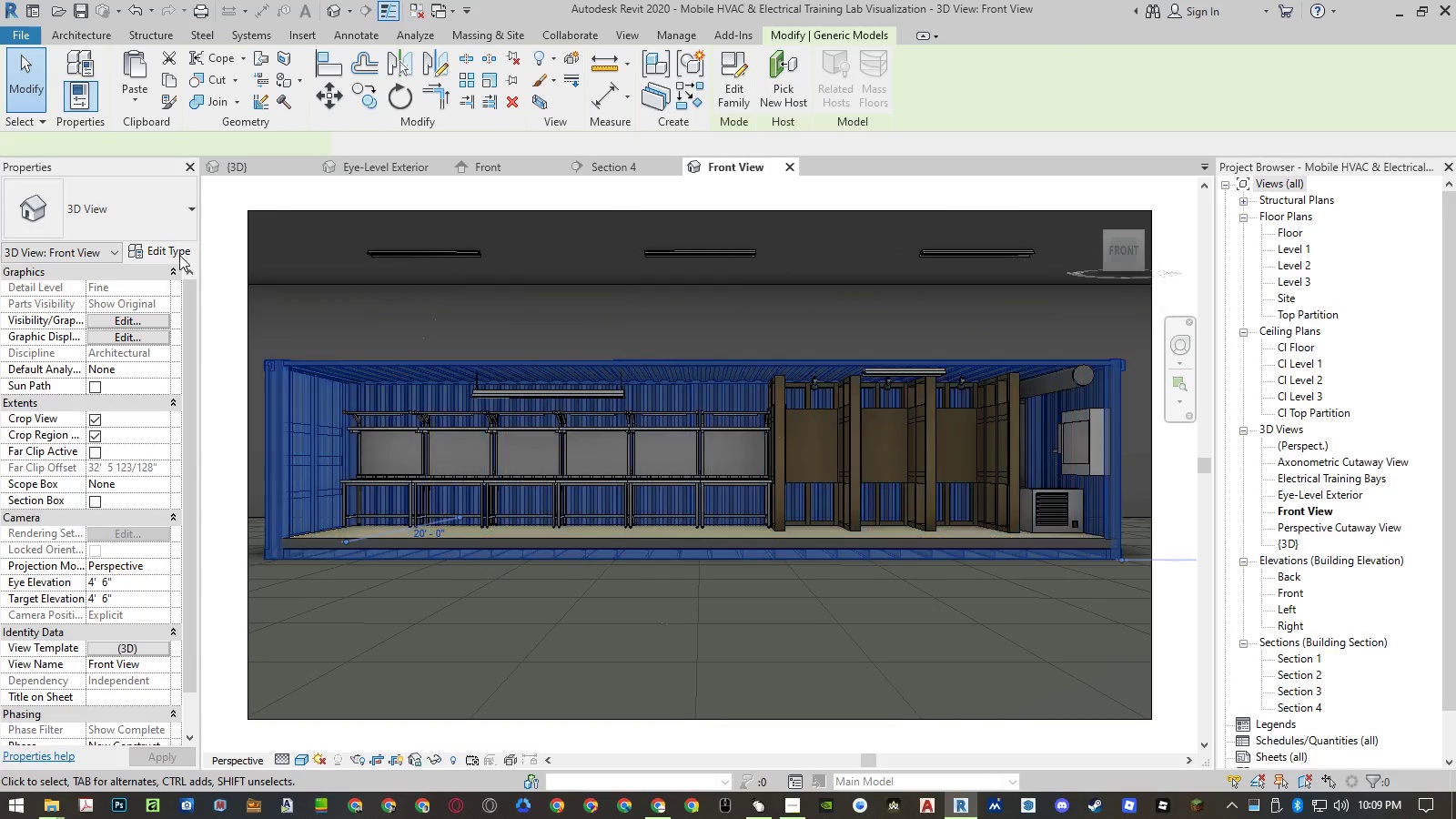 
left_click([177, 253])
 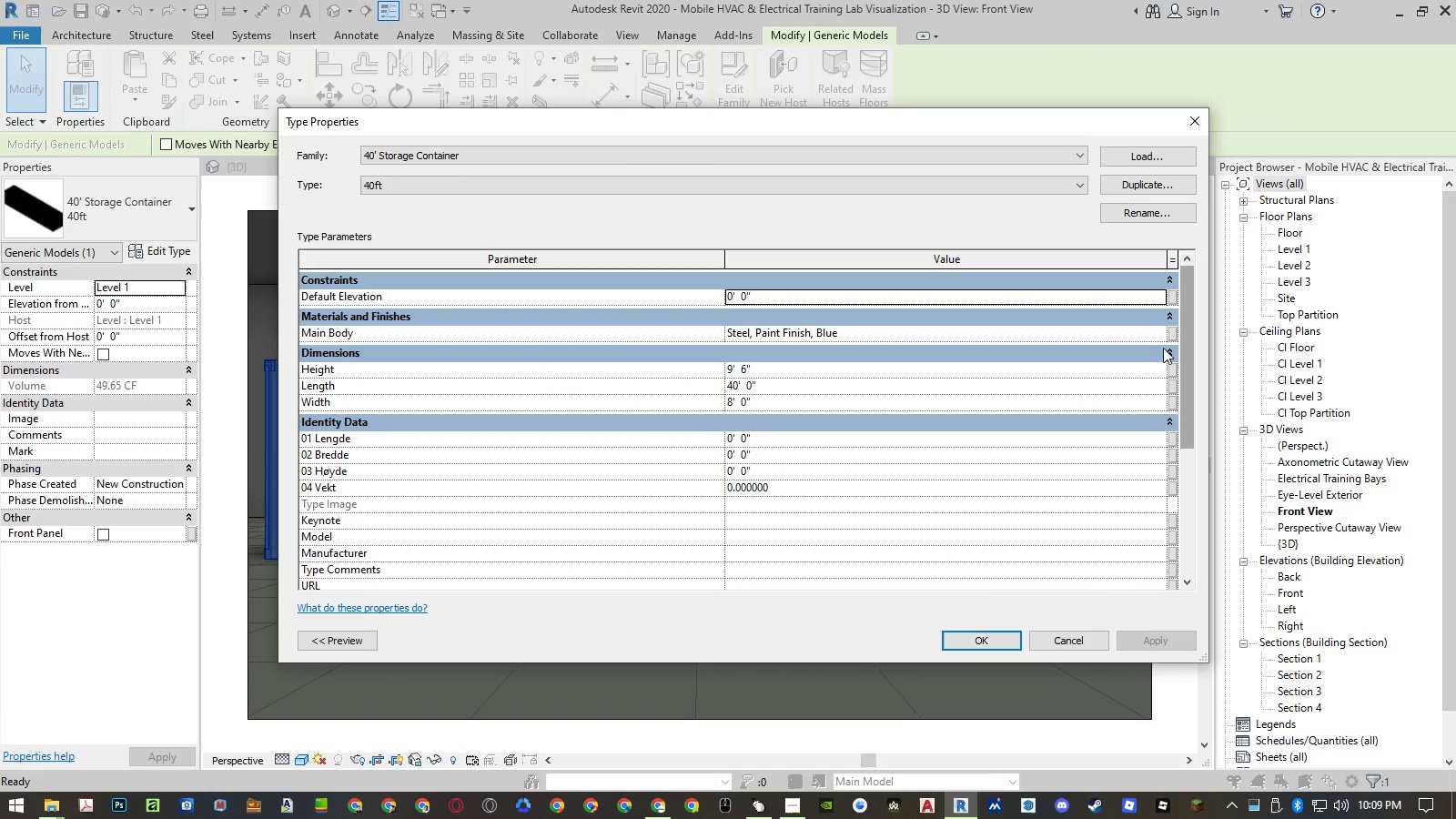 
left_click([1162, 331])
 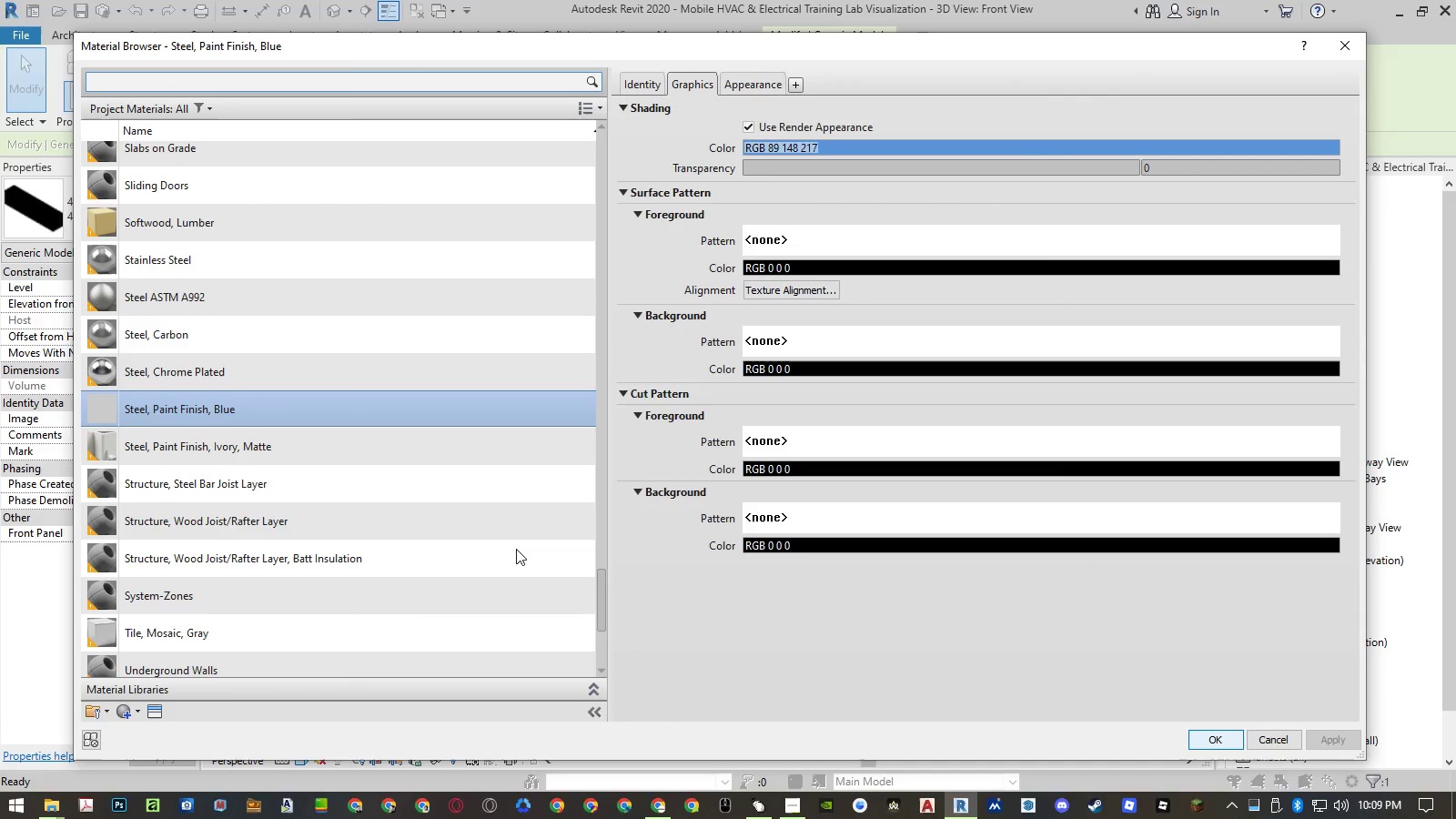 
right_click([262, 412])
 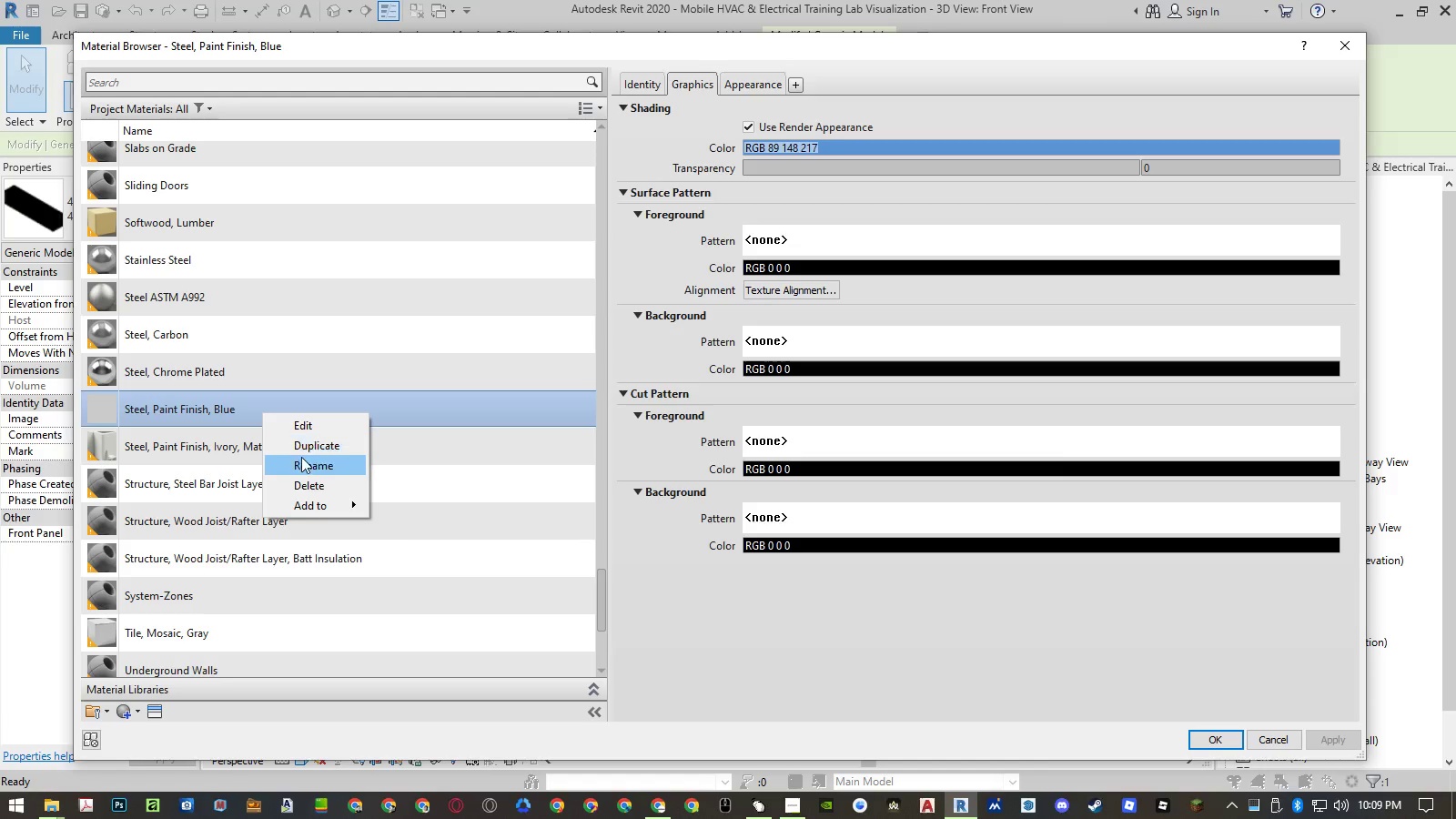 
left_click([302, 463])
 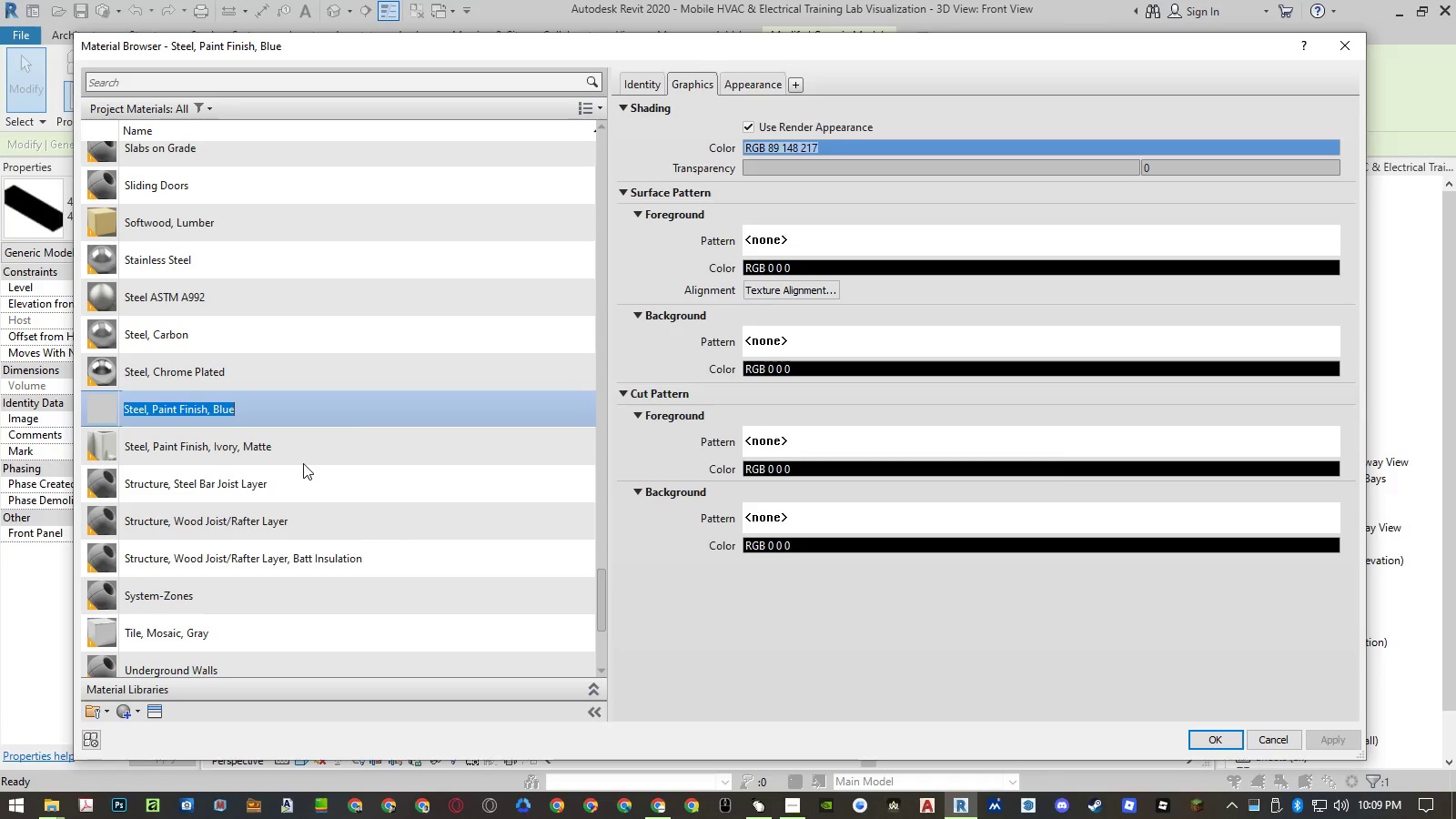 
mouse_move([330, 422])
 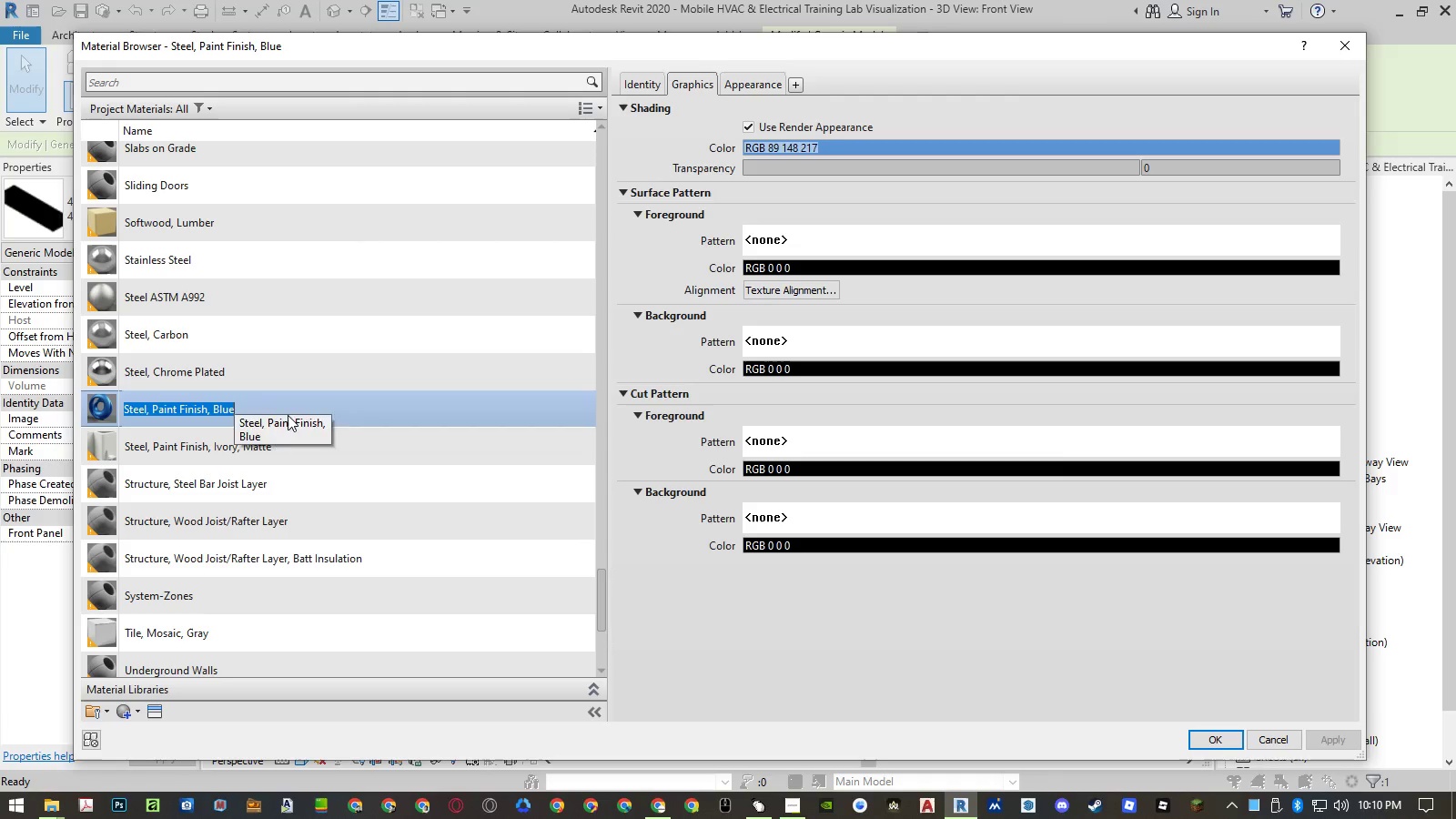 
wait(8.19)
 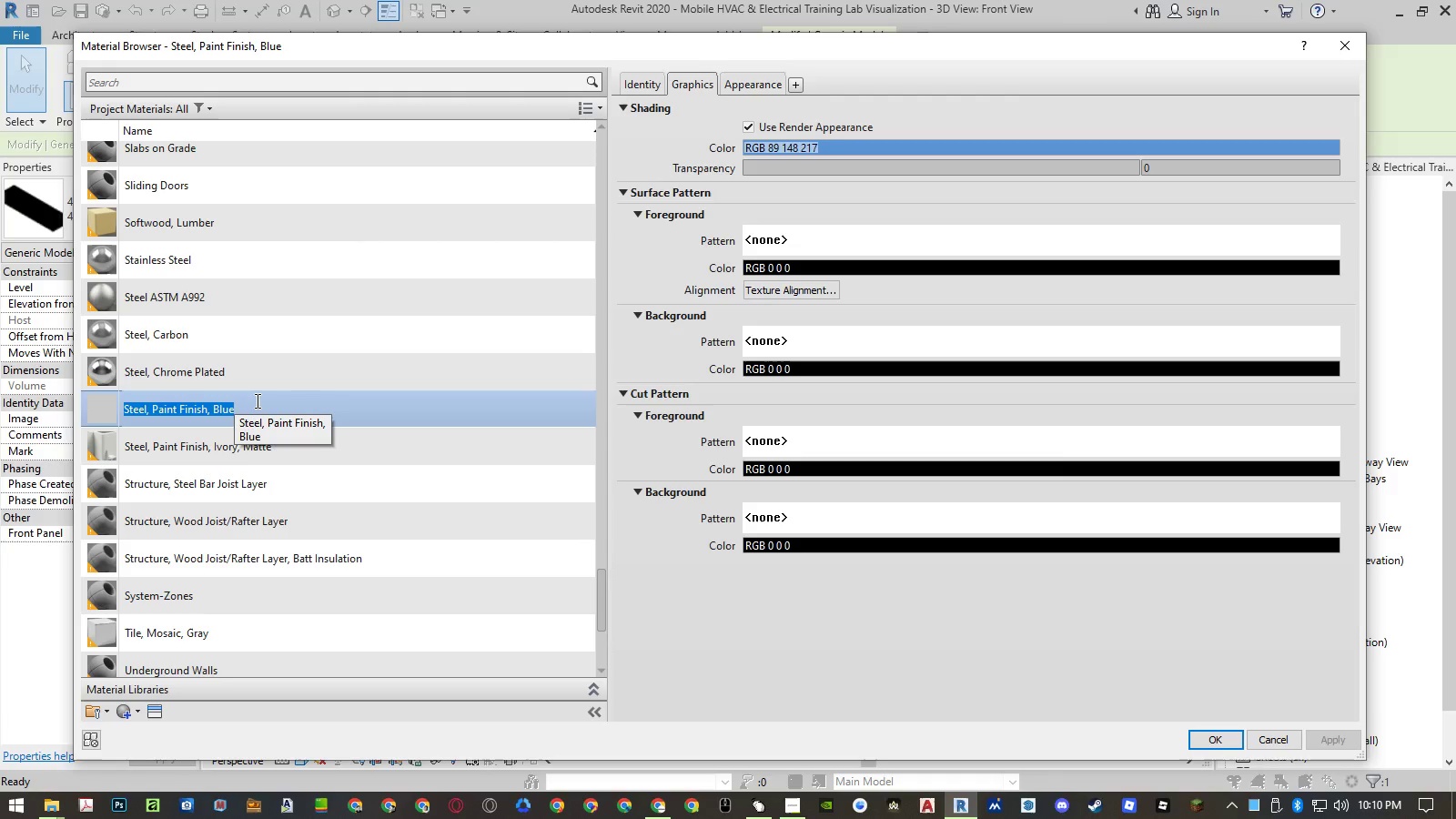 
type((Container))
 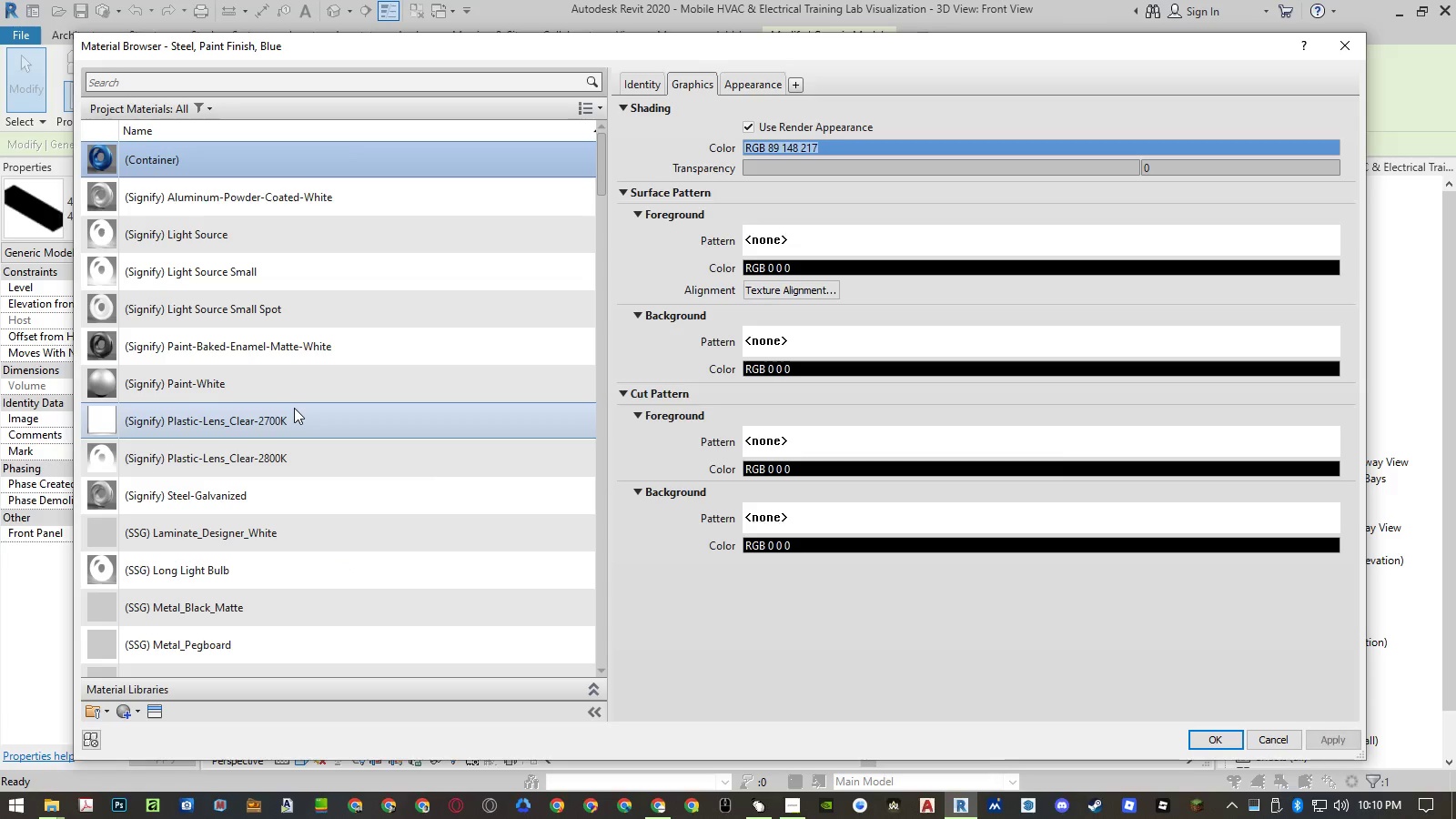 
 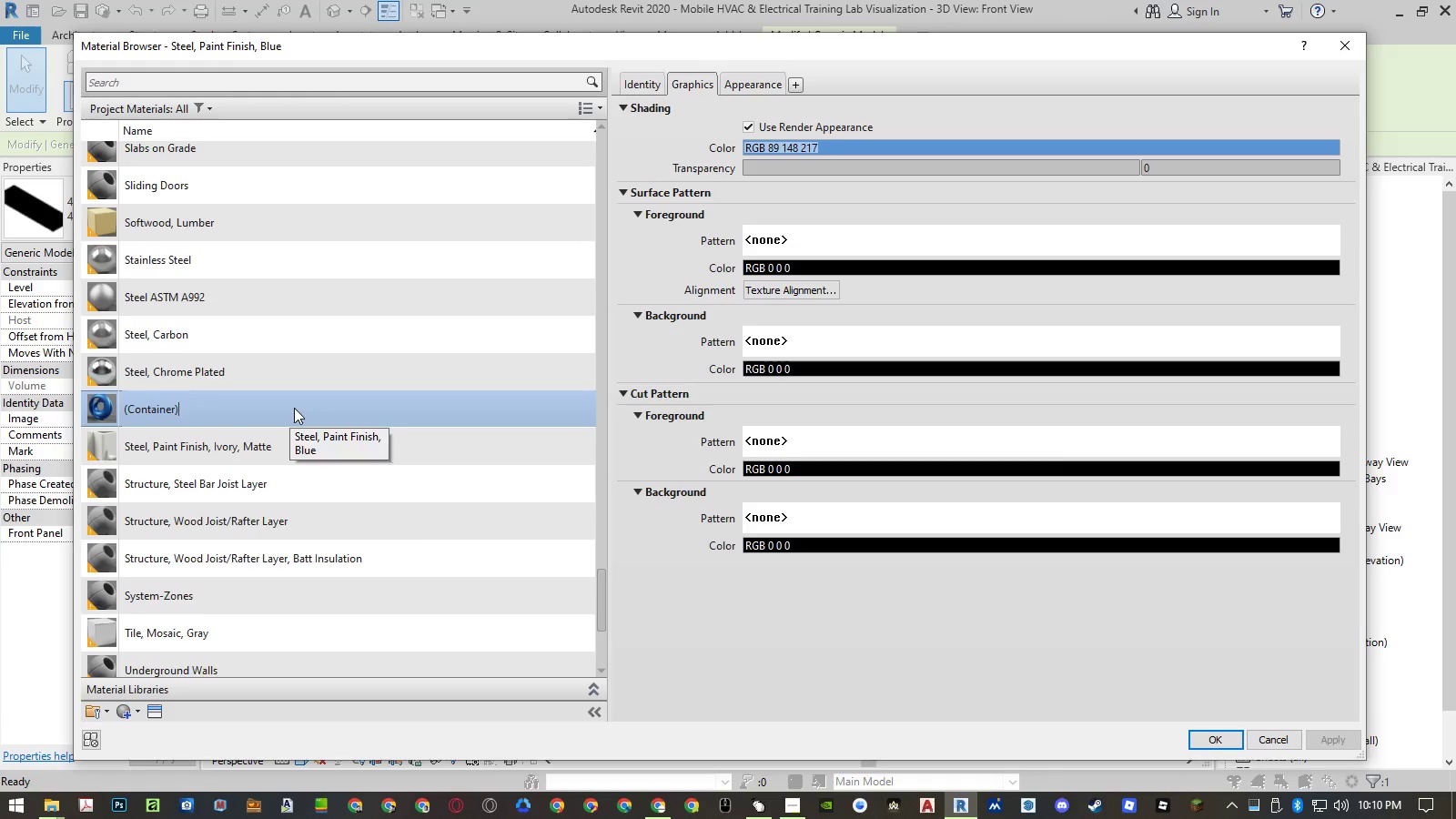 
key(Enter)
 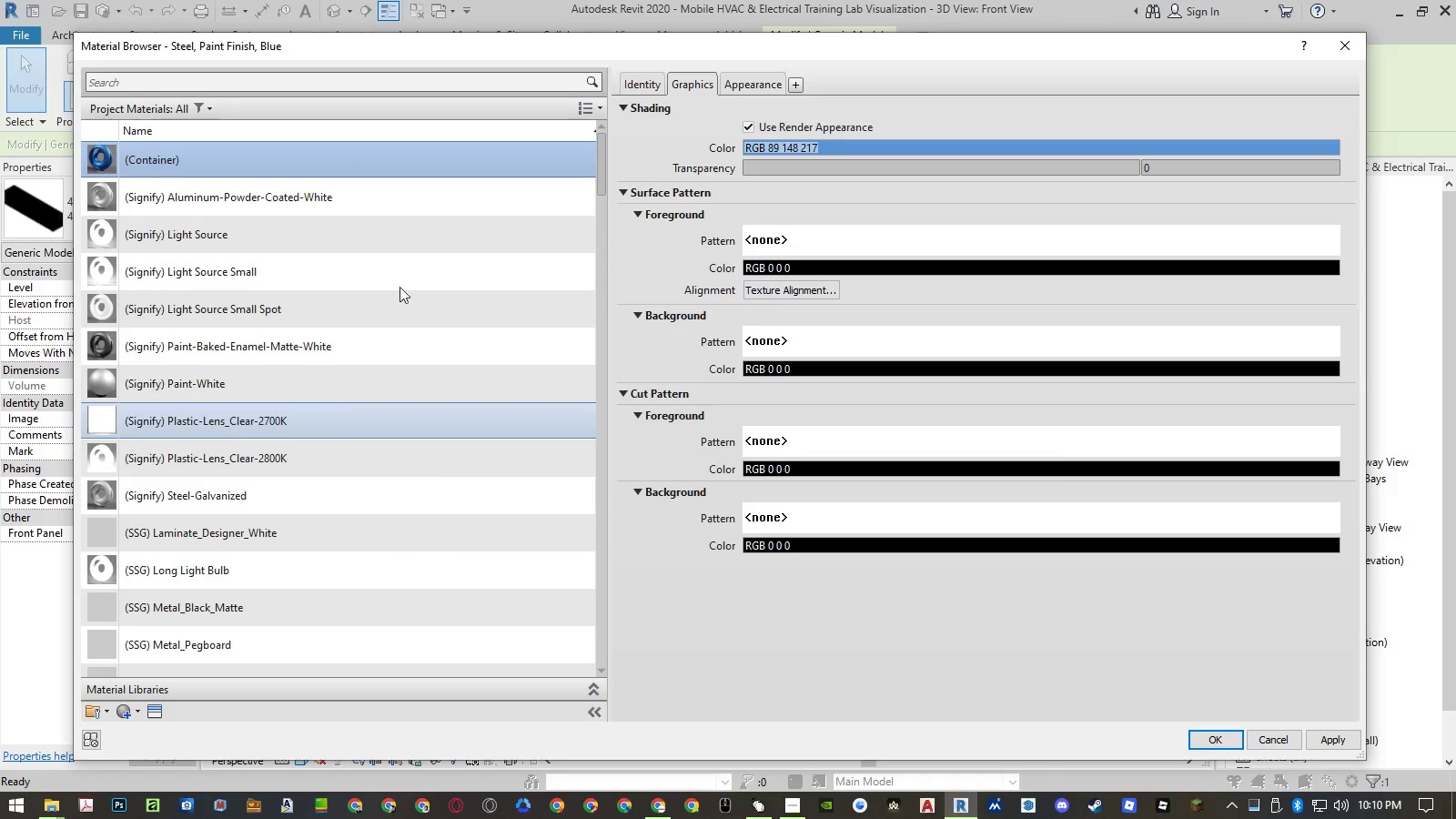 
scroll: coordinate [407, 260], scroll_direction: up, amount: 3.0
 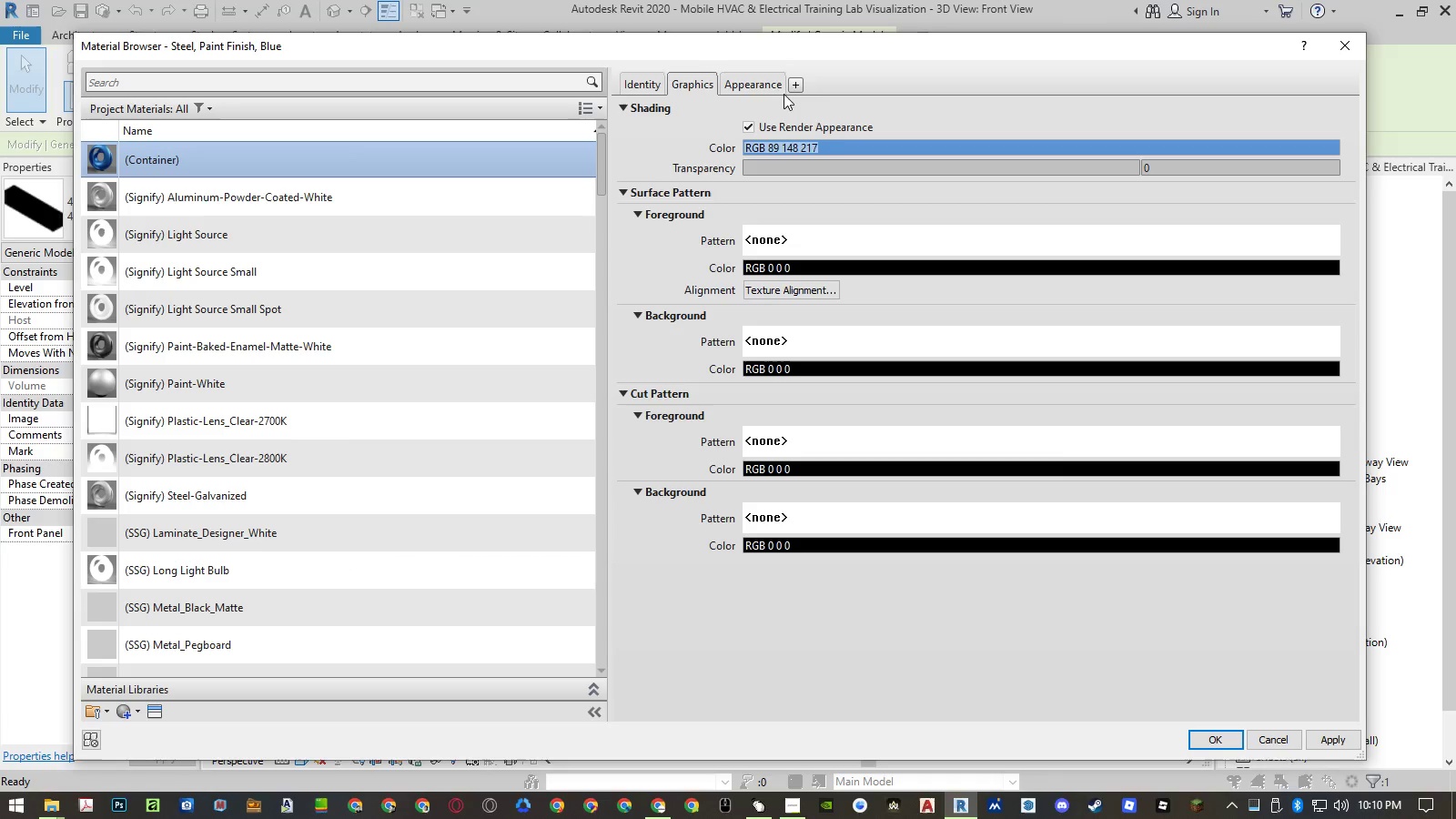 
left_click([753, 76])
 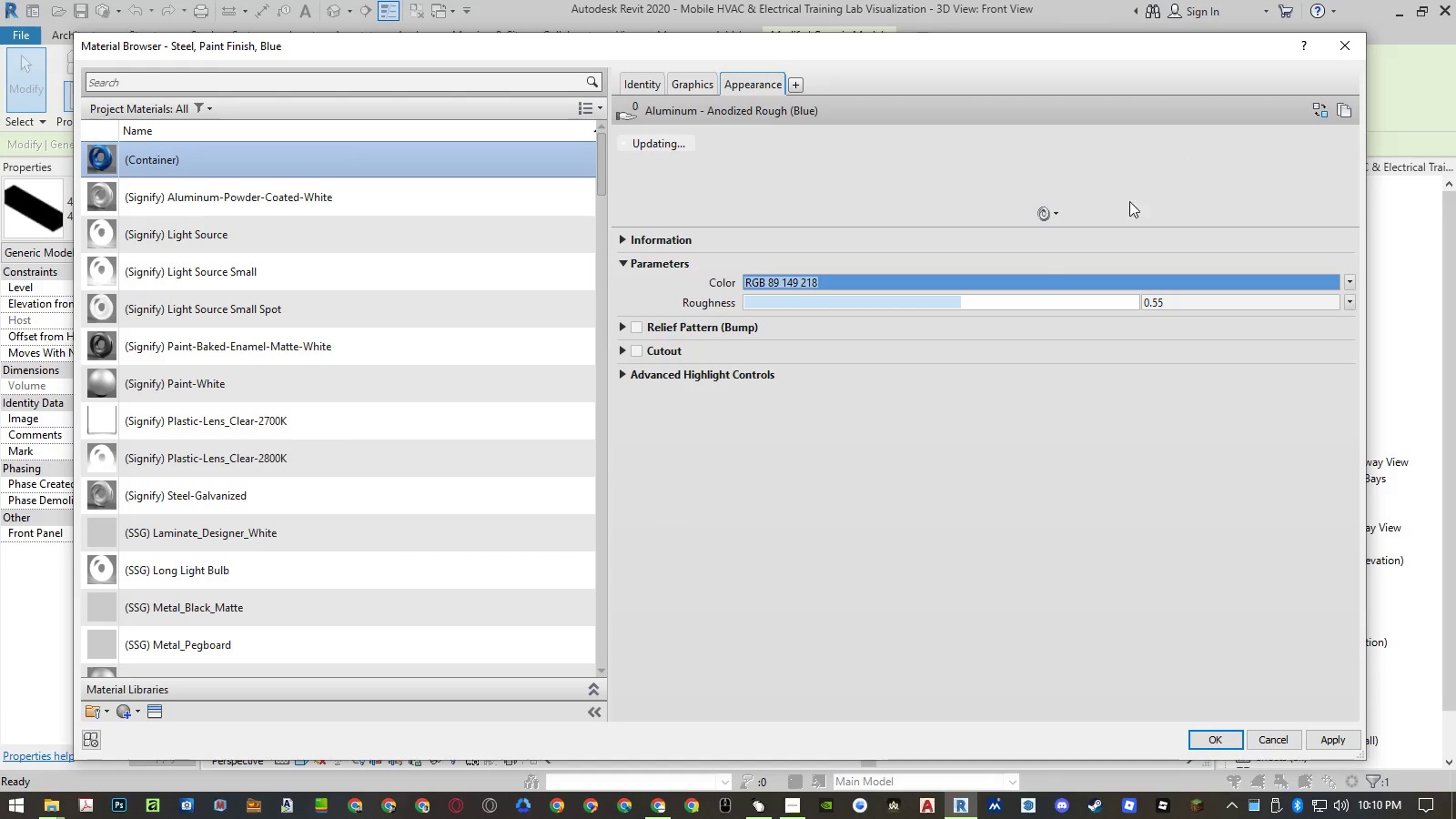 
left_click_drag(start_coordinate=[1097, 225], to_coordinate=[1078, 383])
 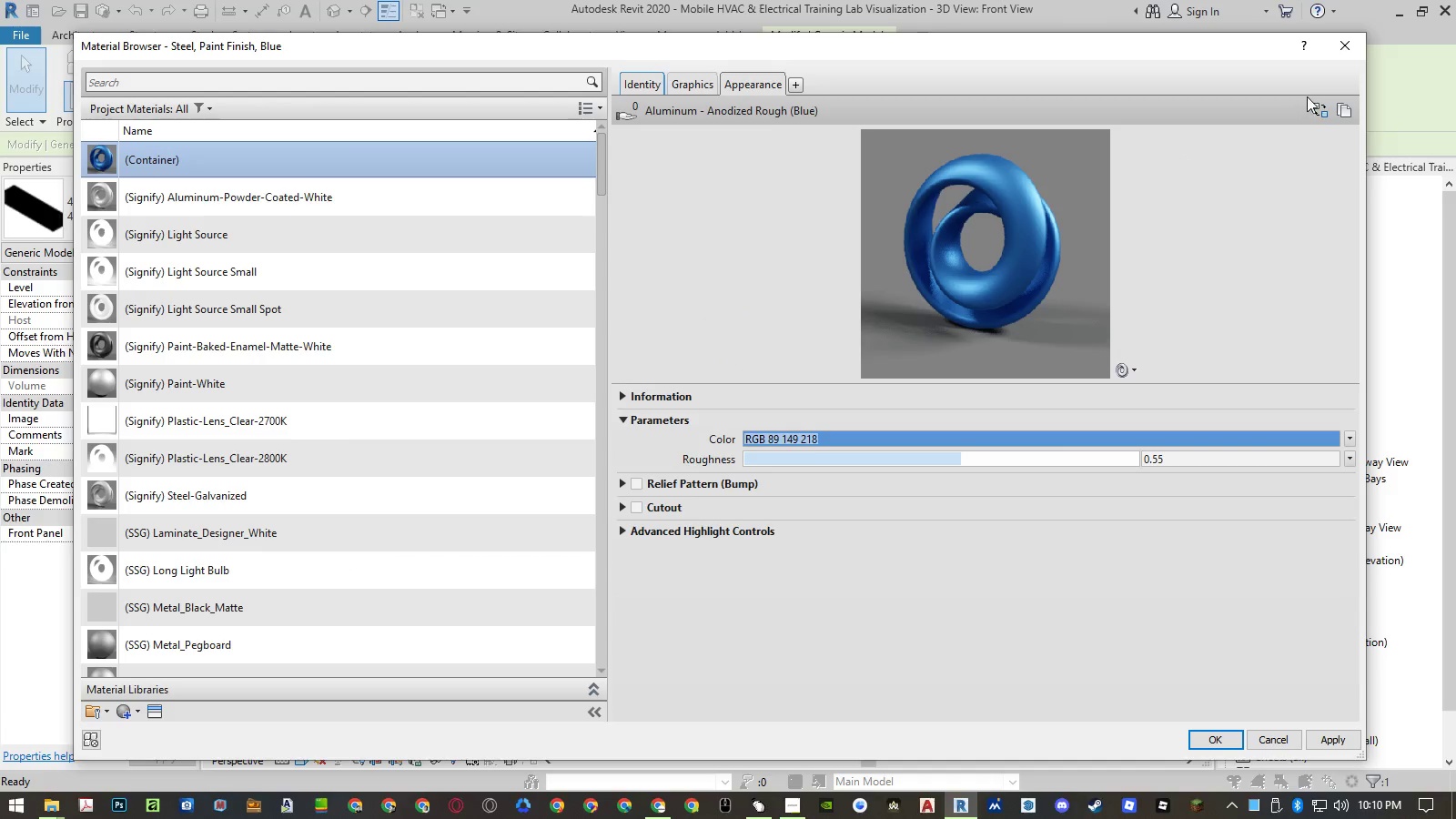 
left_click([1316, 109])
 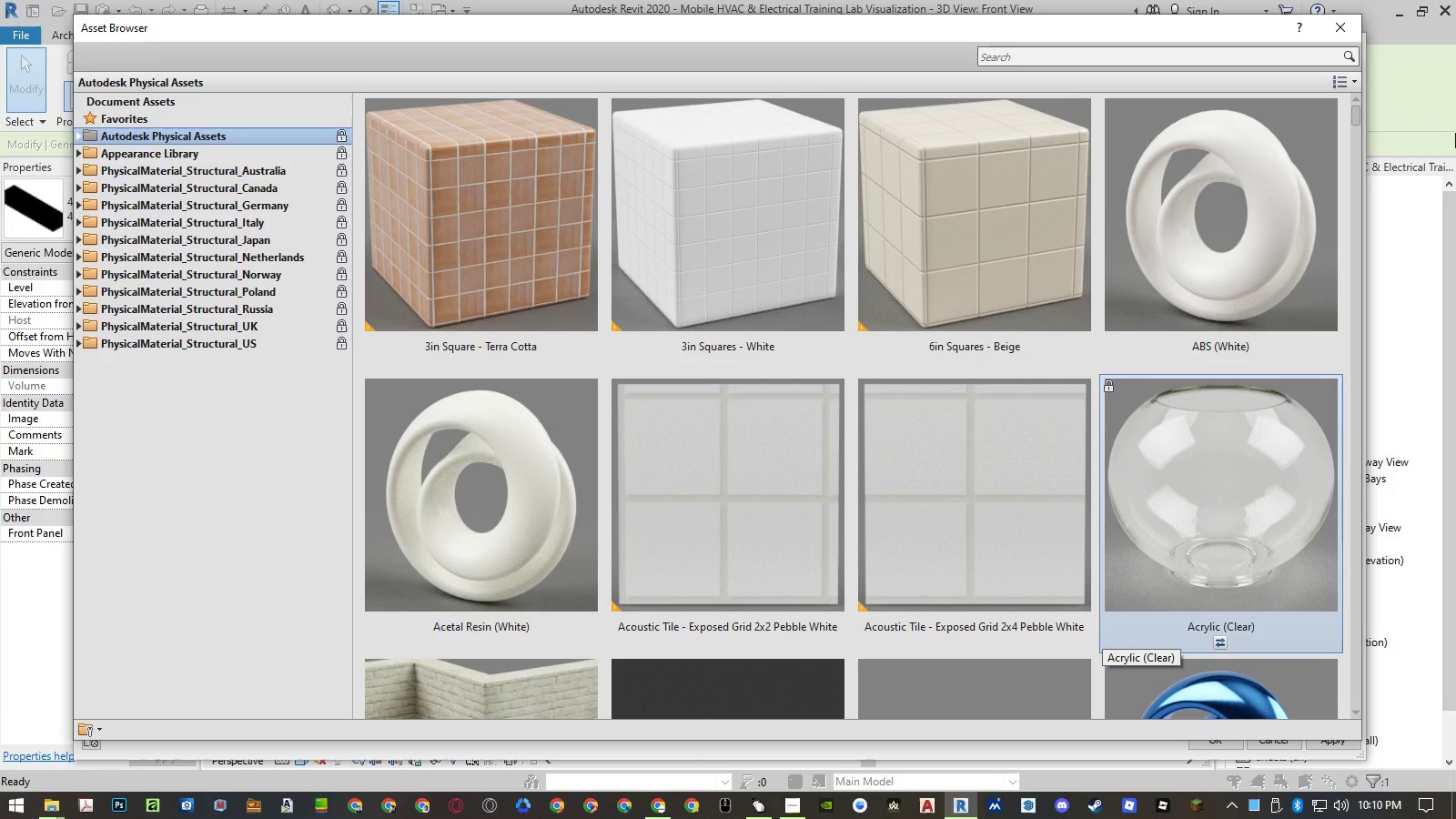 
left_click([1342, 23])
 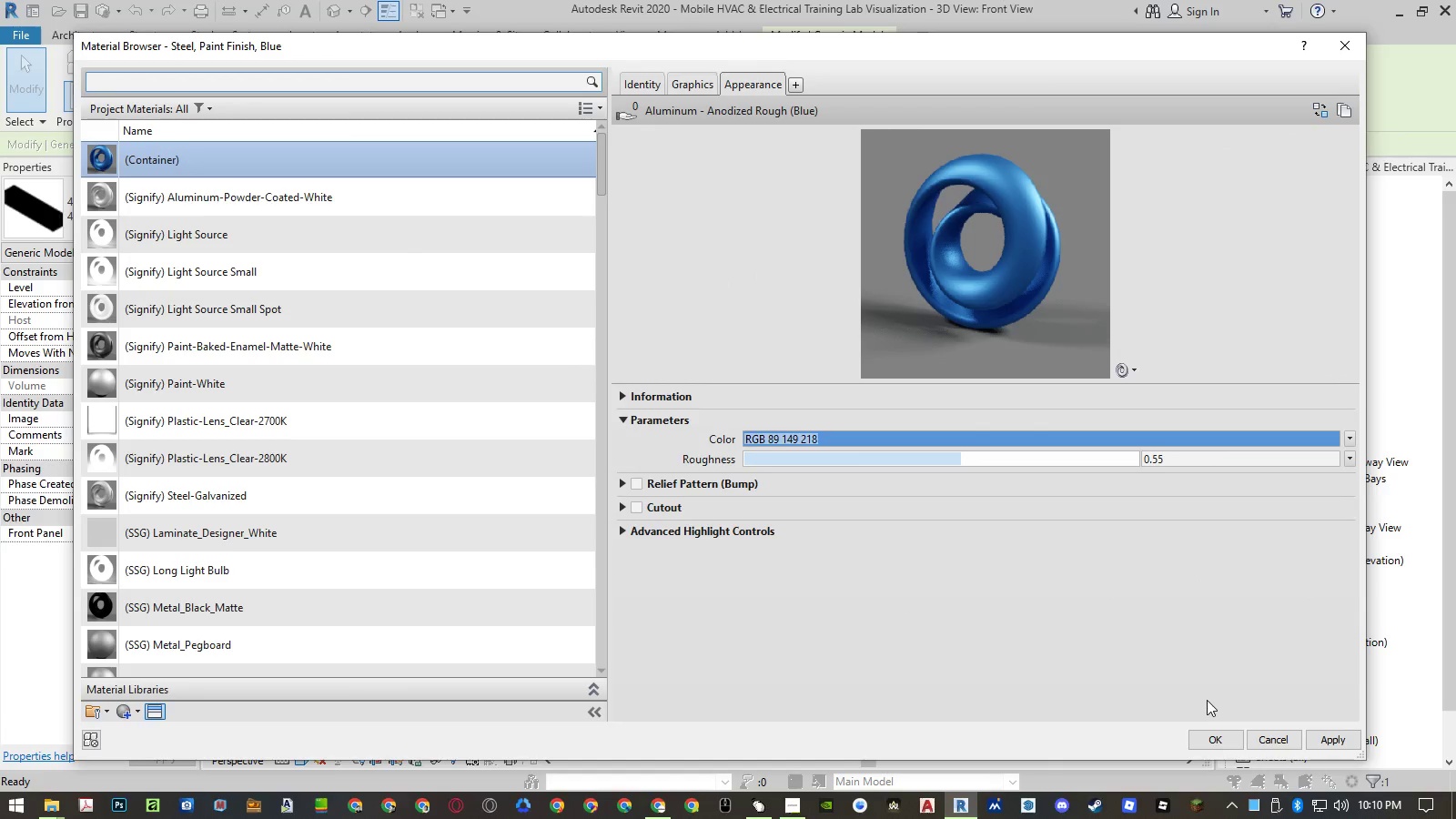 
left_click([1220, 742])
 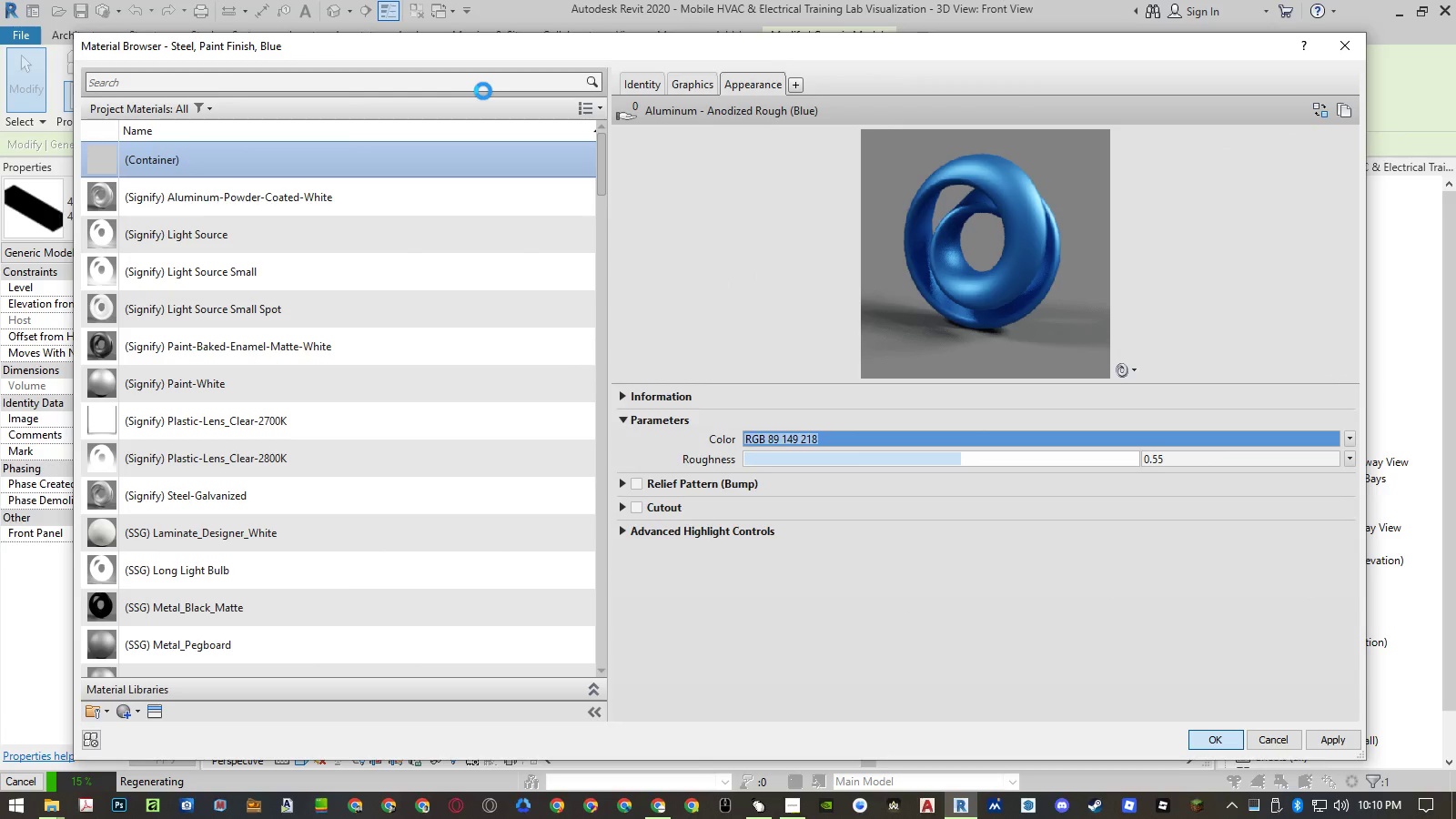 
wait(10.86)
 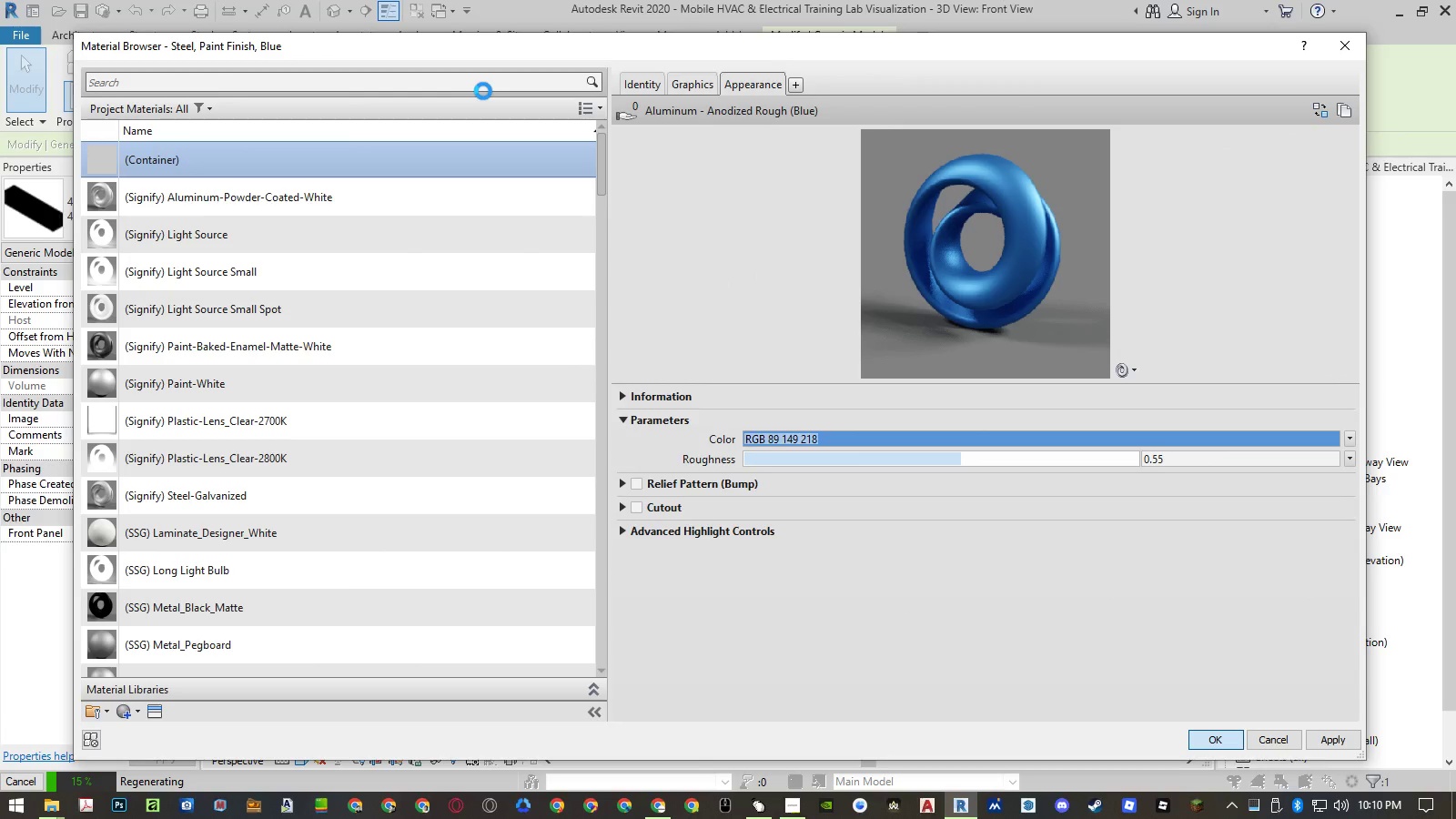 
left_click([988, 637])
 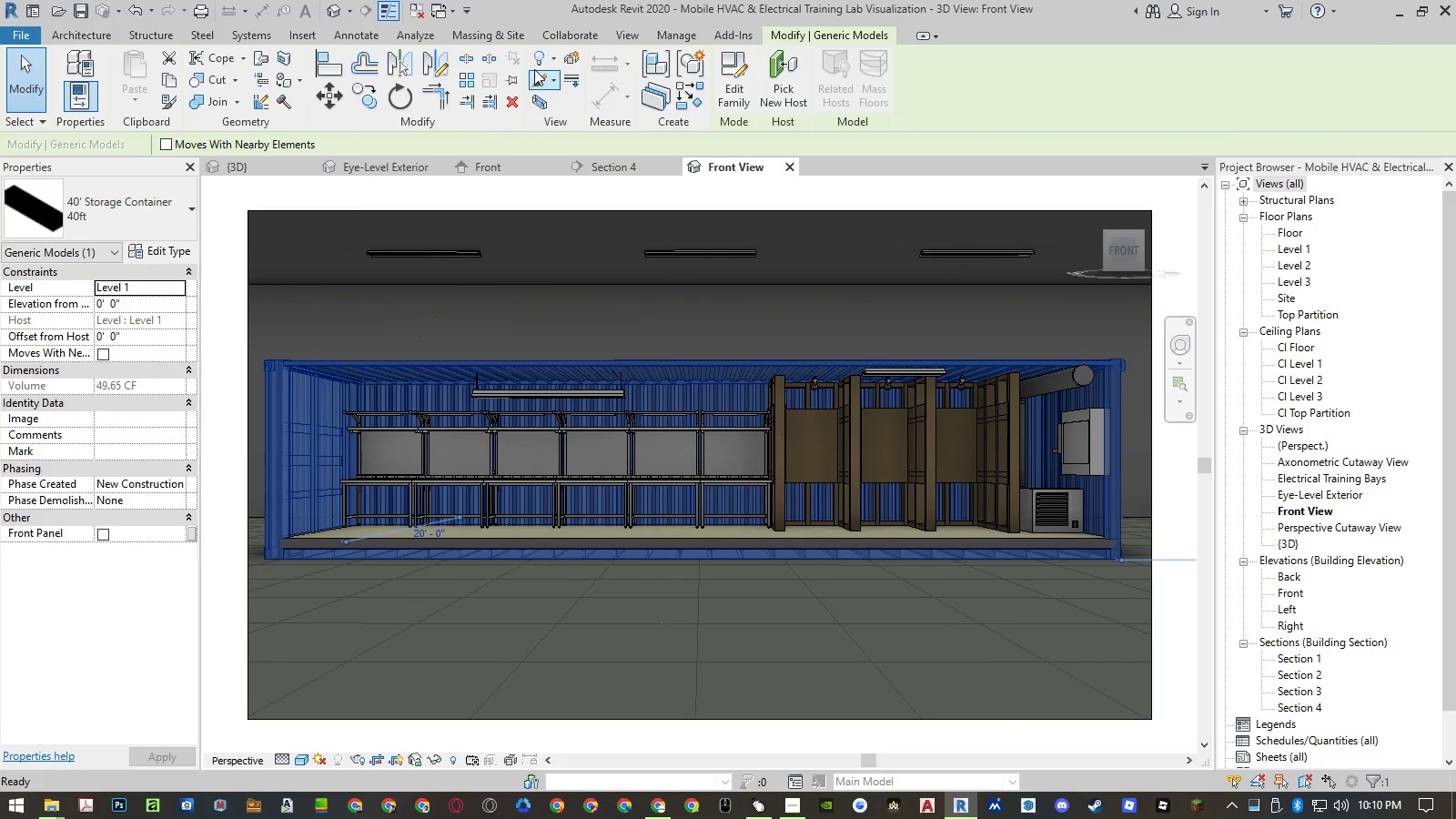 
left_click([691, 35])
 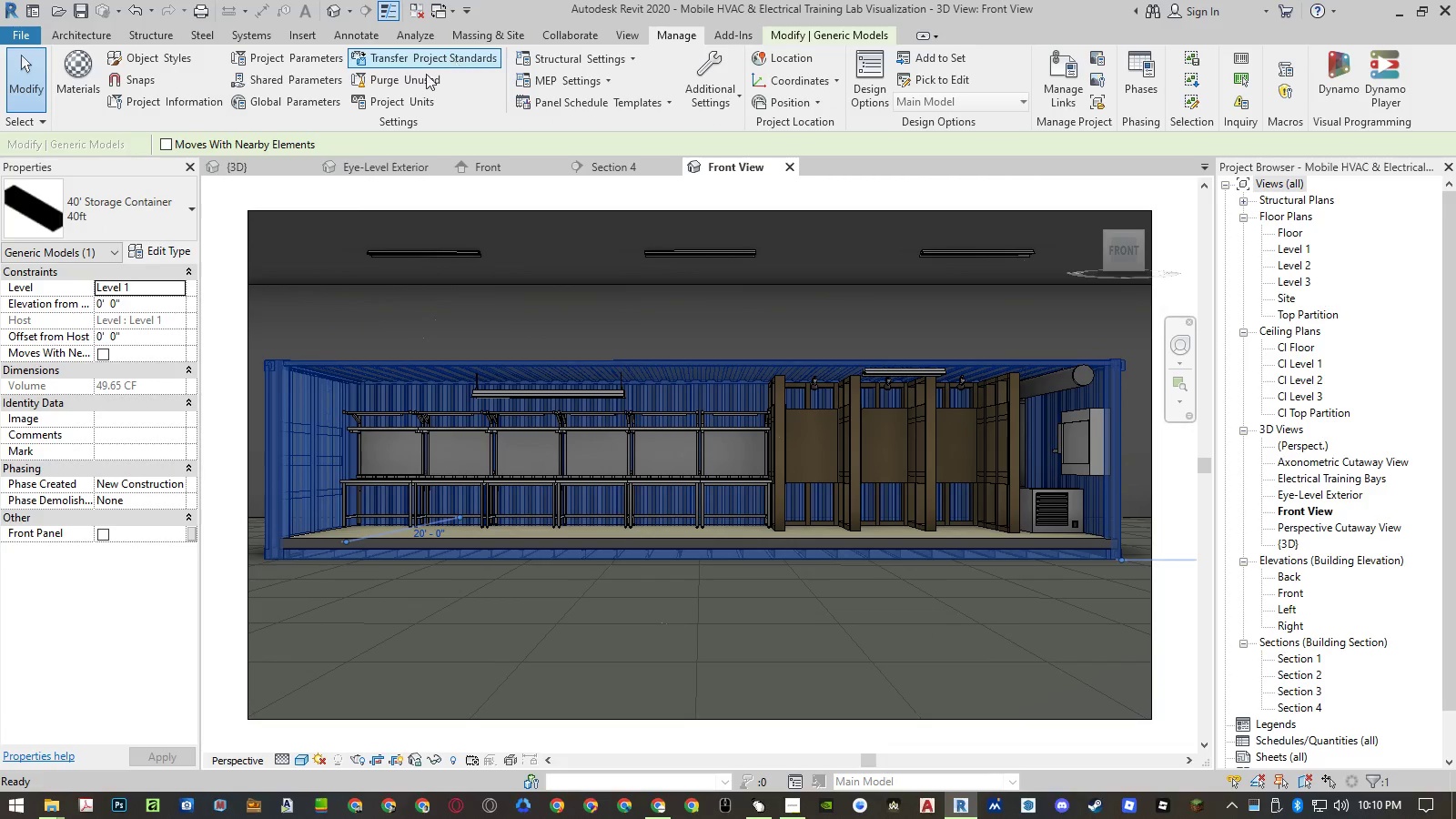 
left_click([419, 77])
 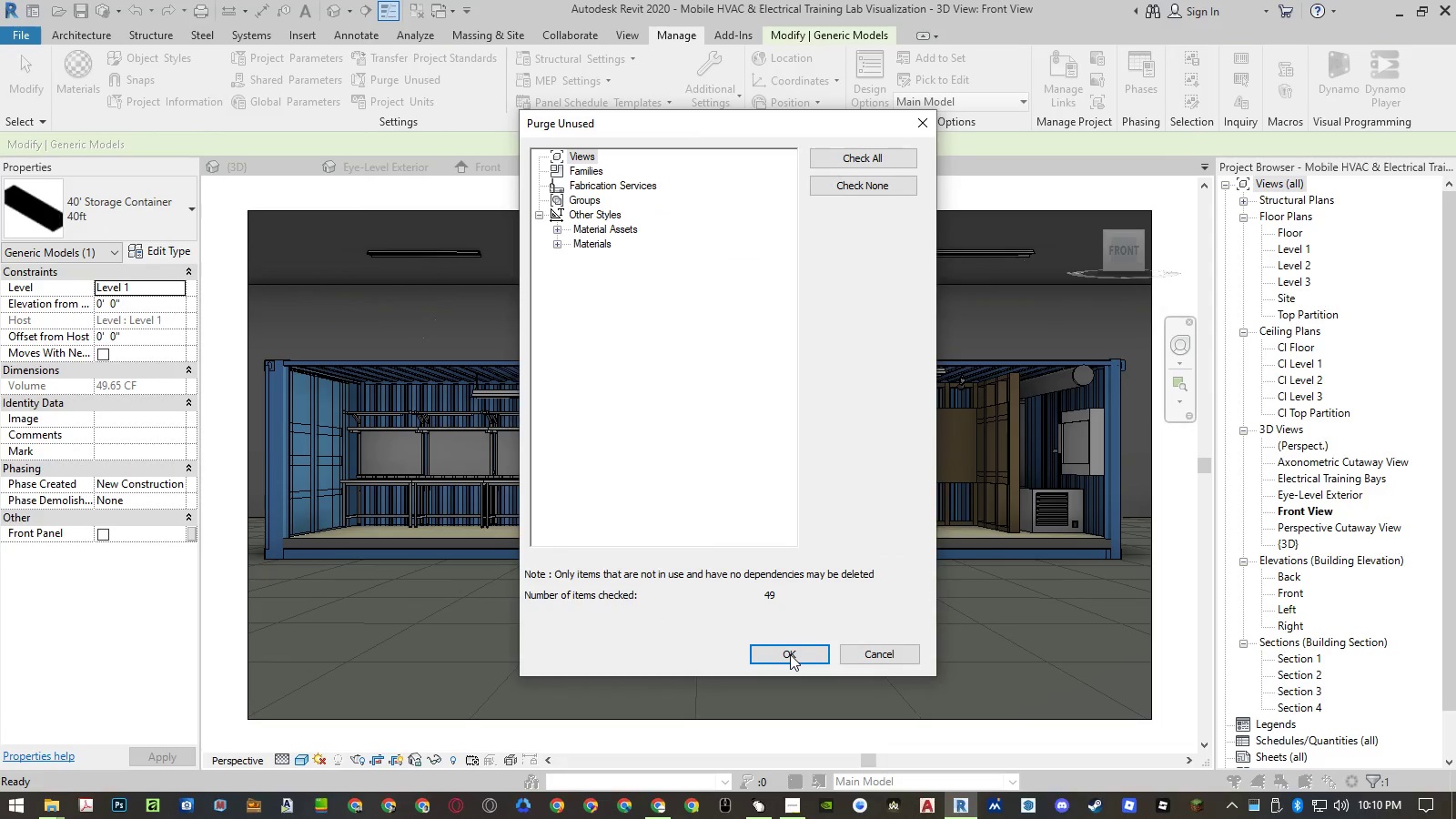 
left_click([790, 654])
 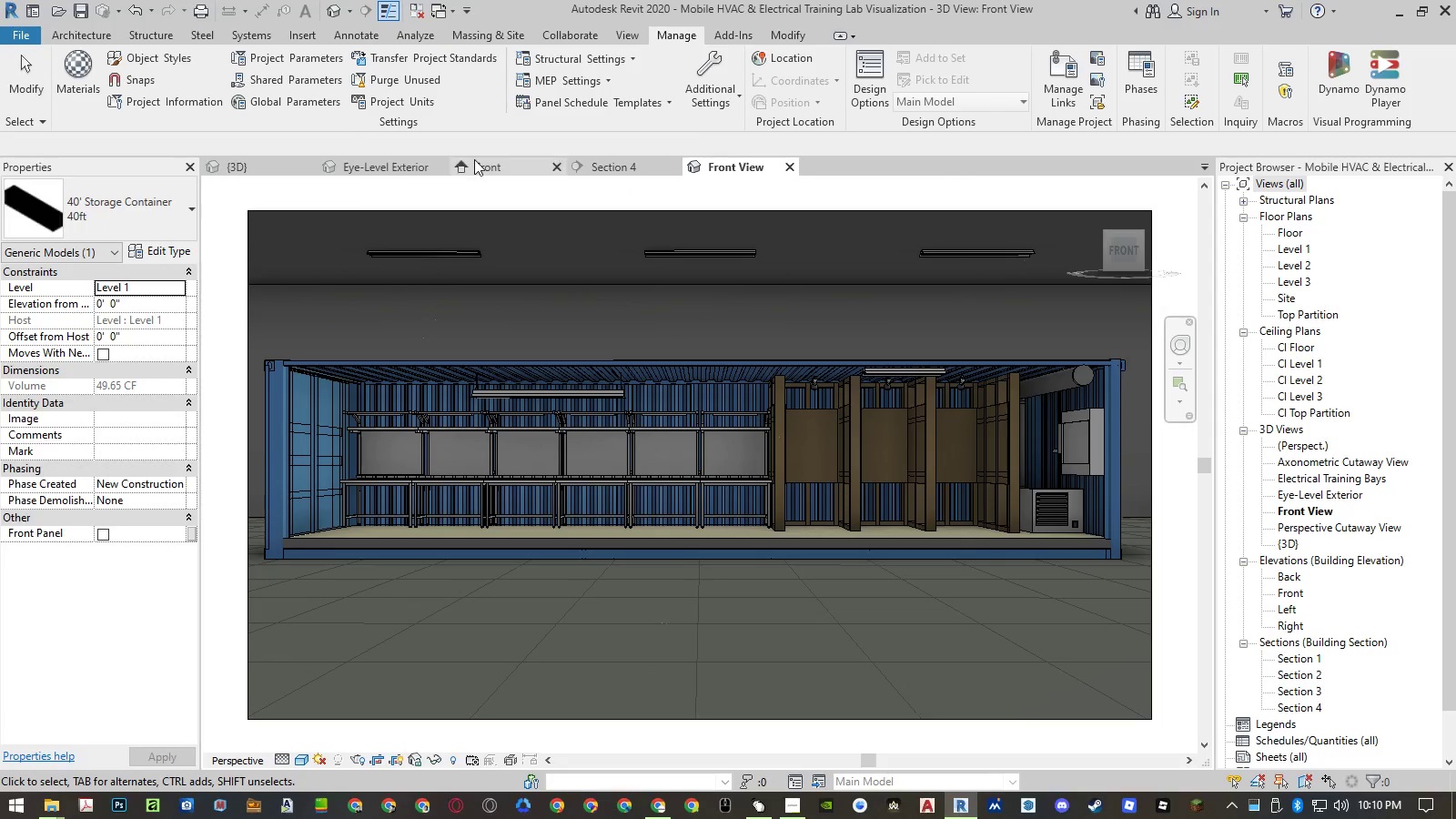 
left_click([440, 83])
 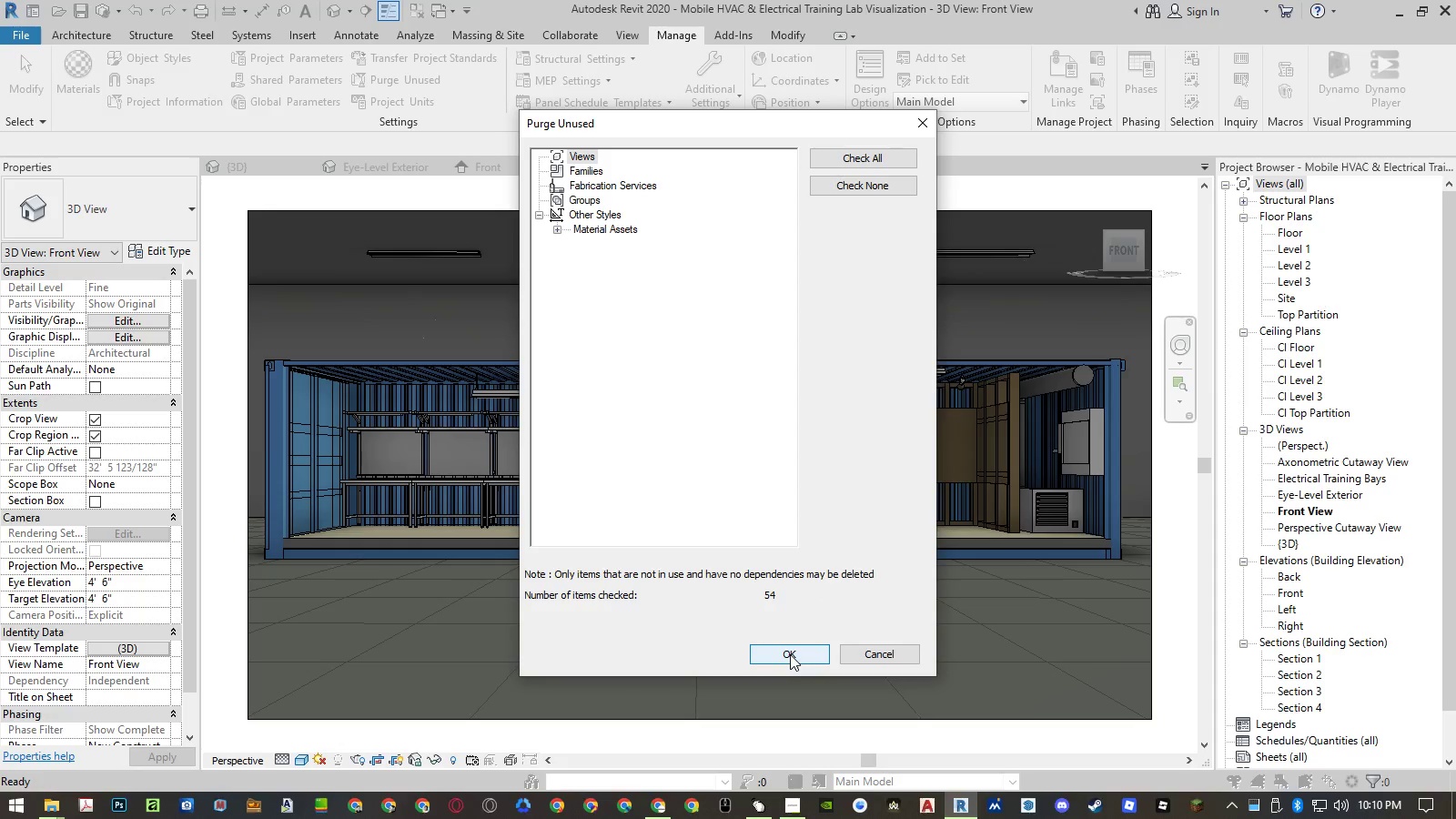 
left_click([790, 654])
 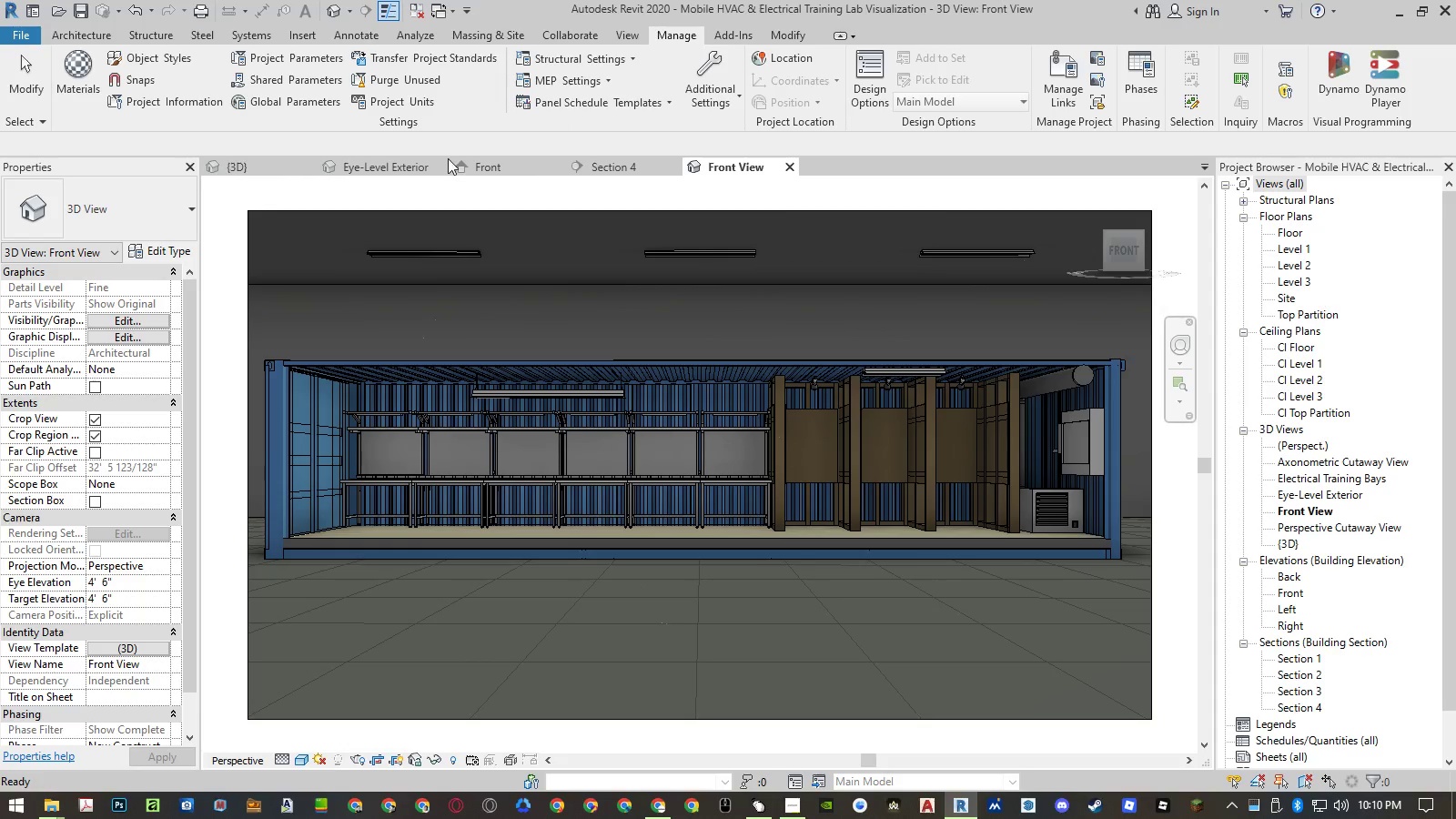 
left_click([401, 82])
 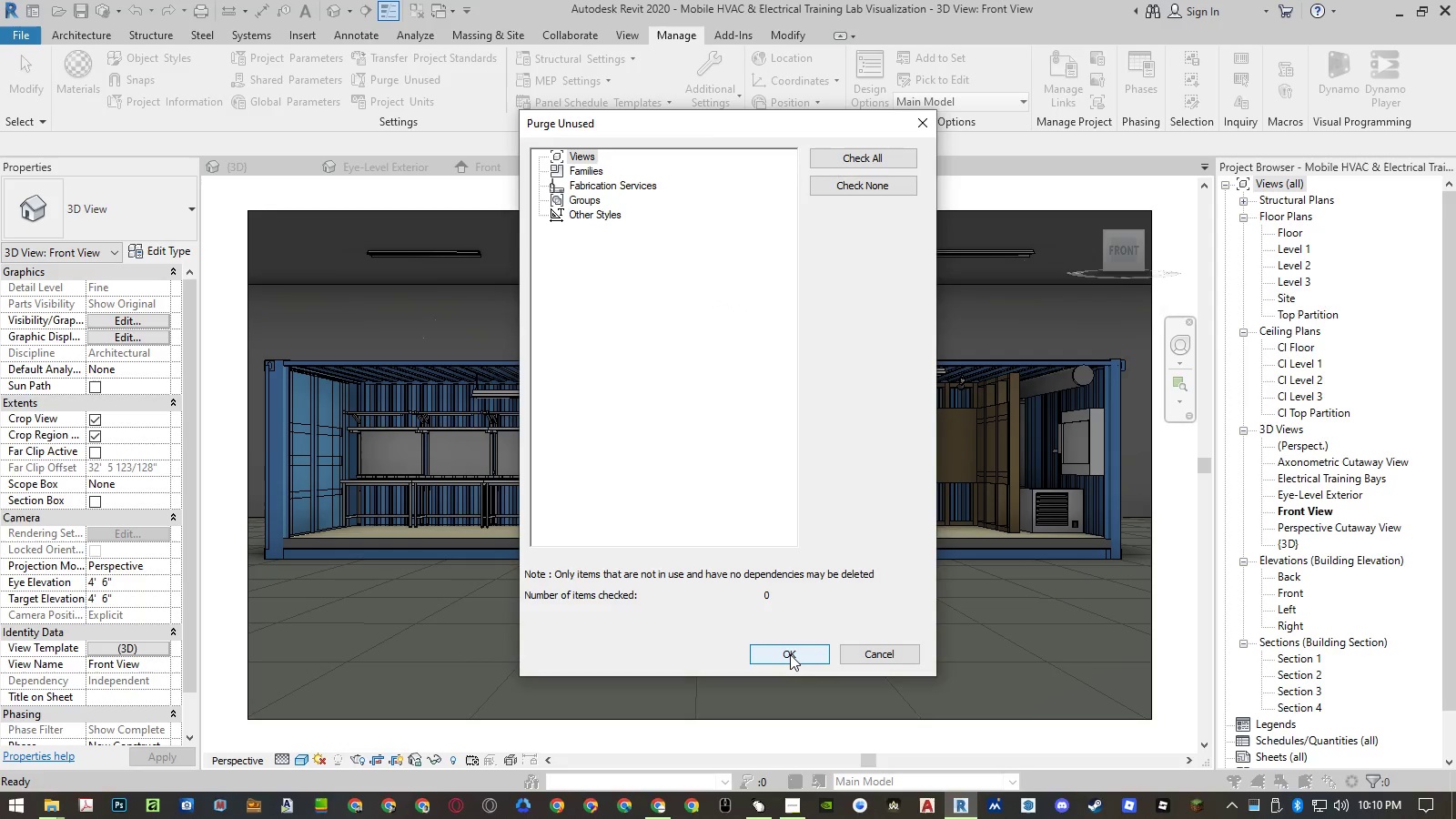 
left_click([790, 654])
 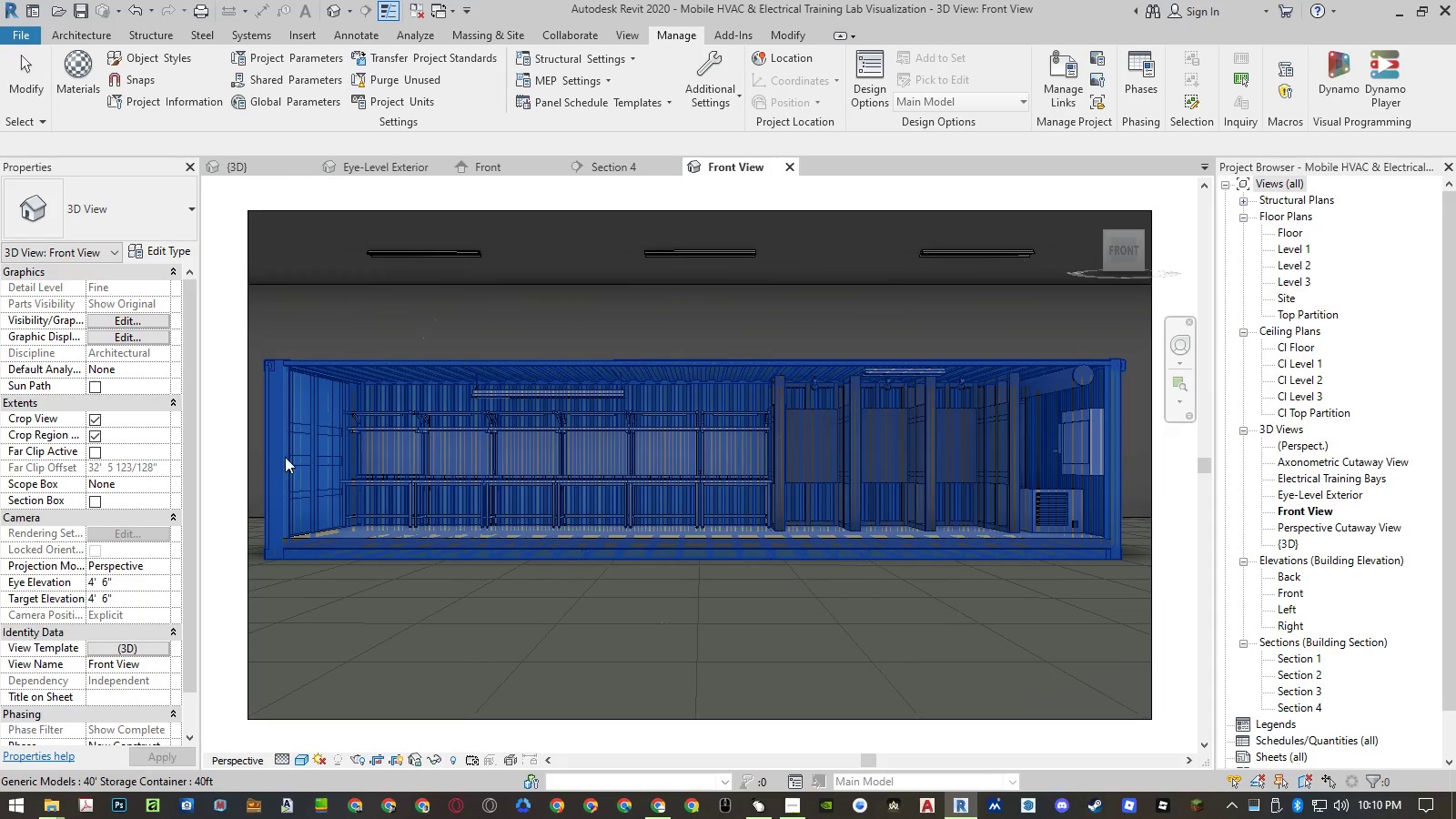 
left_click([221, 431])
 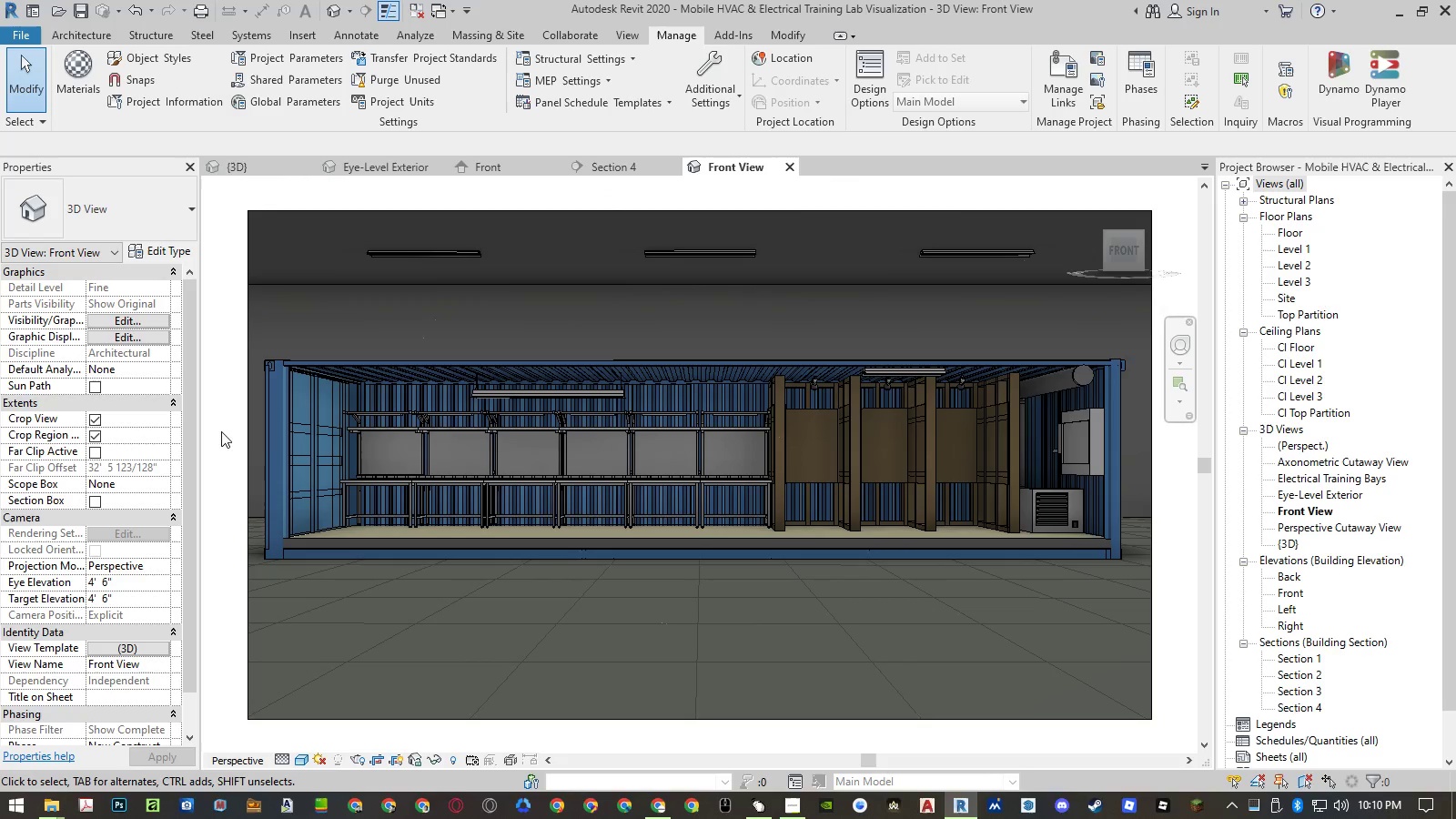 
left_click([86, 90])
 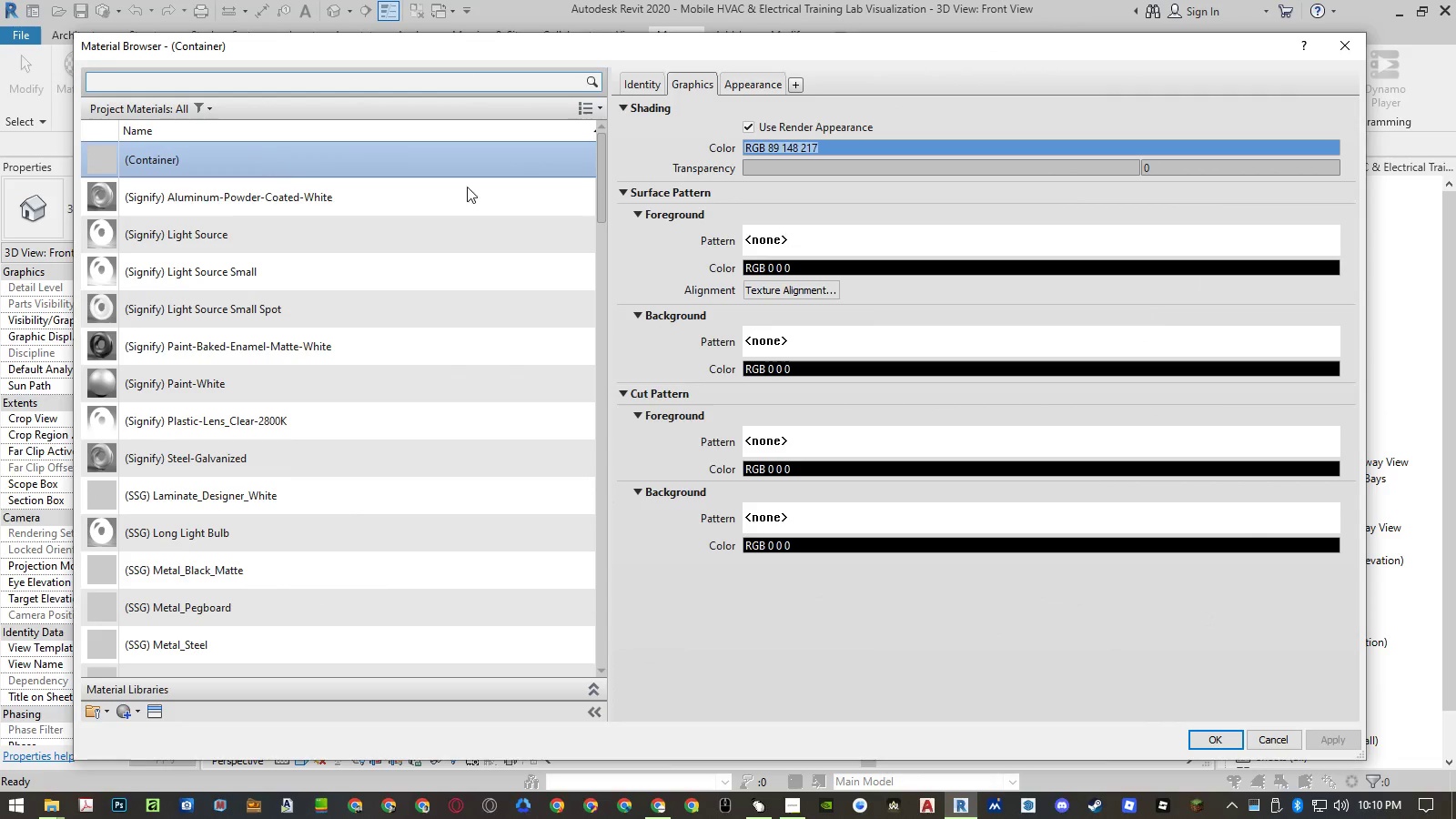 
left_click([735, 86])
 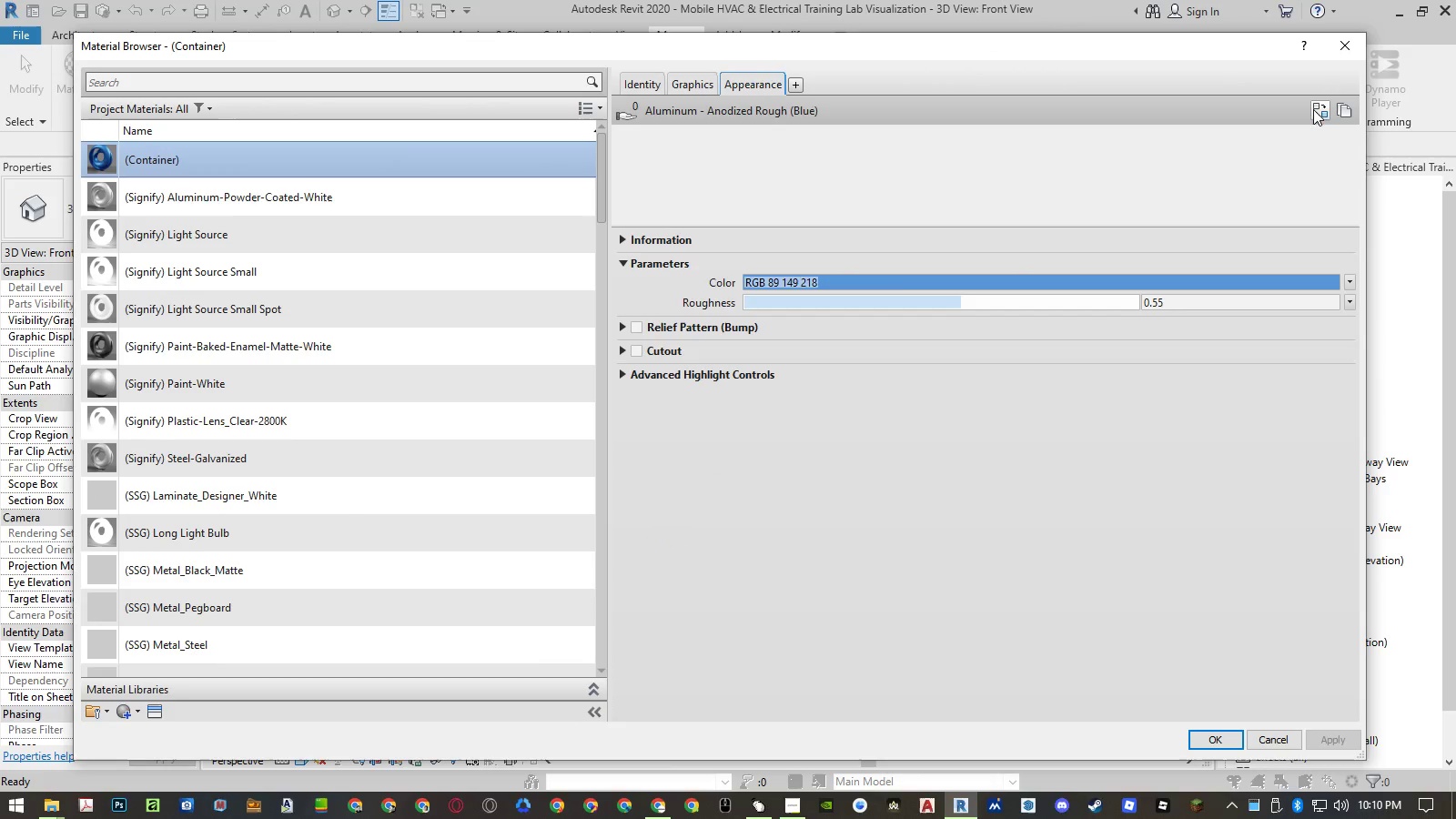 
left_click([1314, 106])
 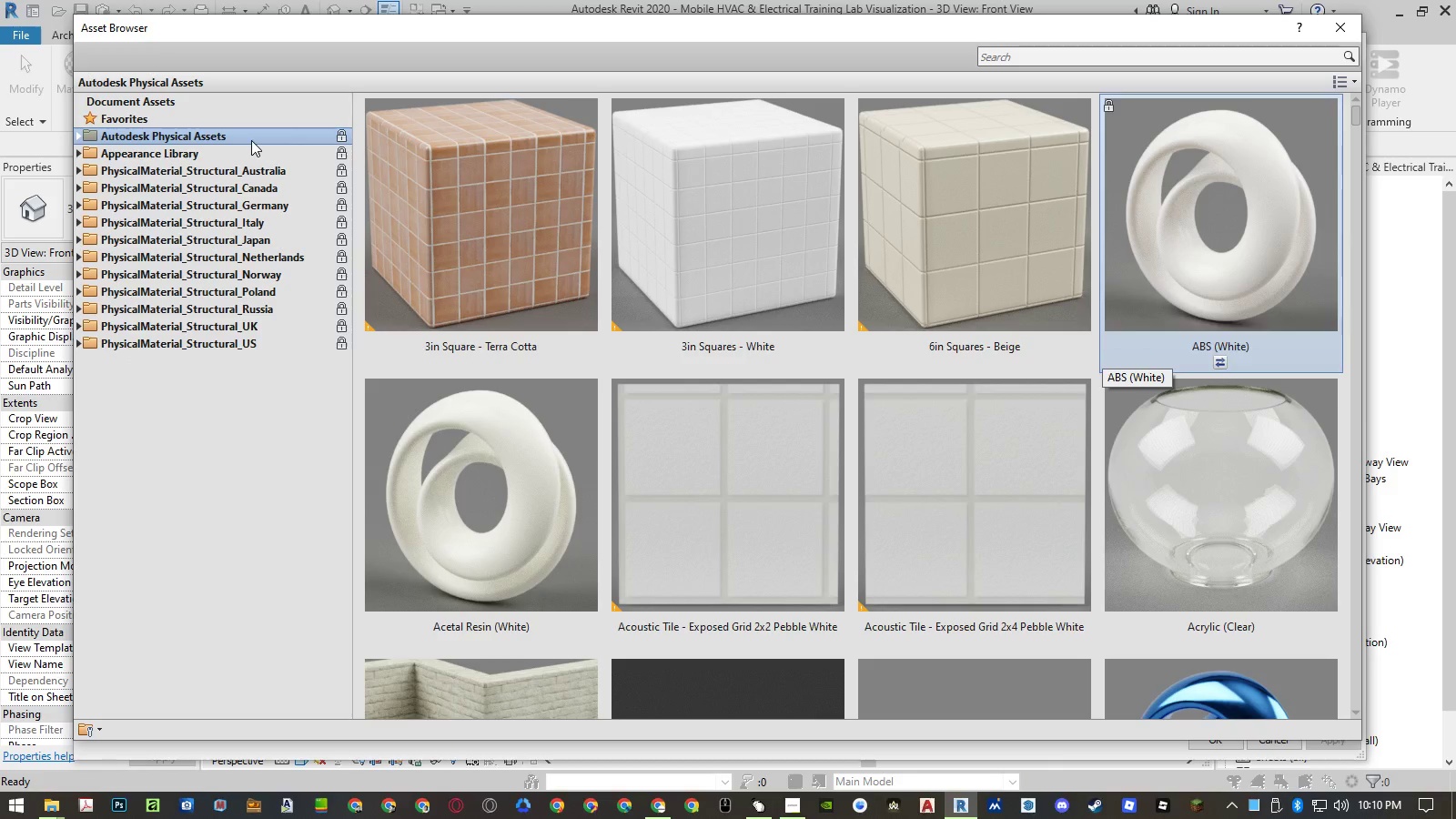 
double_click([178, 154])
 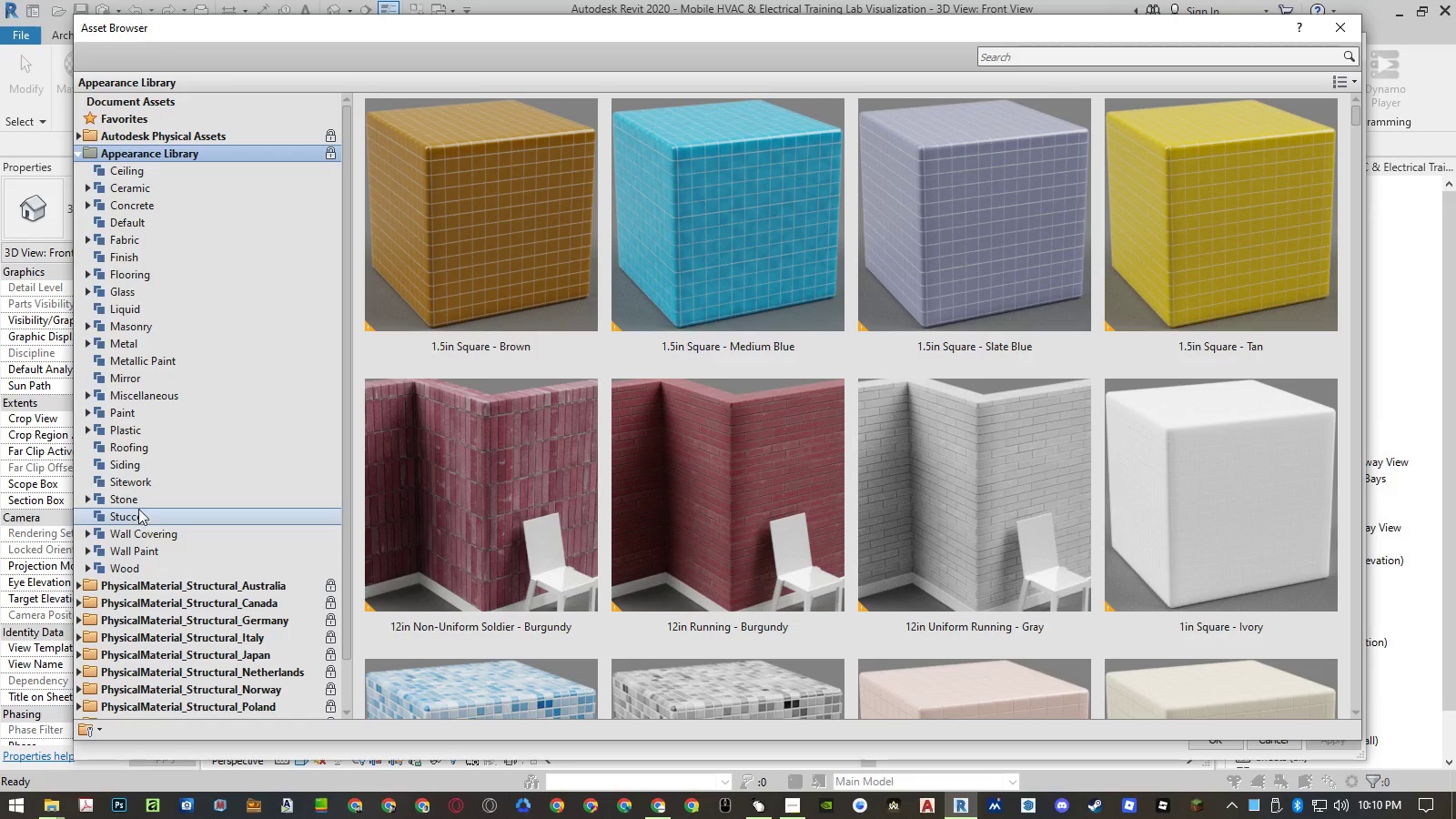 
double_click([140, 345])
 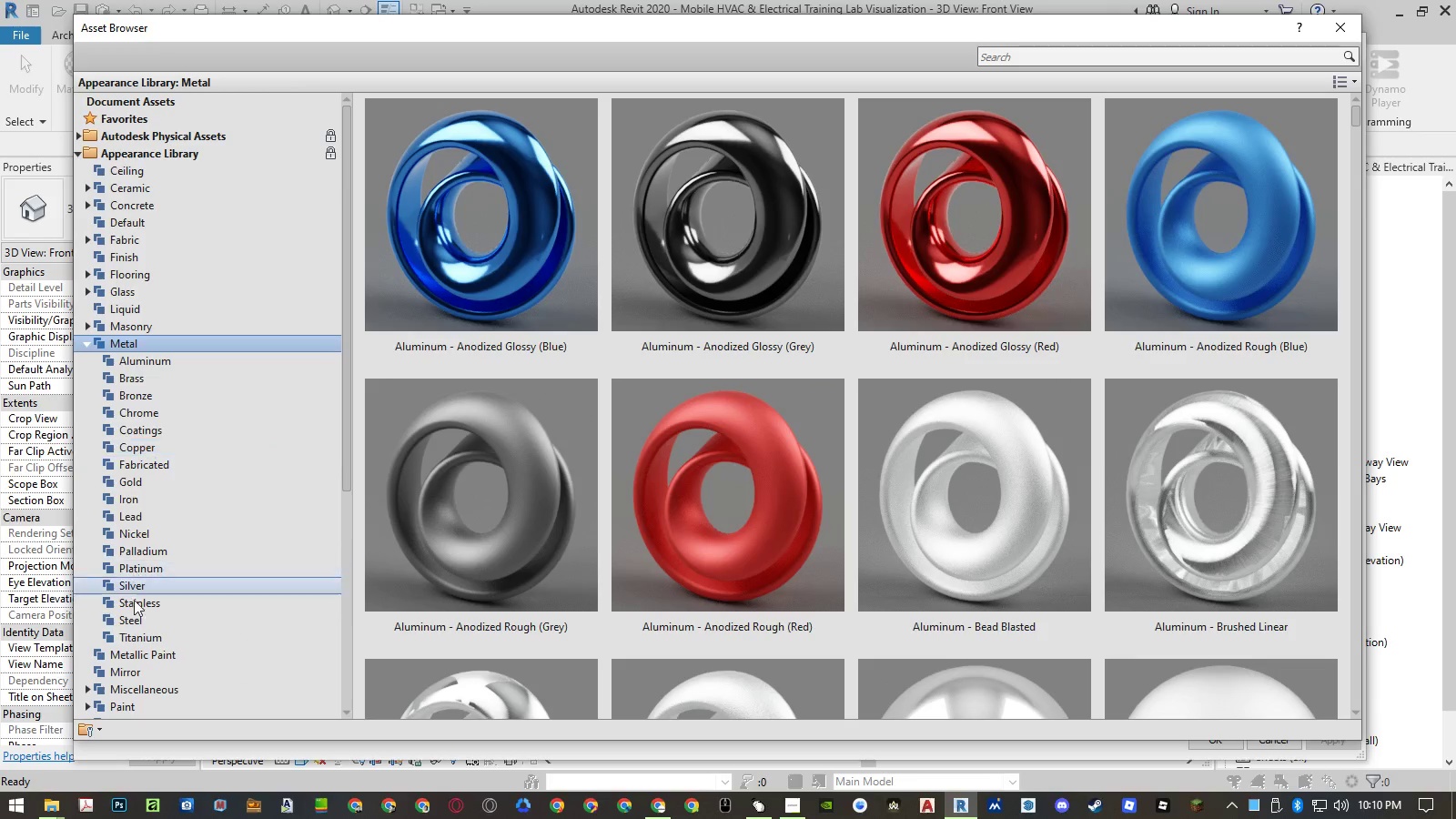 
left_click([133, 619])
 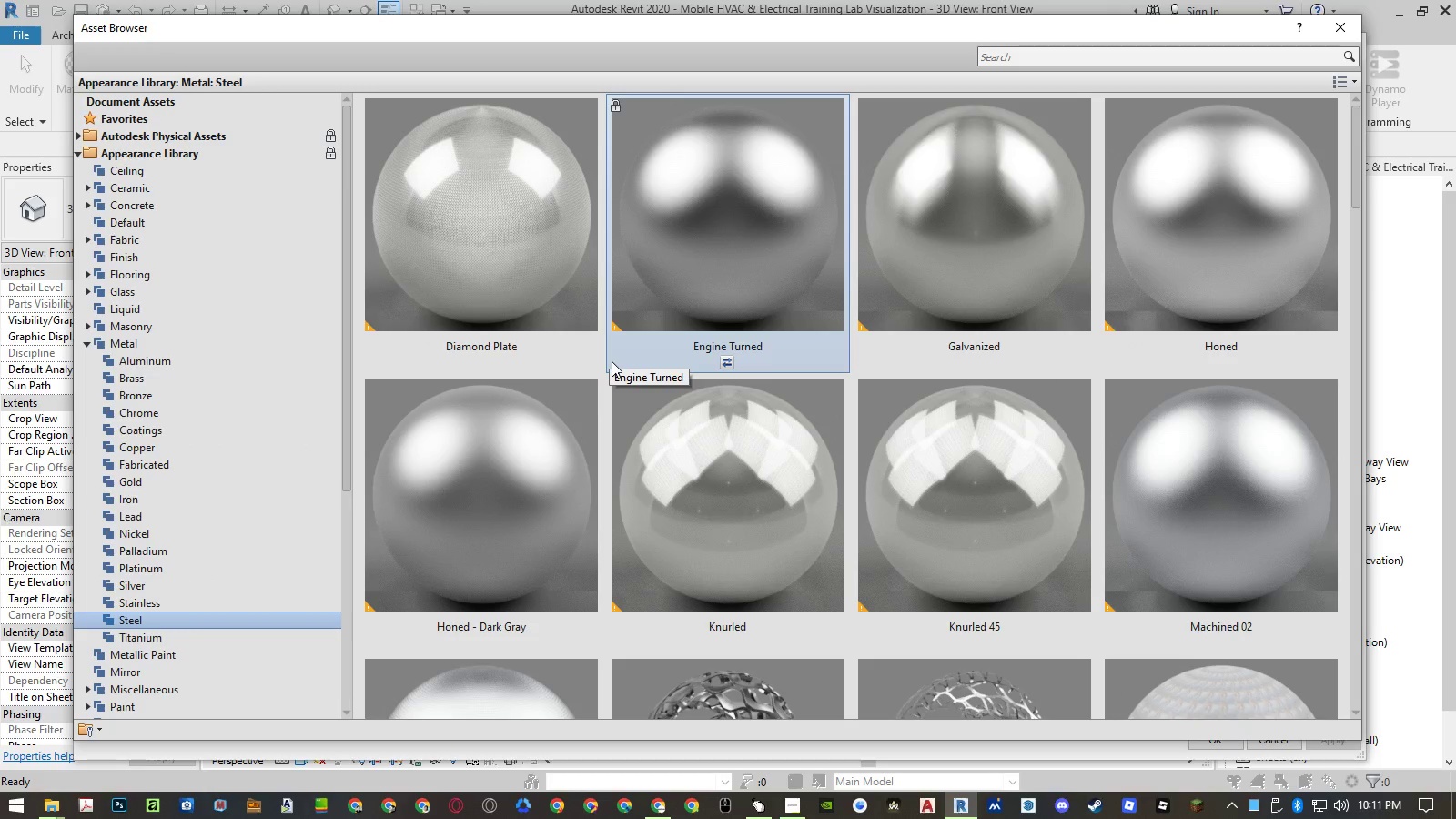 
scroll: coordinate [612, 361], scroll_direction: down, amount: 2.0
 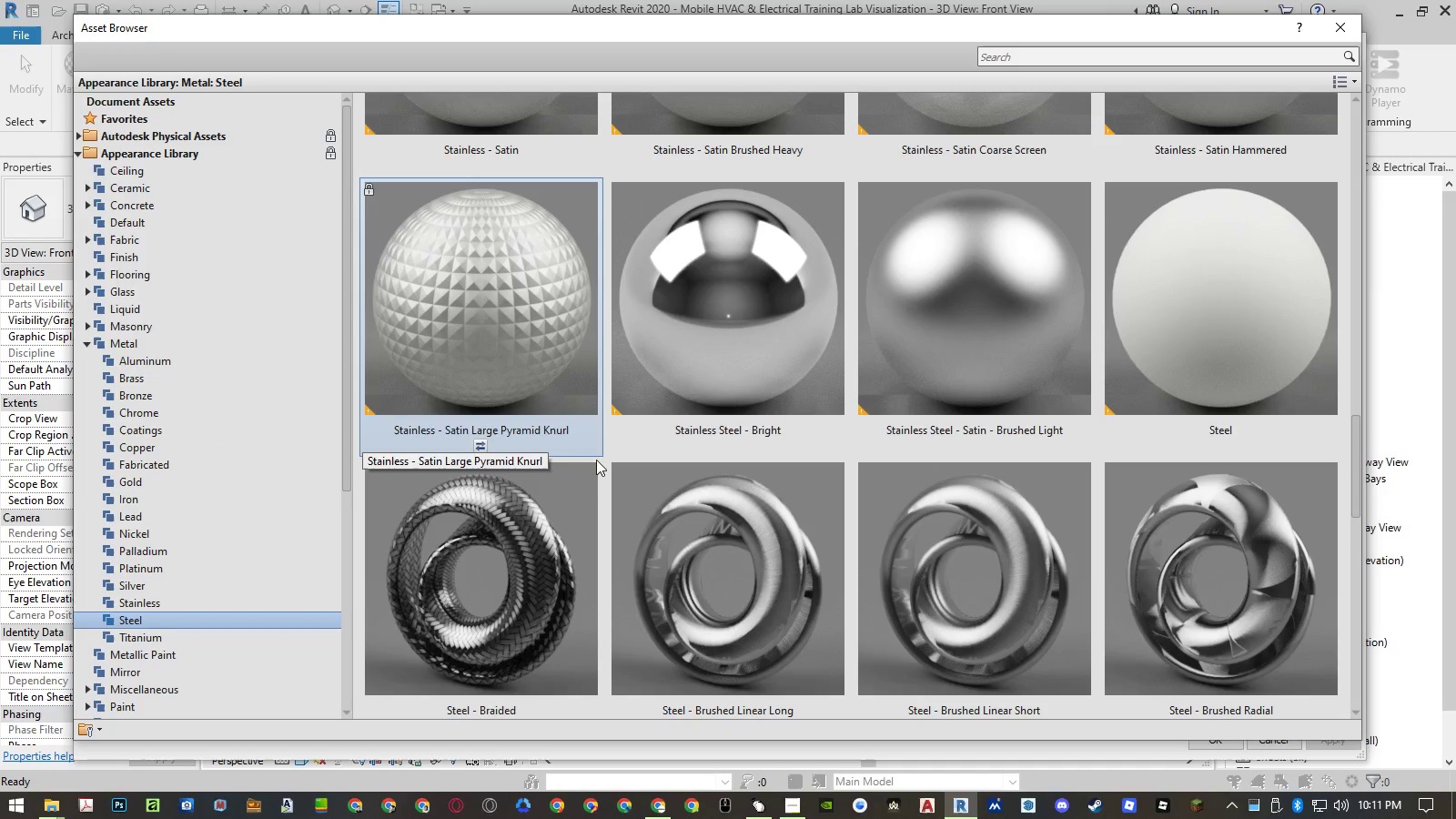 
left_click([501, 524])
 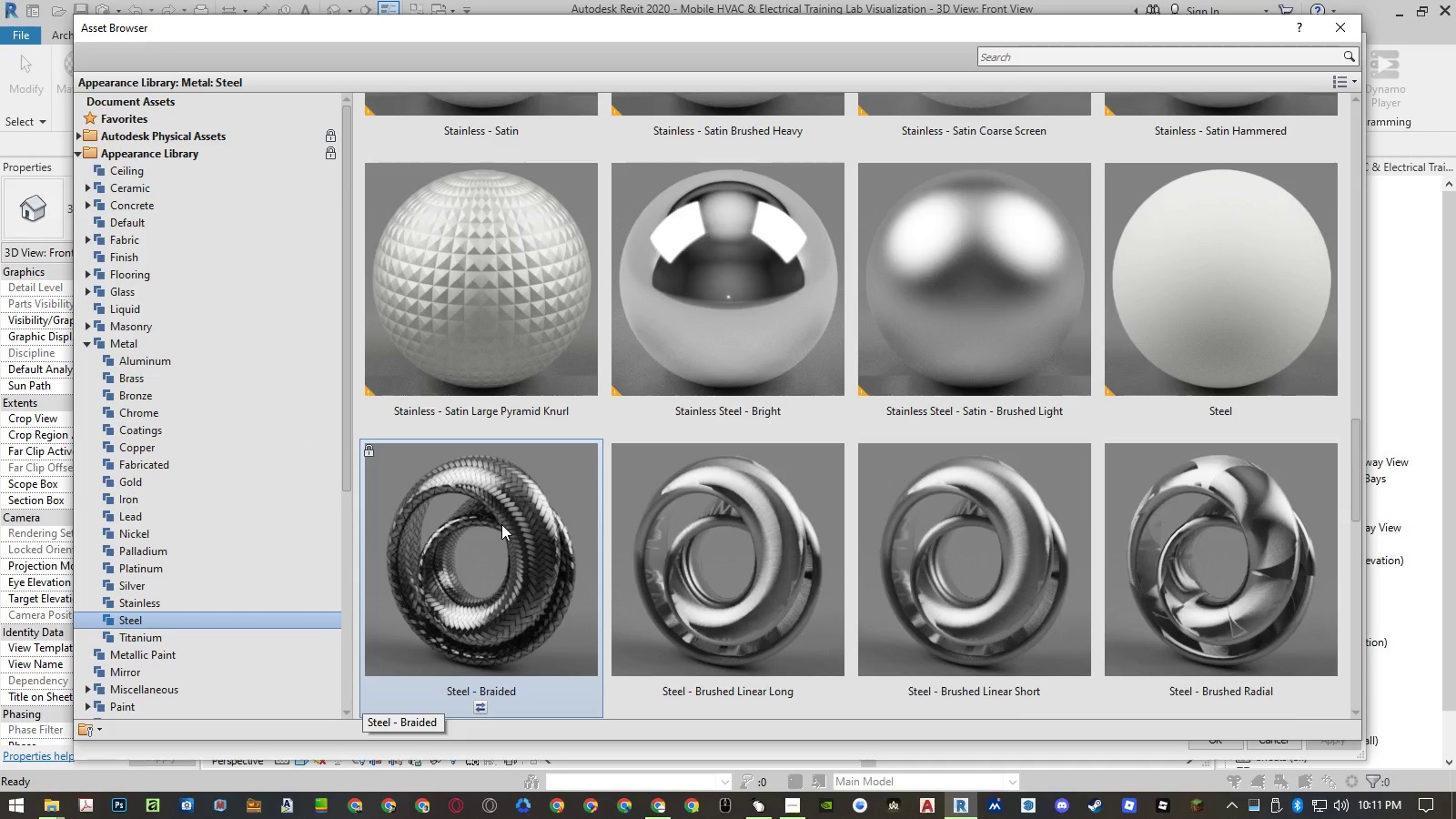 
key(ArrowDown)
 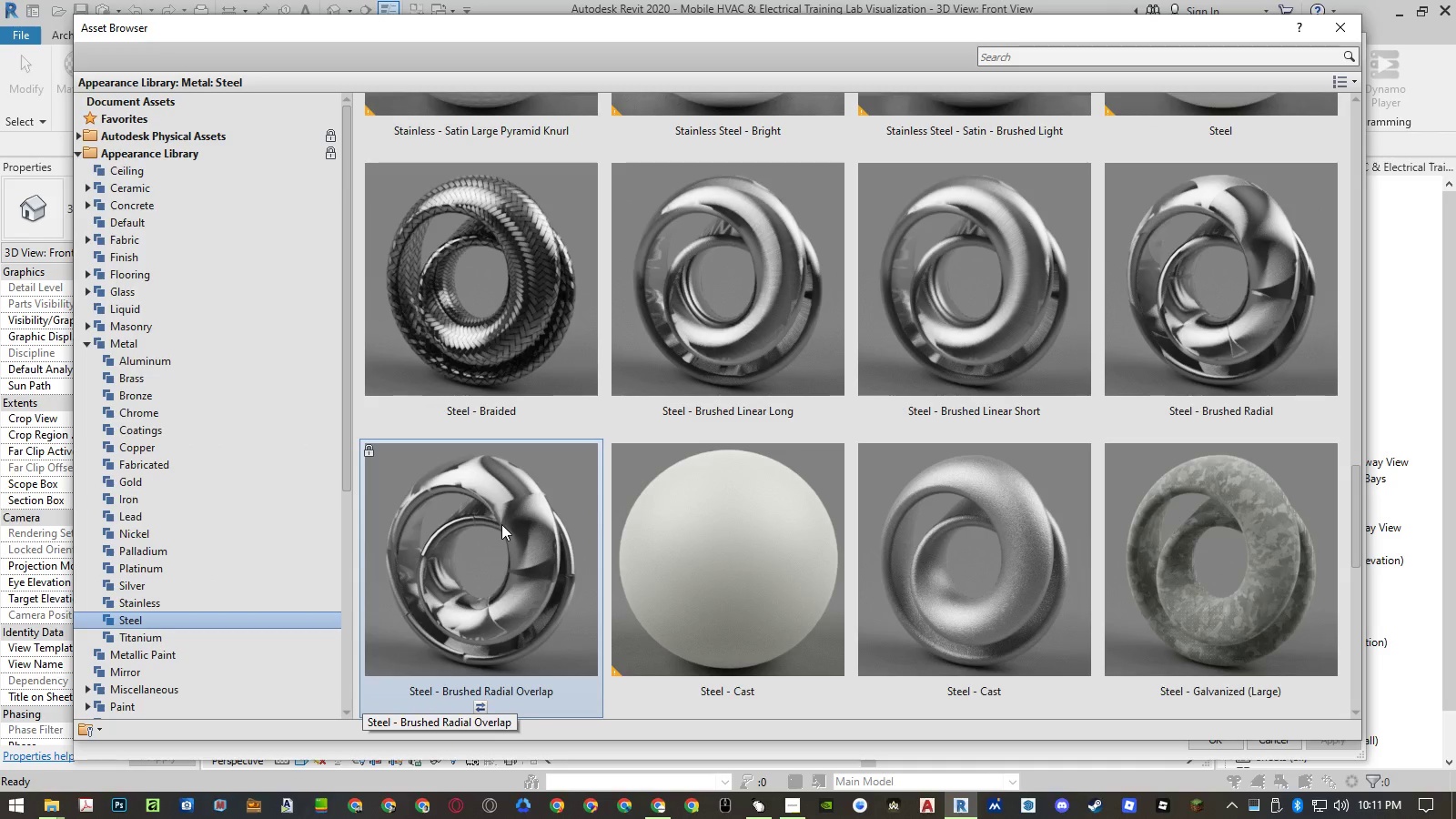 
key(ArrowDown)
 